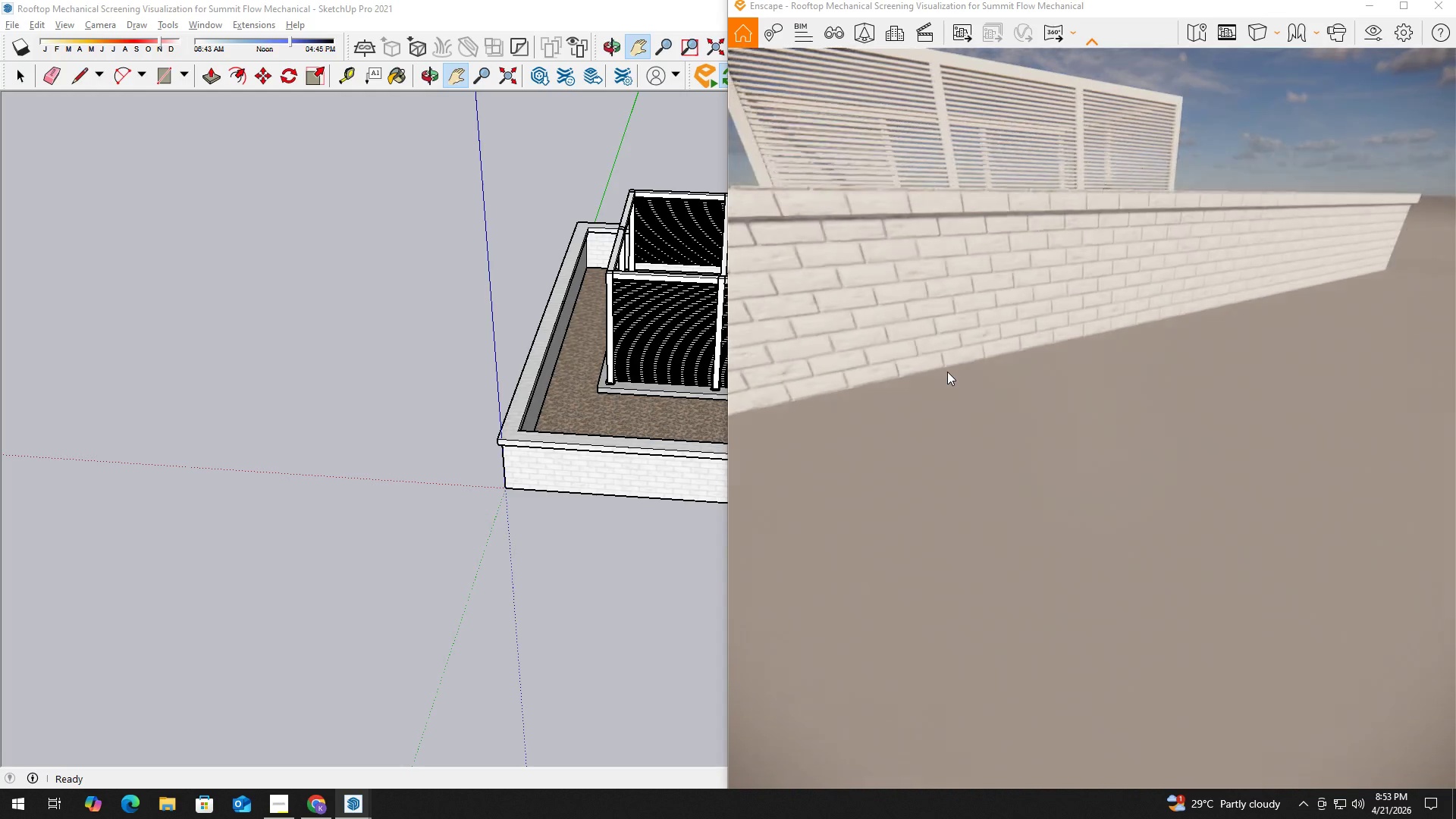 
hold_key(key=S, duration=0.83)
 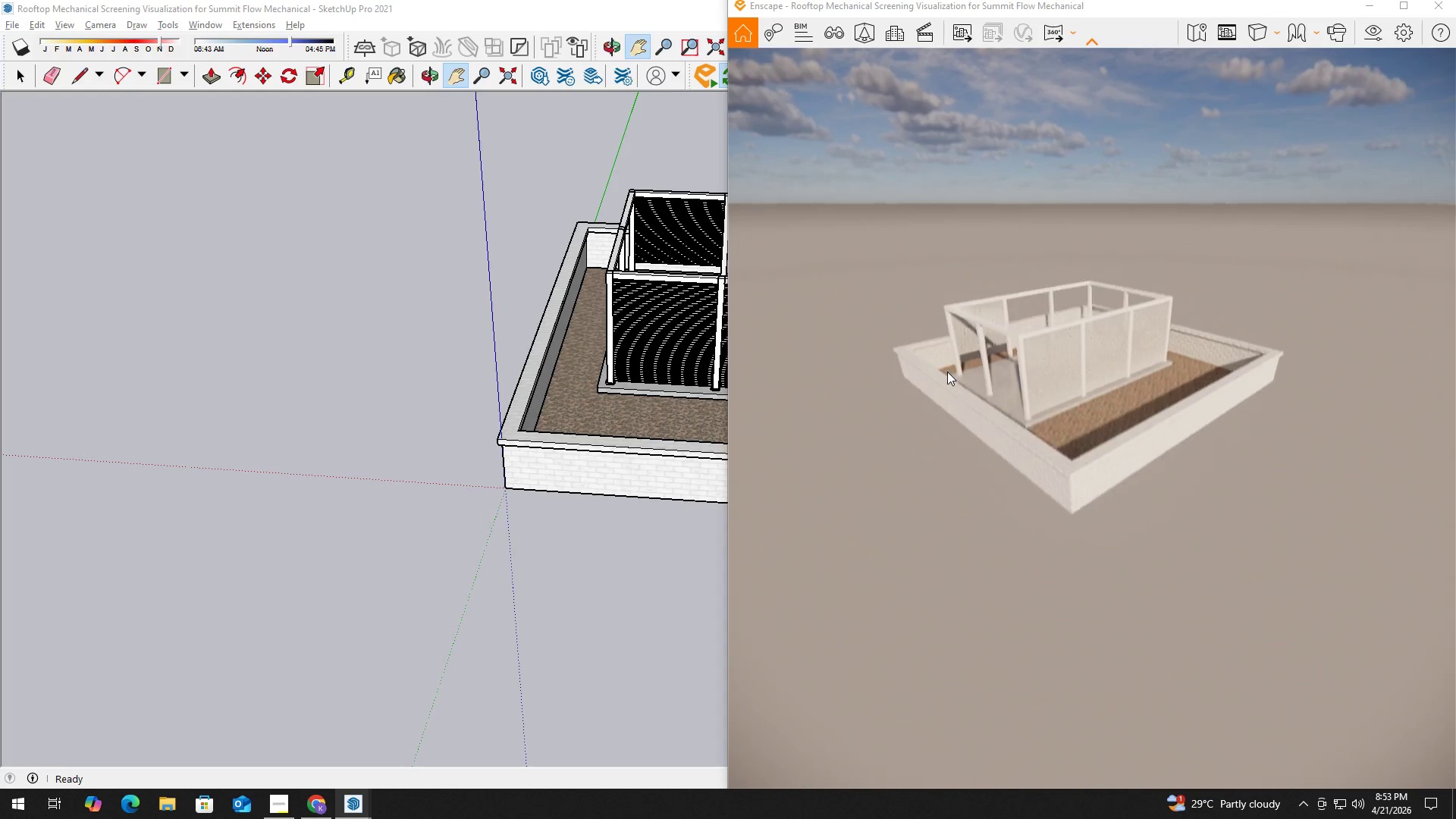 
hold_key(key=A, duration=0.48)
 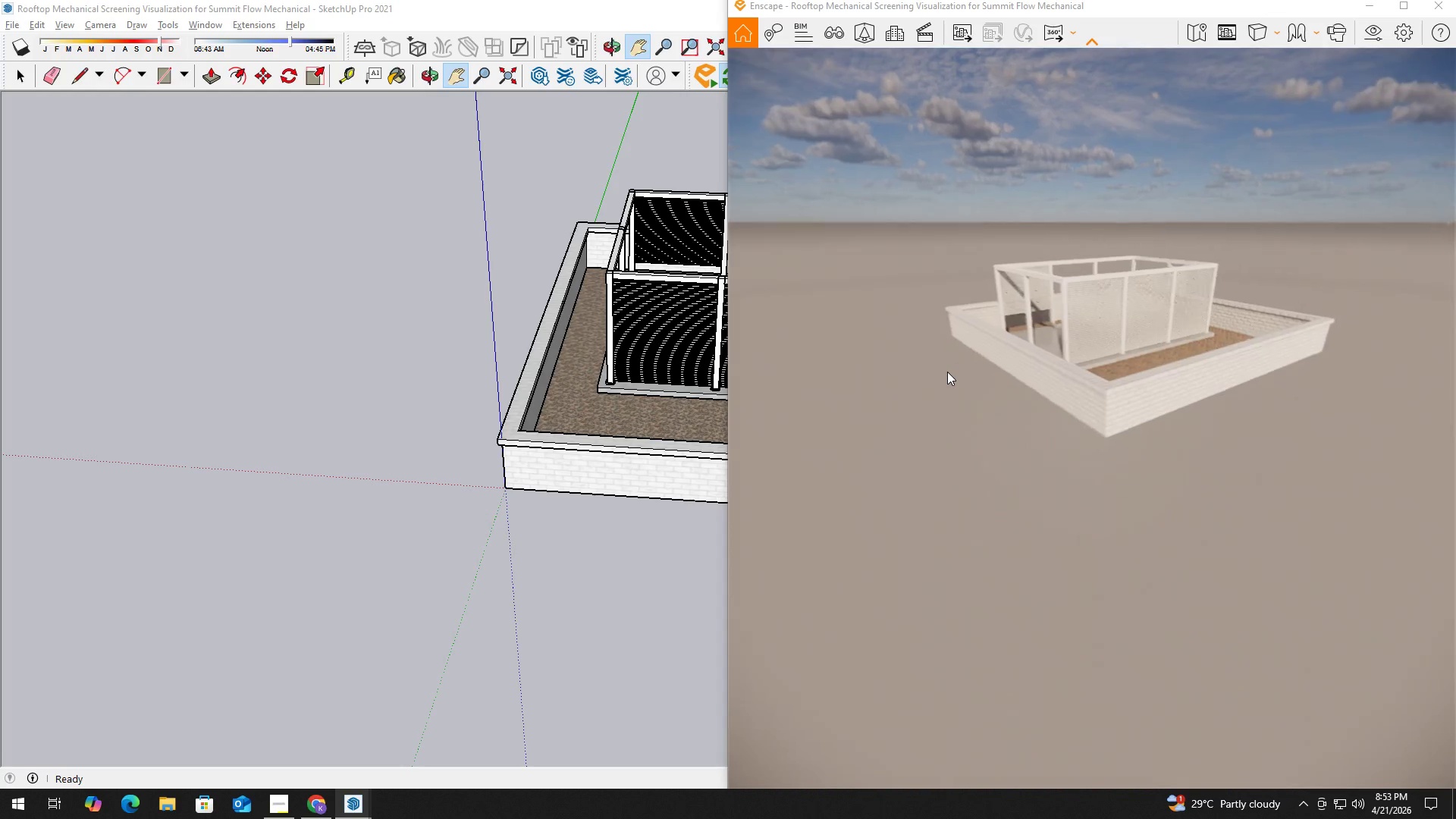 
hold_key(key=E, duration=0.41)
 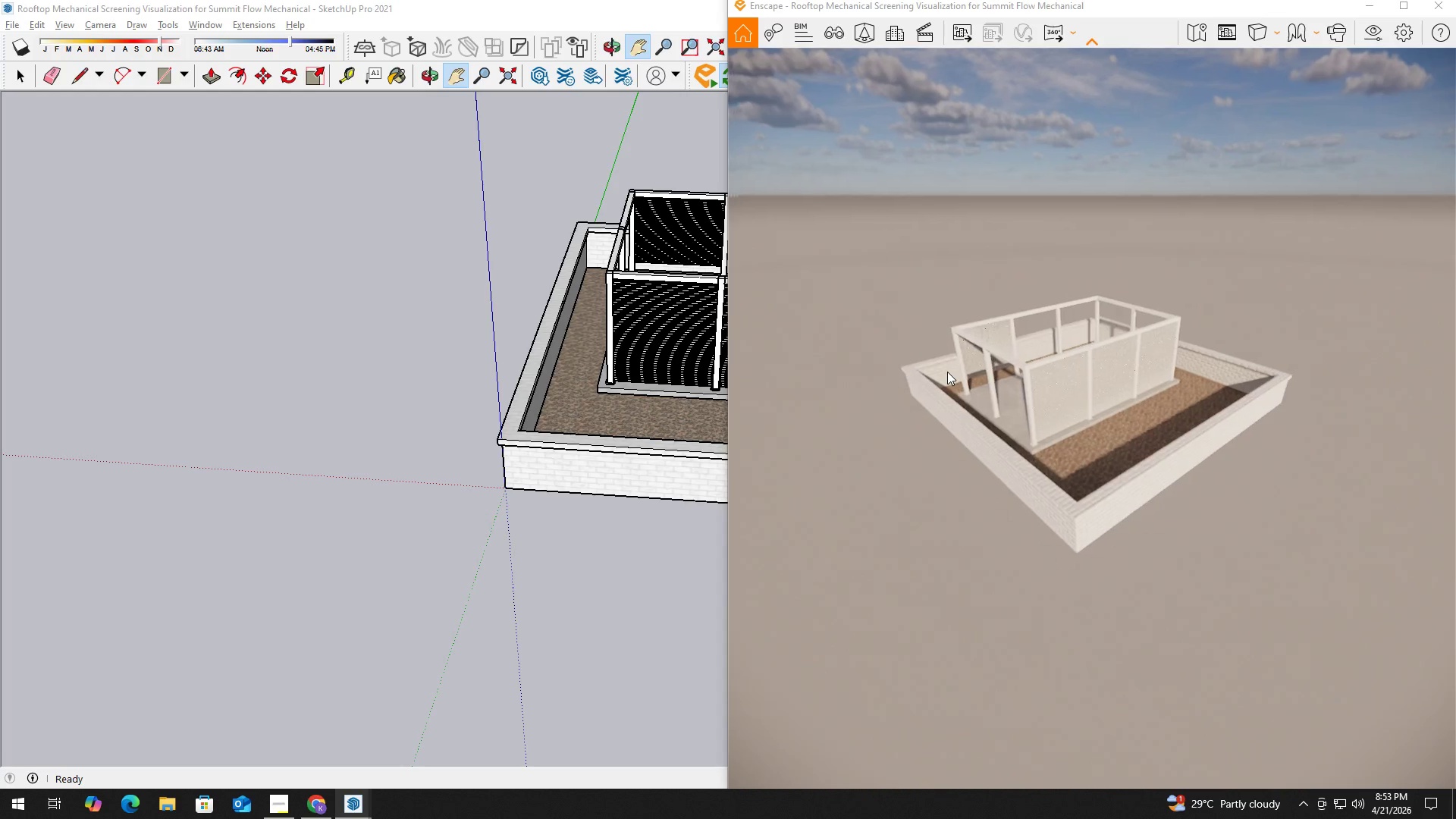 
hold_key(key=D, duration=1.58)
 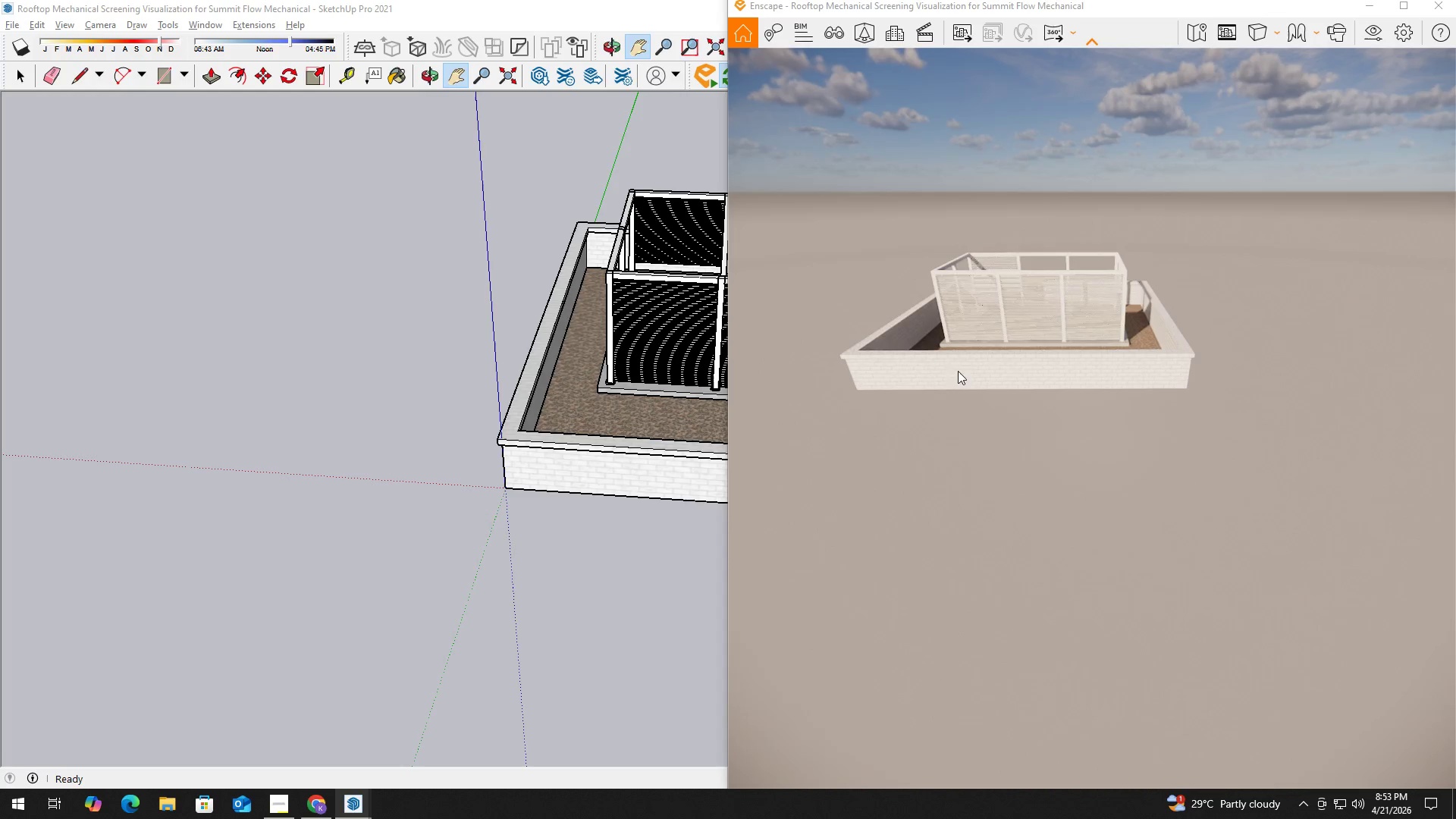 
key(Shift+Q)
 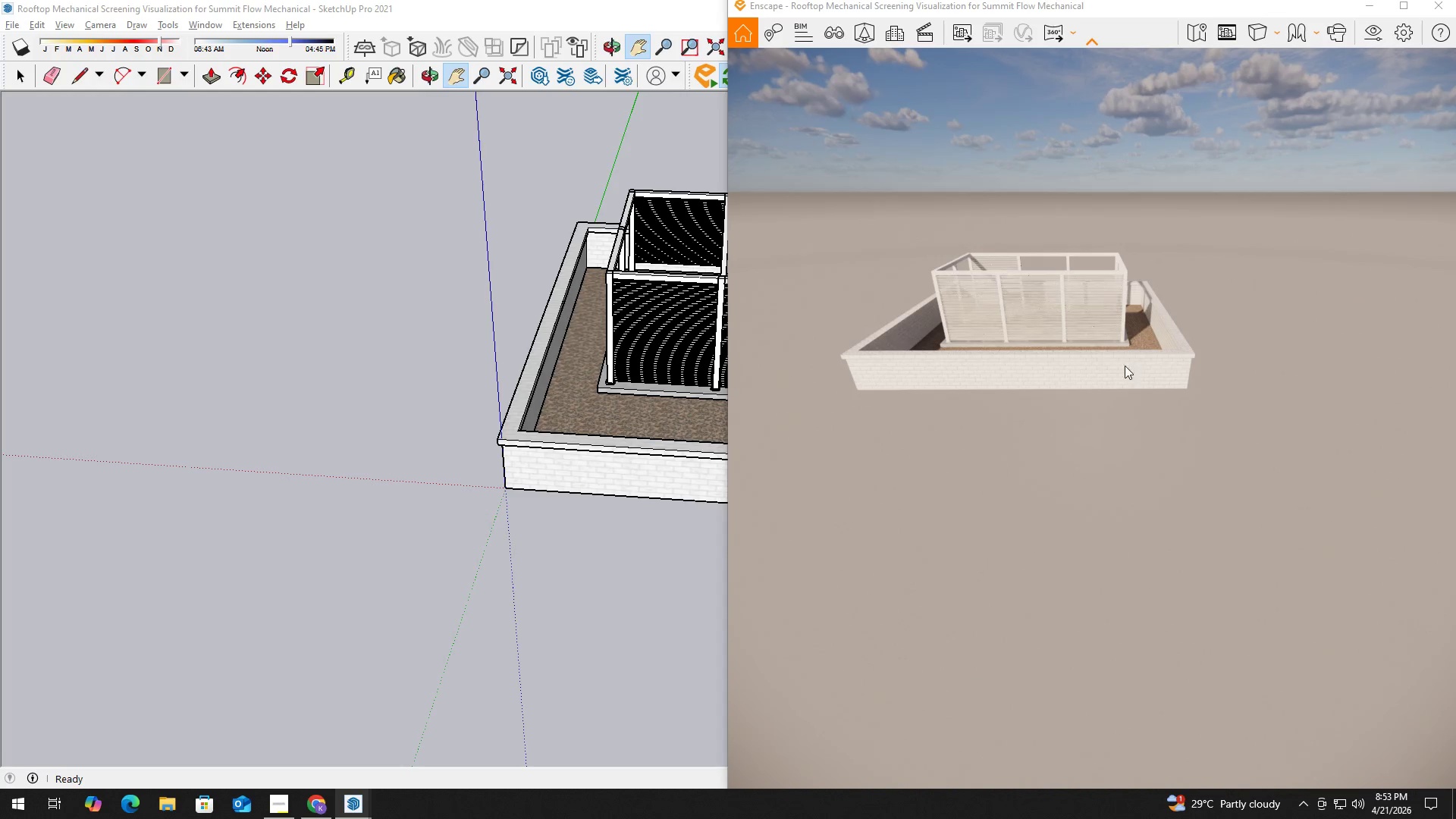 
hold_key(key=D, duration=0.95)
 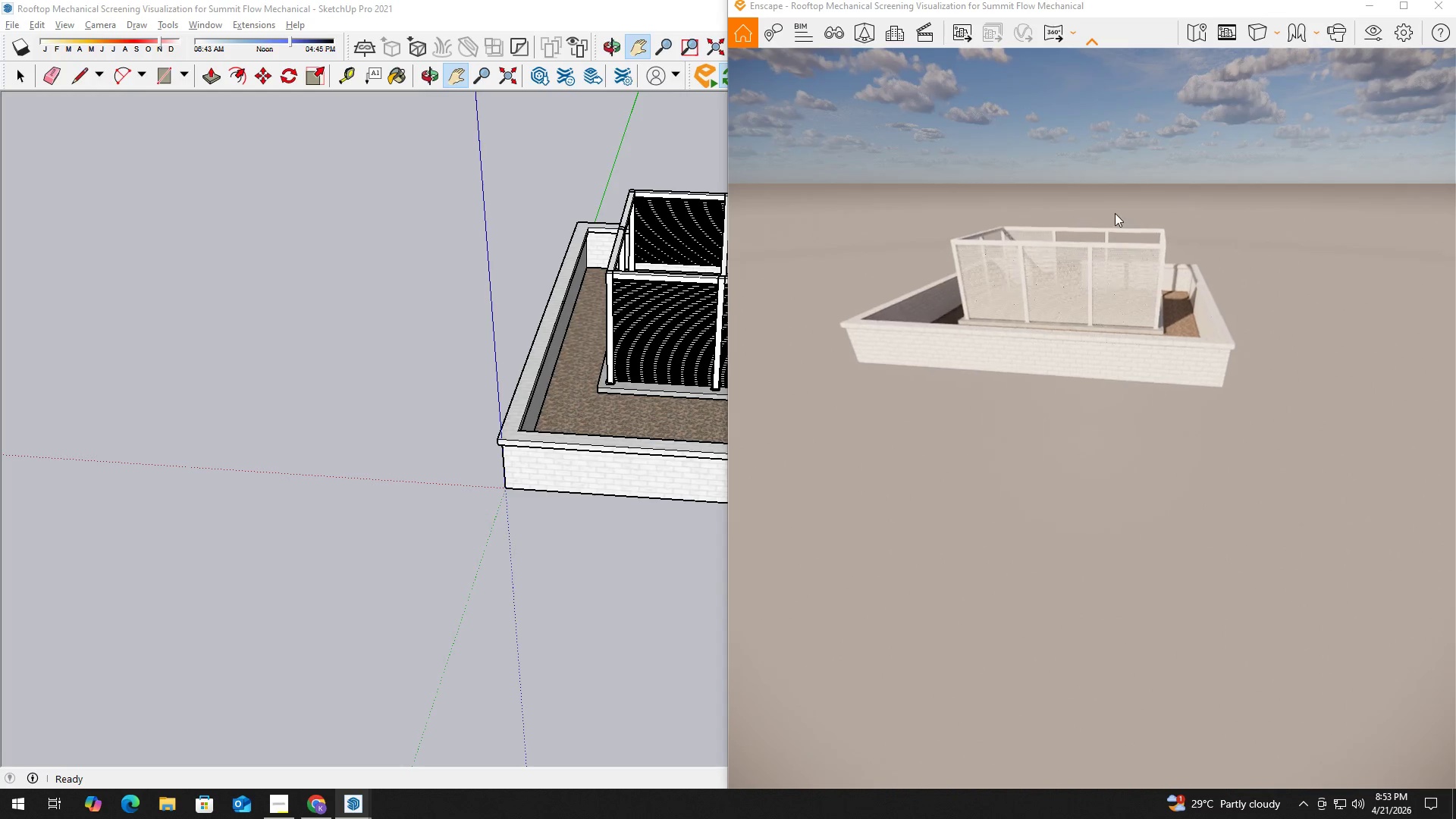 
hold_key(key=W, duration=1.3)
 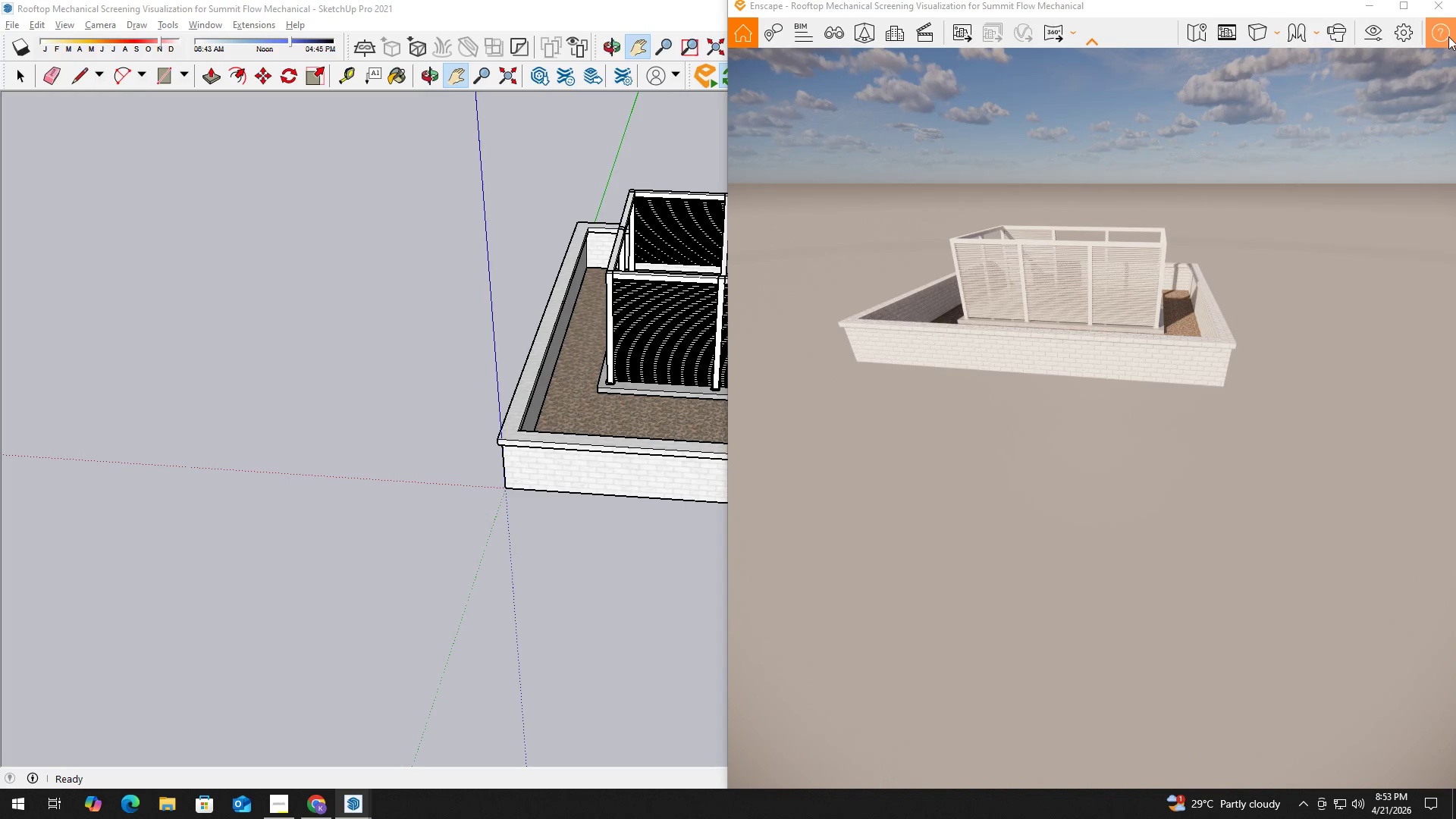 
left_click([1116, 388])
 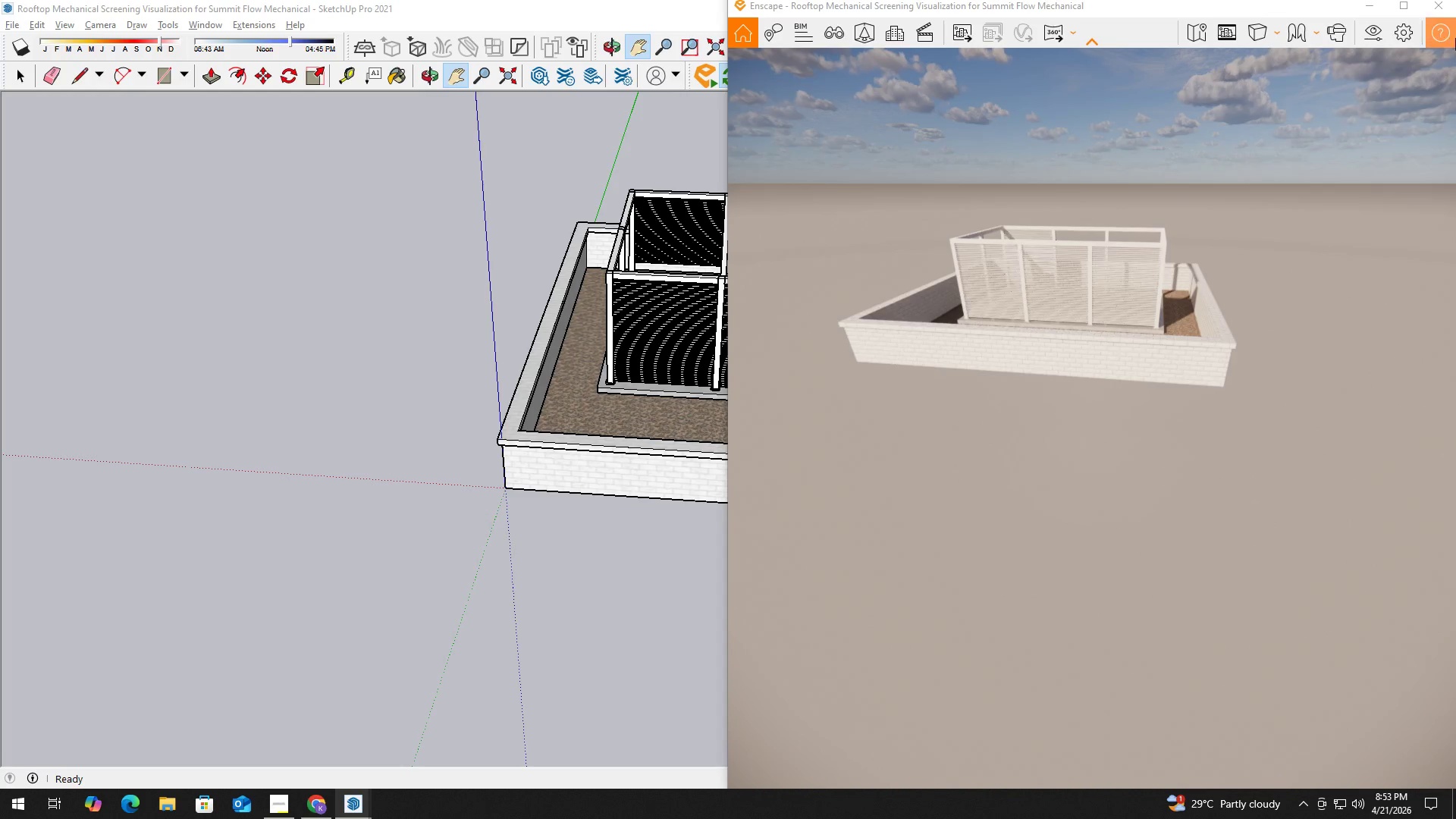 
left_click([1442, 7])
 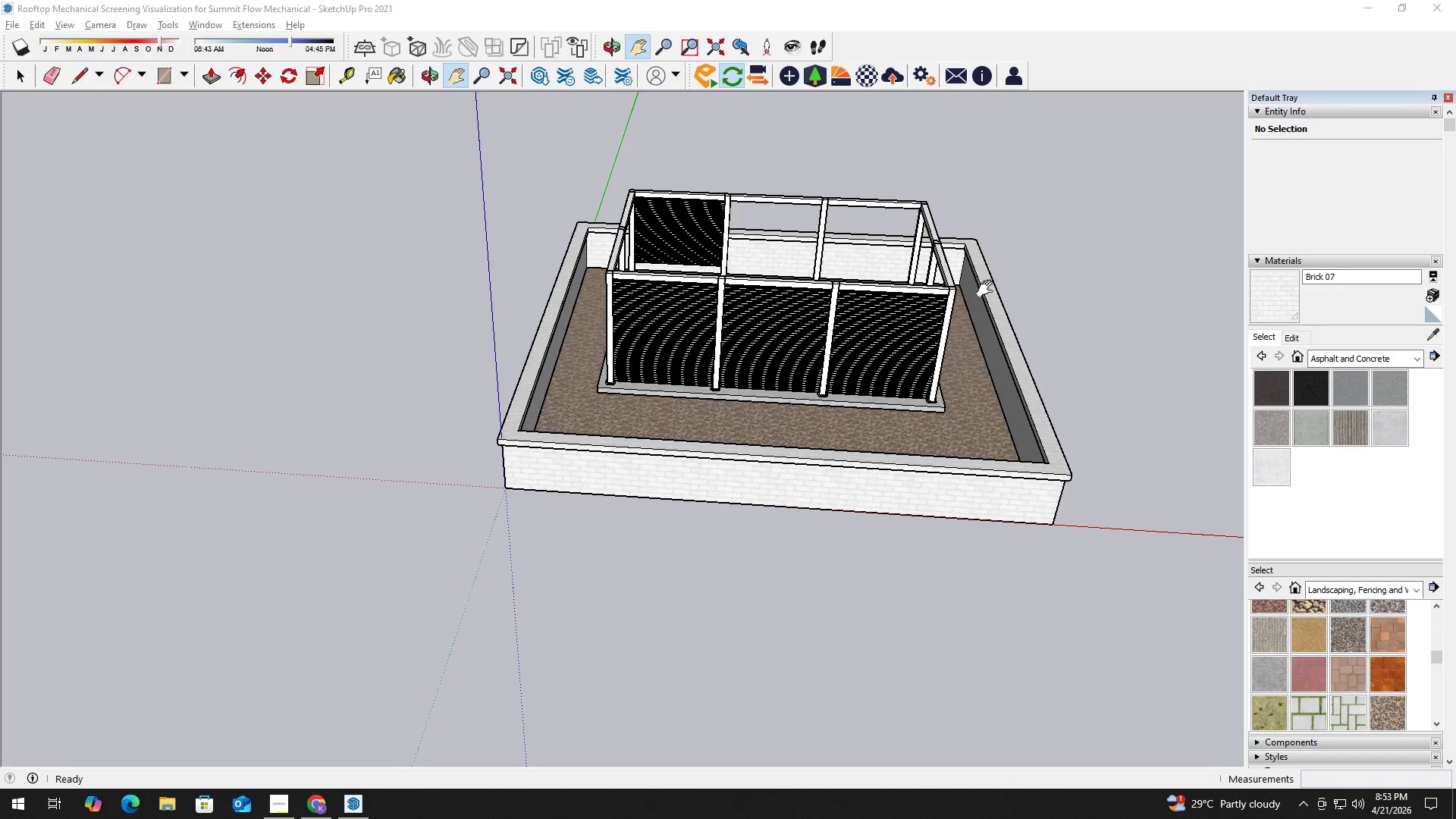 
scroll: coordinate [857, 186], scroll_direction: up, amount: 7.0
 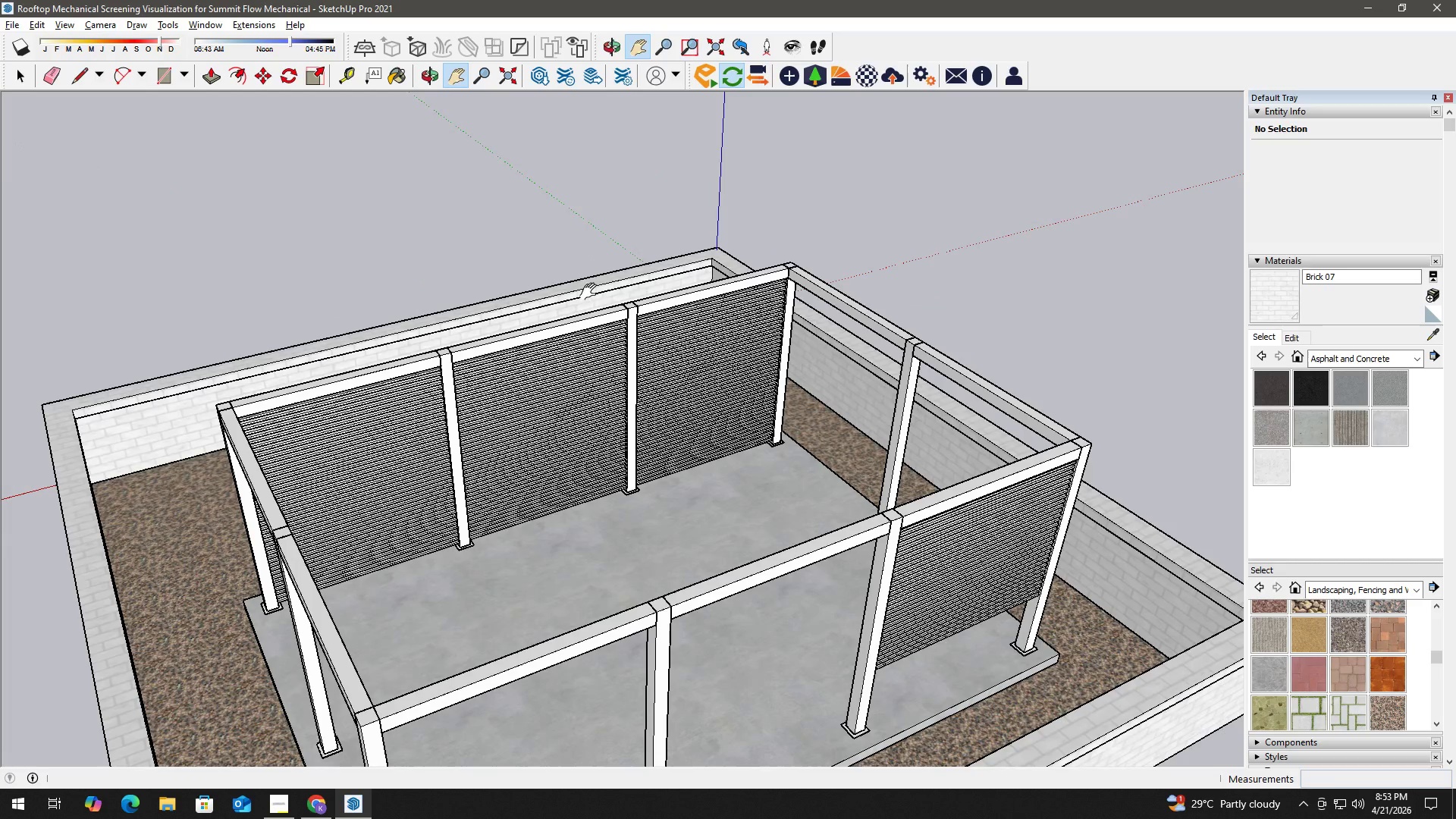 
key(H)
 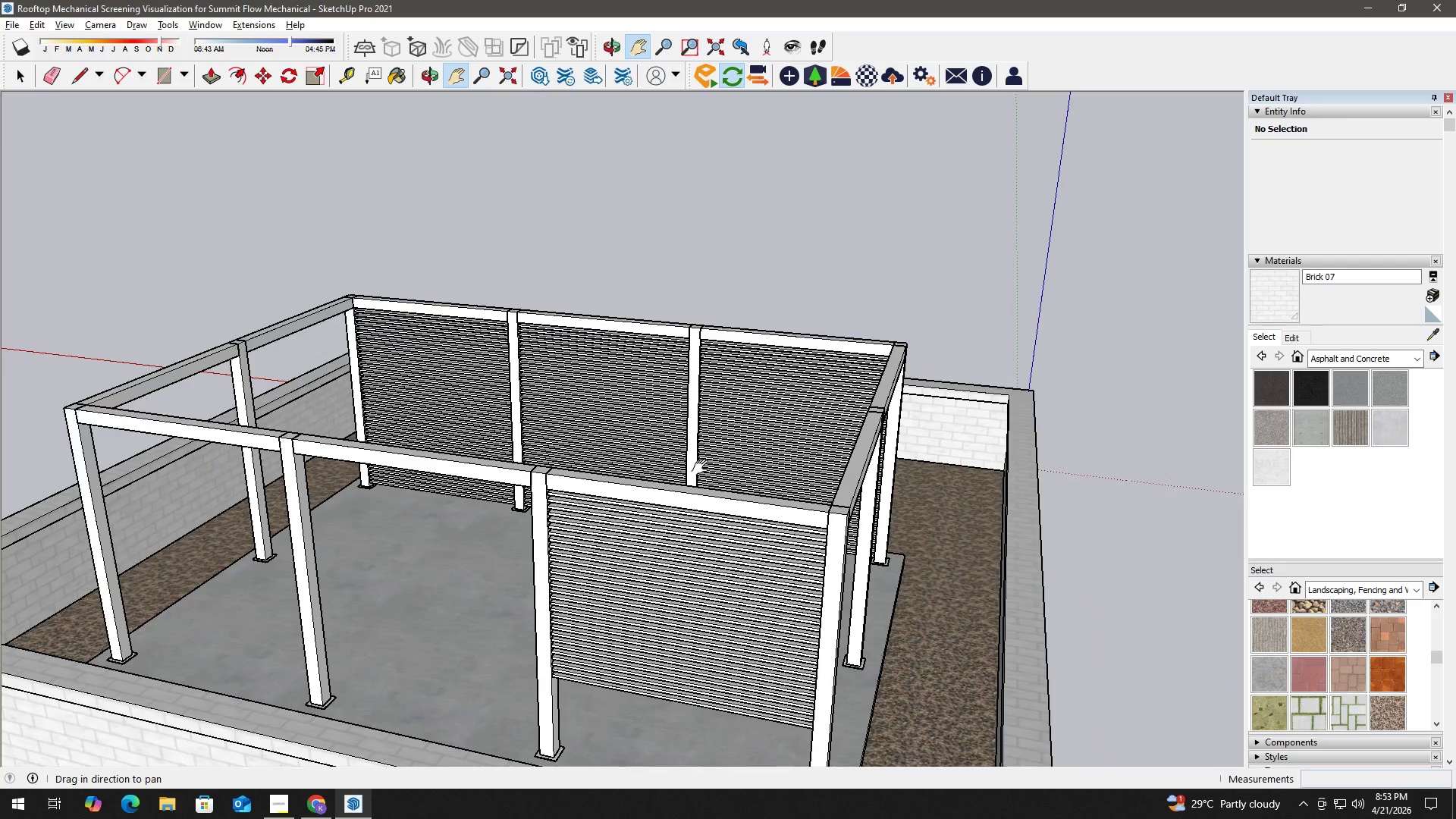 
left_click_drag(start_coordinate=[703, 468], to_coordinate=[767, 340])
 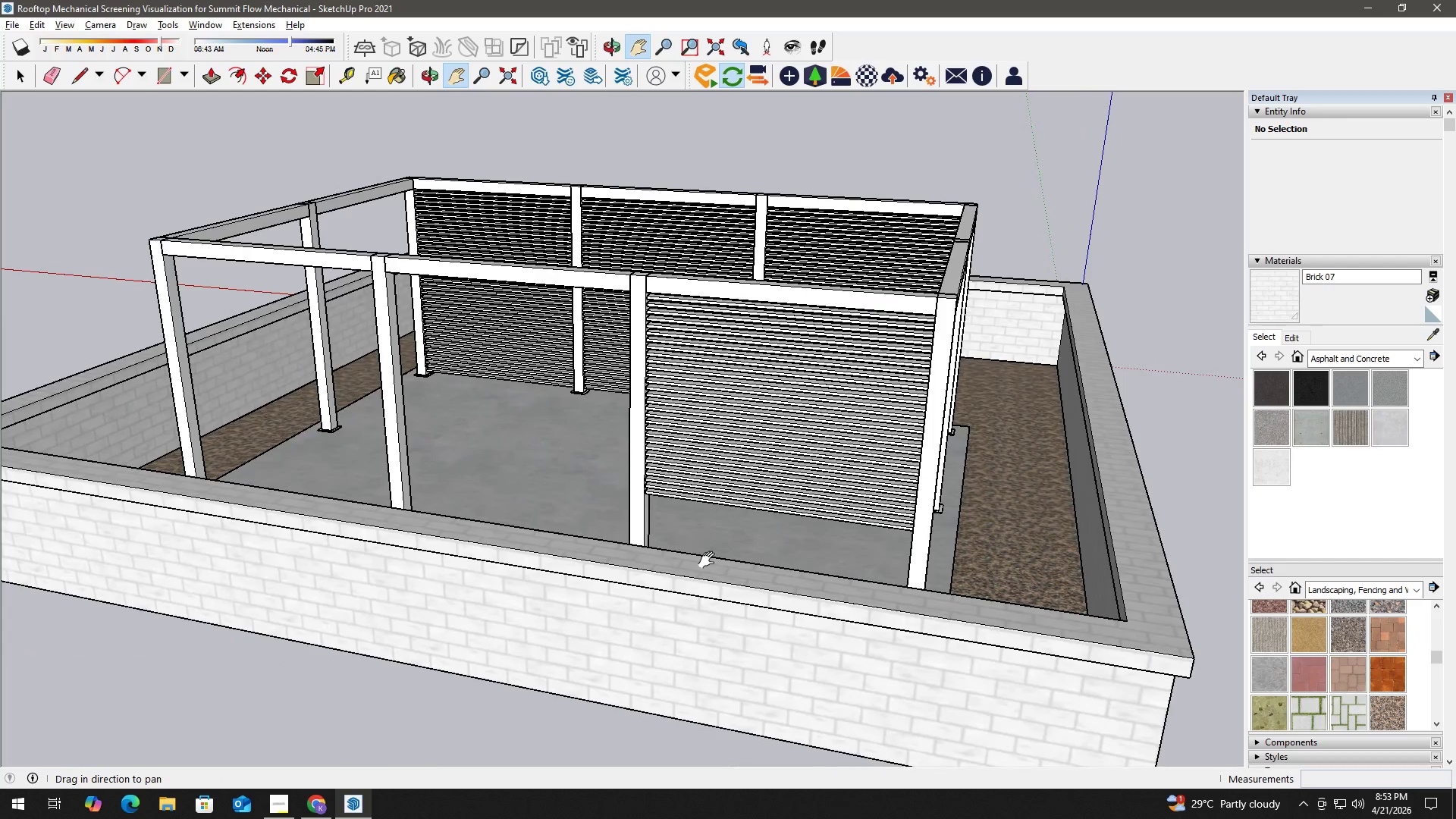 
scroll: coordinate [734, 534], scroll_direction: up, amount: 4.0
 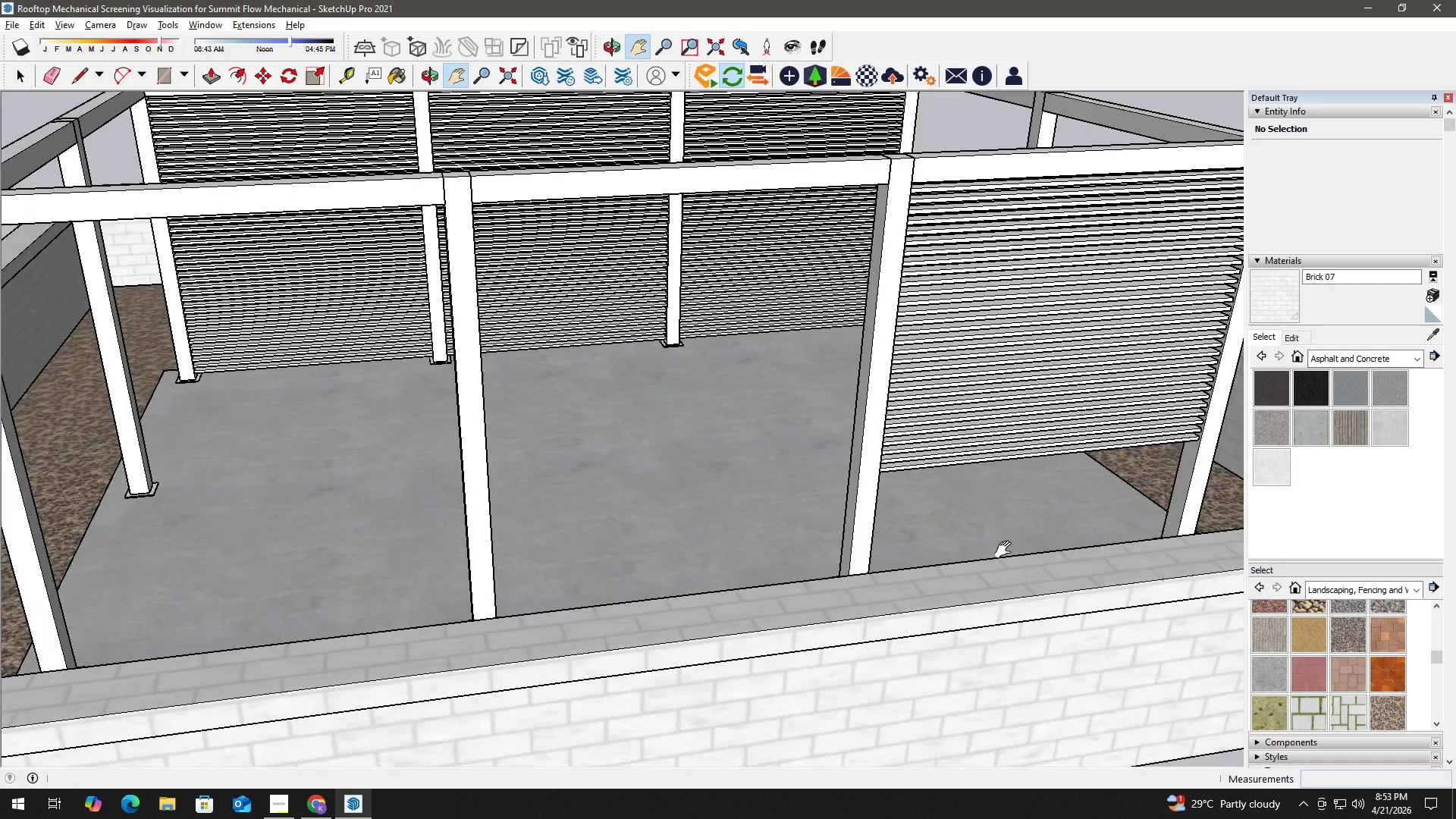 
key(Space)
 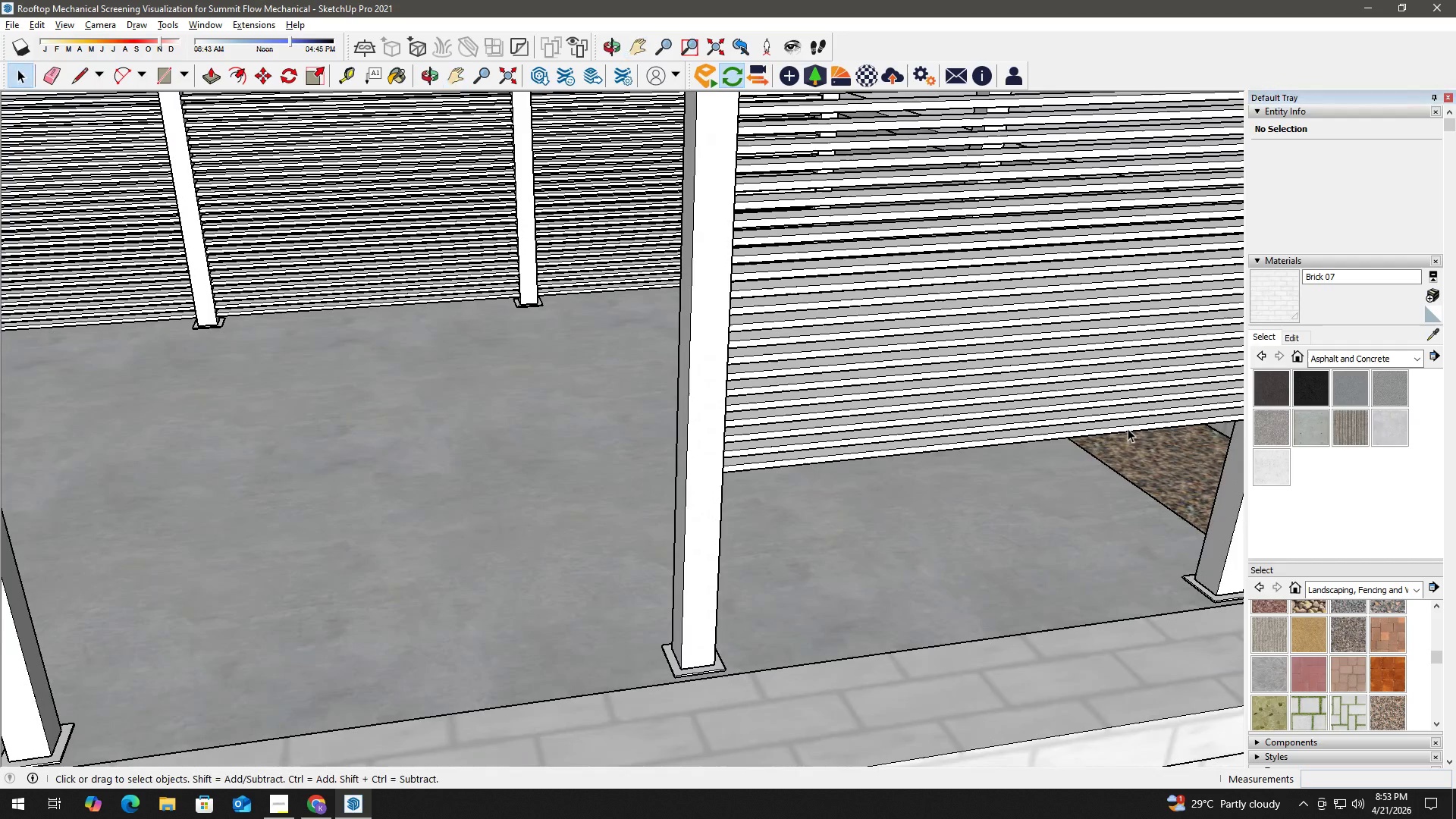 
key(H)
 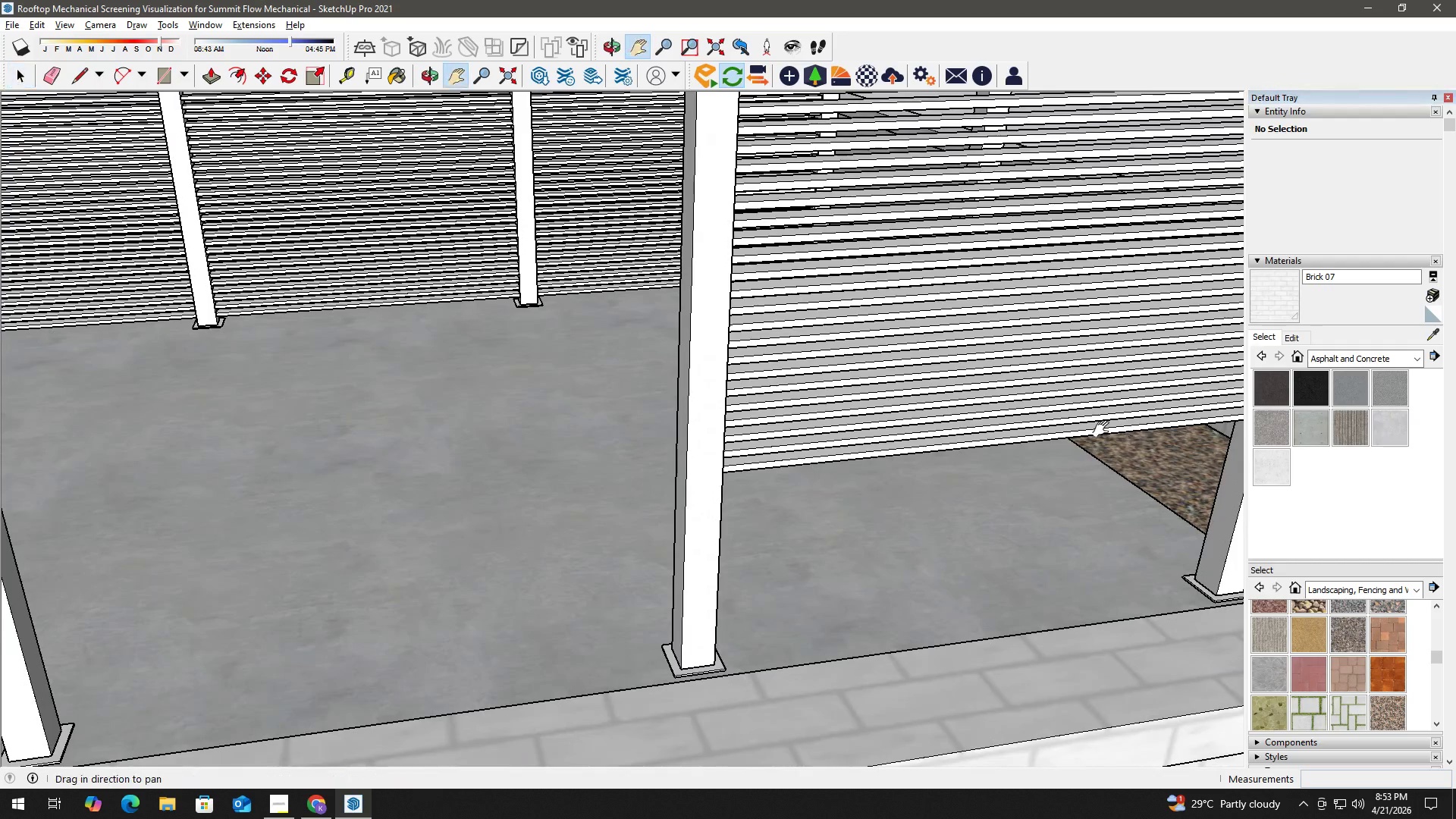 
scroll: coordinate [1144, 453], scroll_direction: up, amount: 4.0
 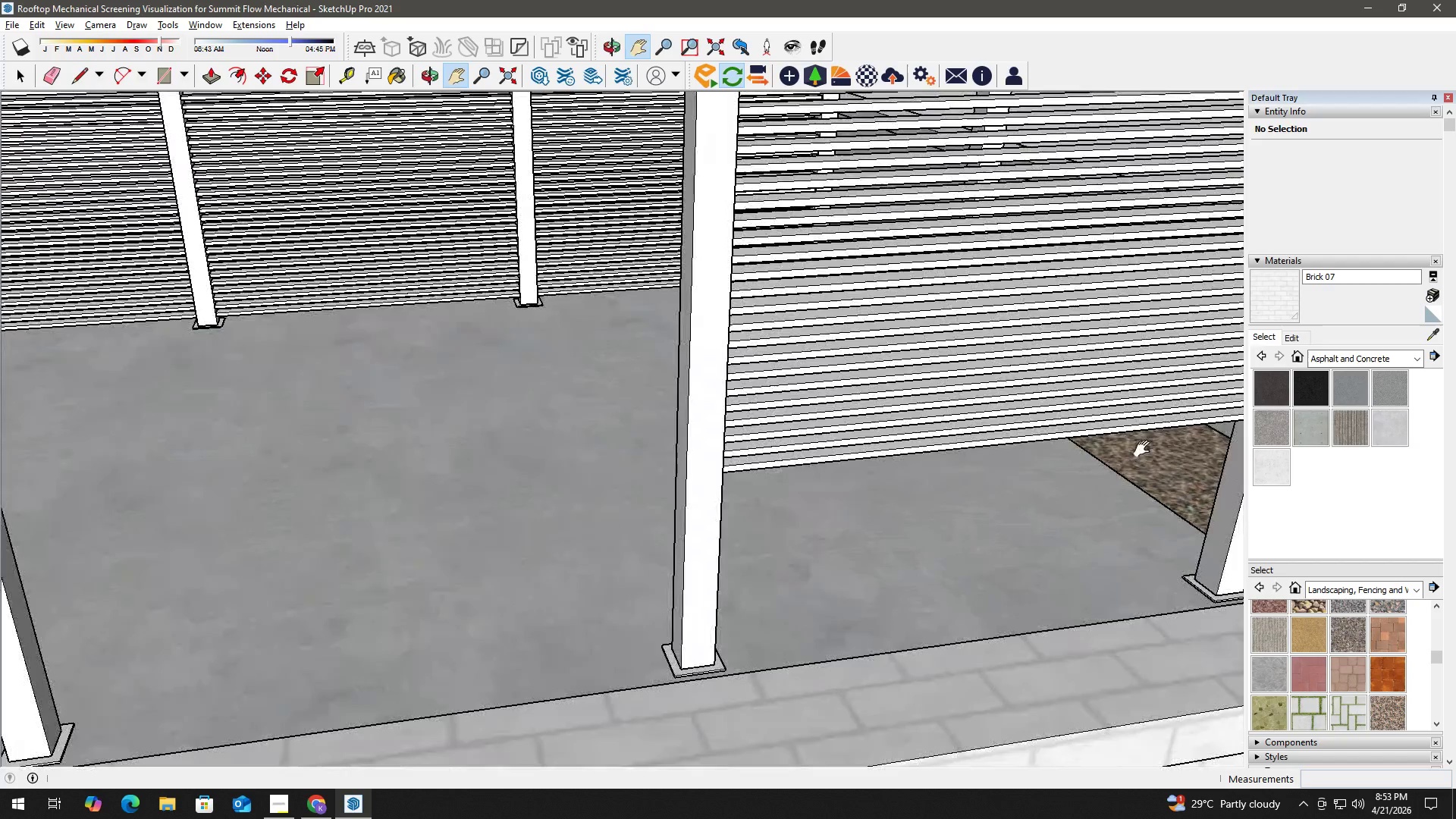 
left_click_drag(start_coordinate=[1097, 430], to_coordinate=[775, 445])
 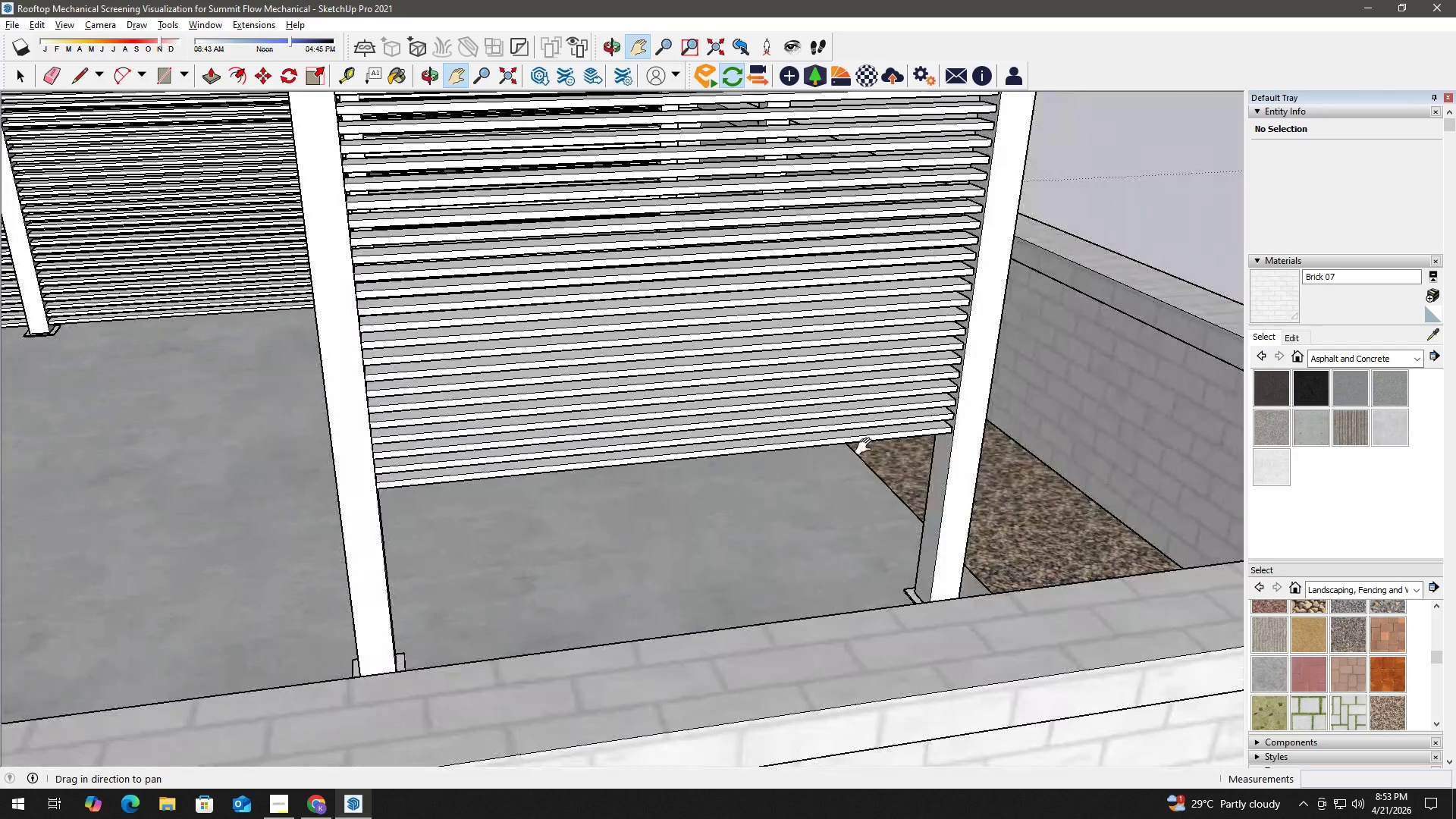 
key(Space)
 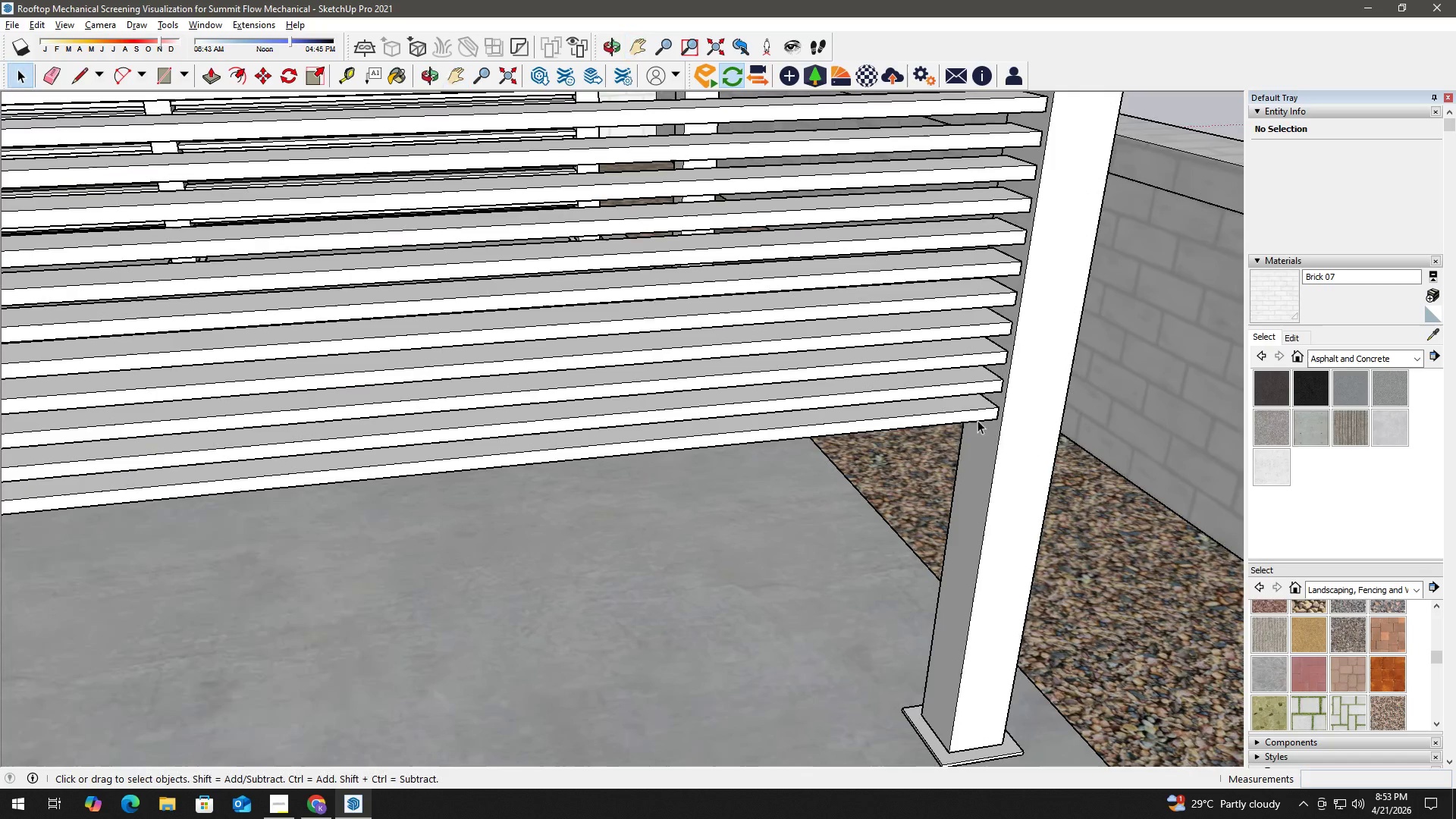 
left_click([974, 414])
 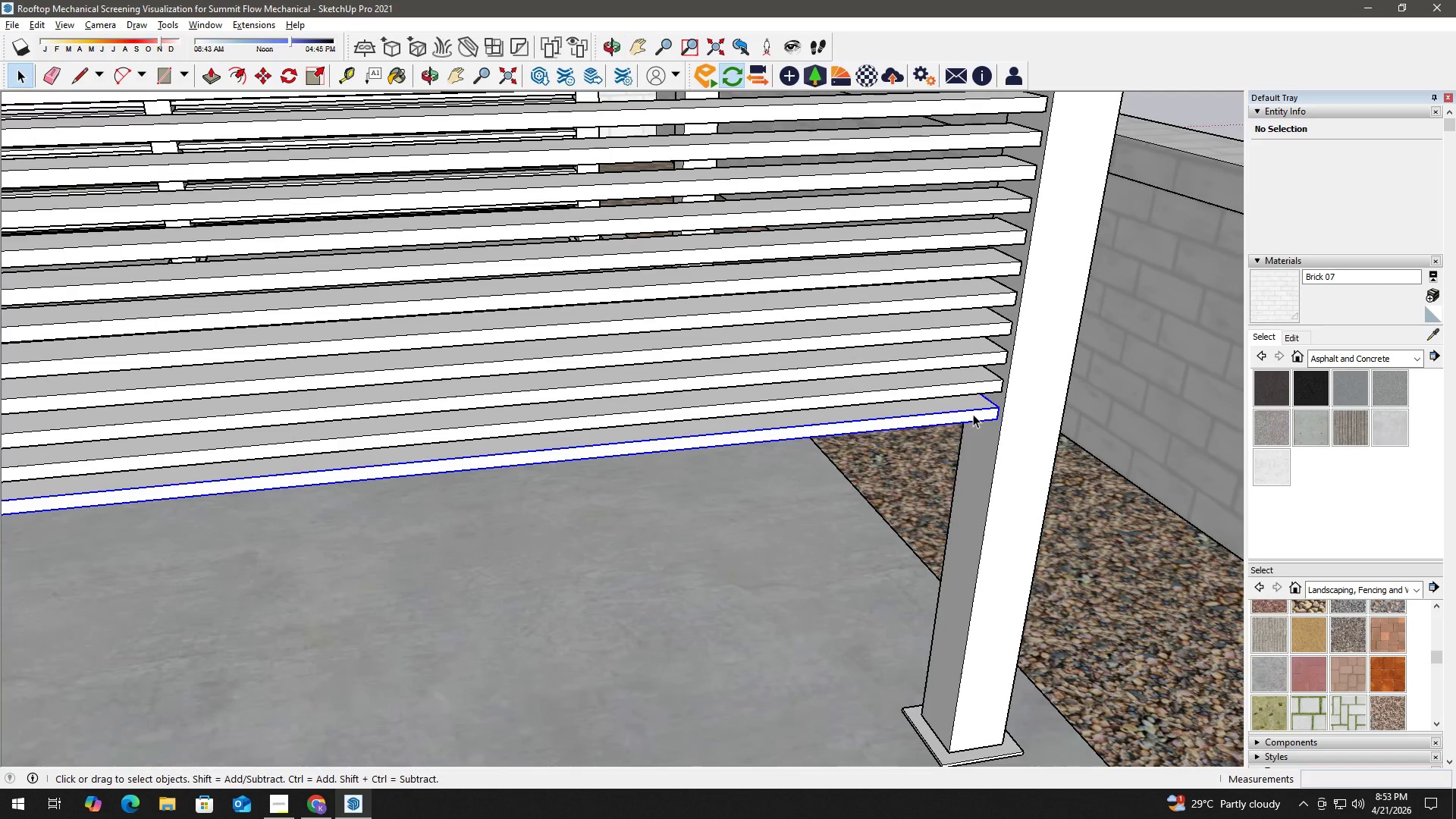 
scroll: coordinate [973, 413], scroll_direction: up, amount: 8.0
 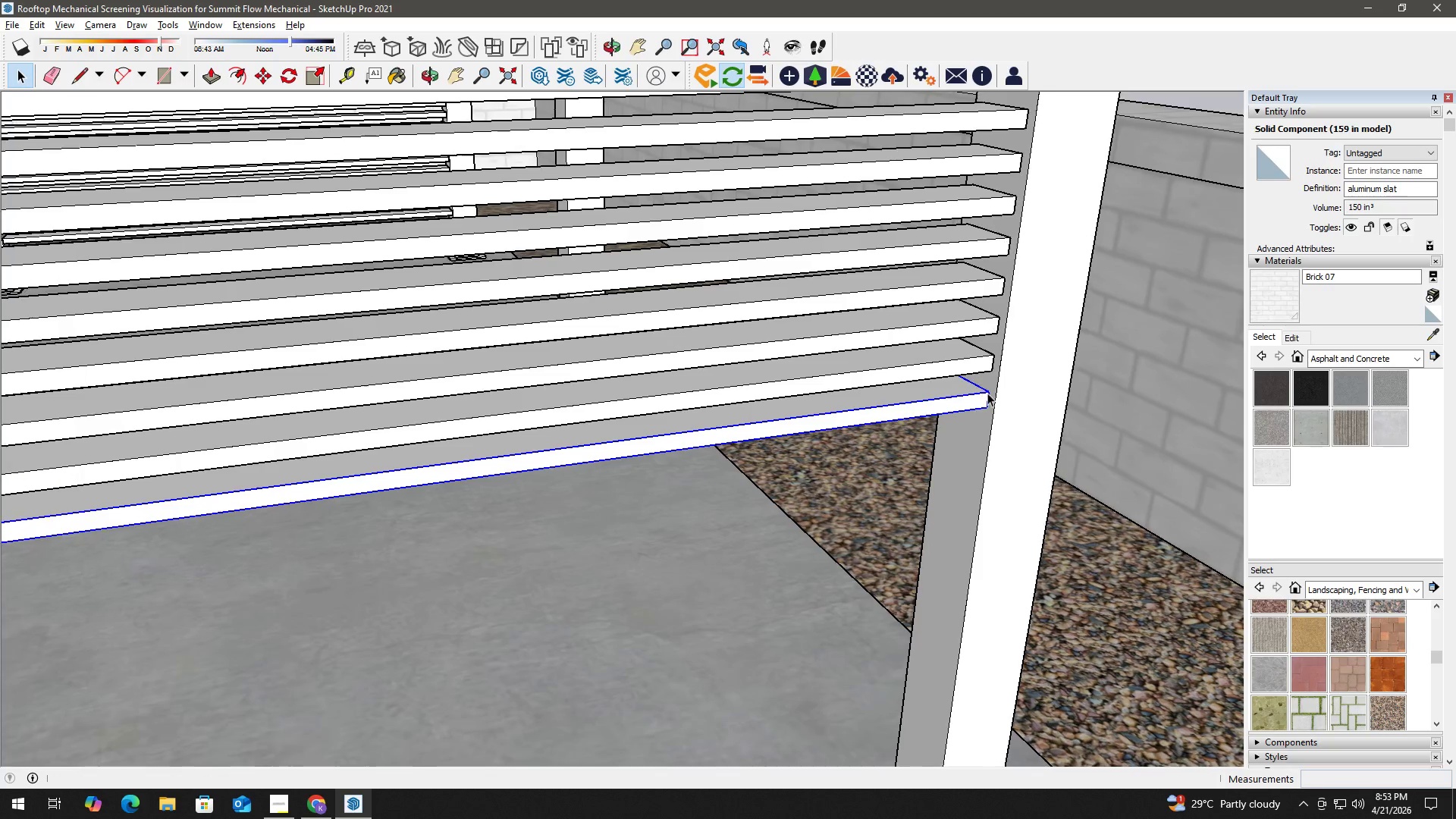 
key(M)
 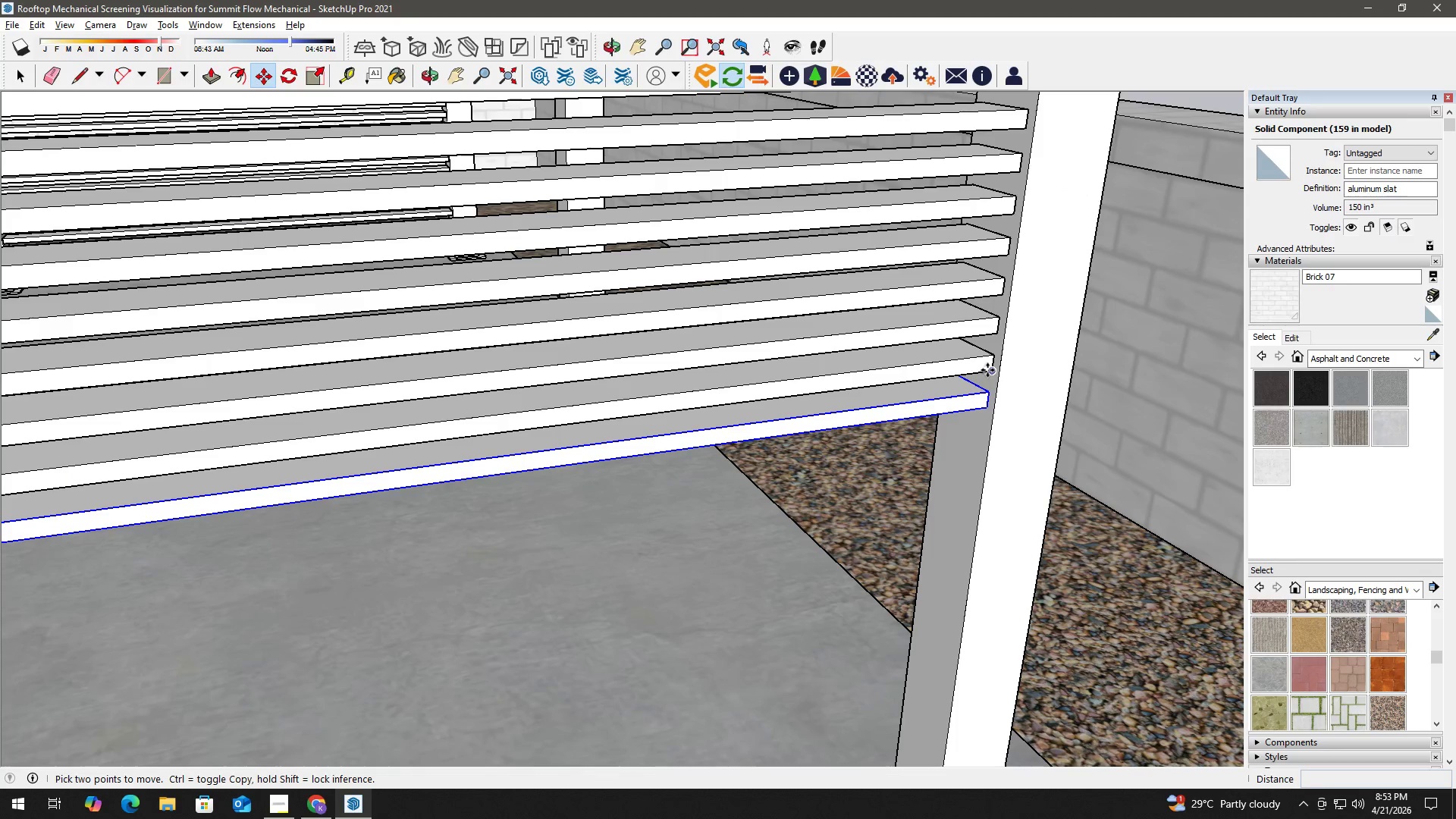 
left_click([987, 370])
 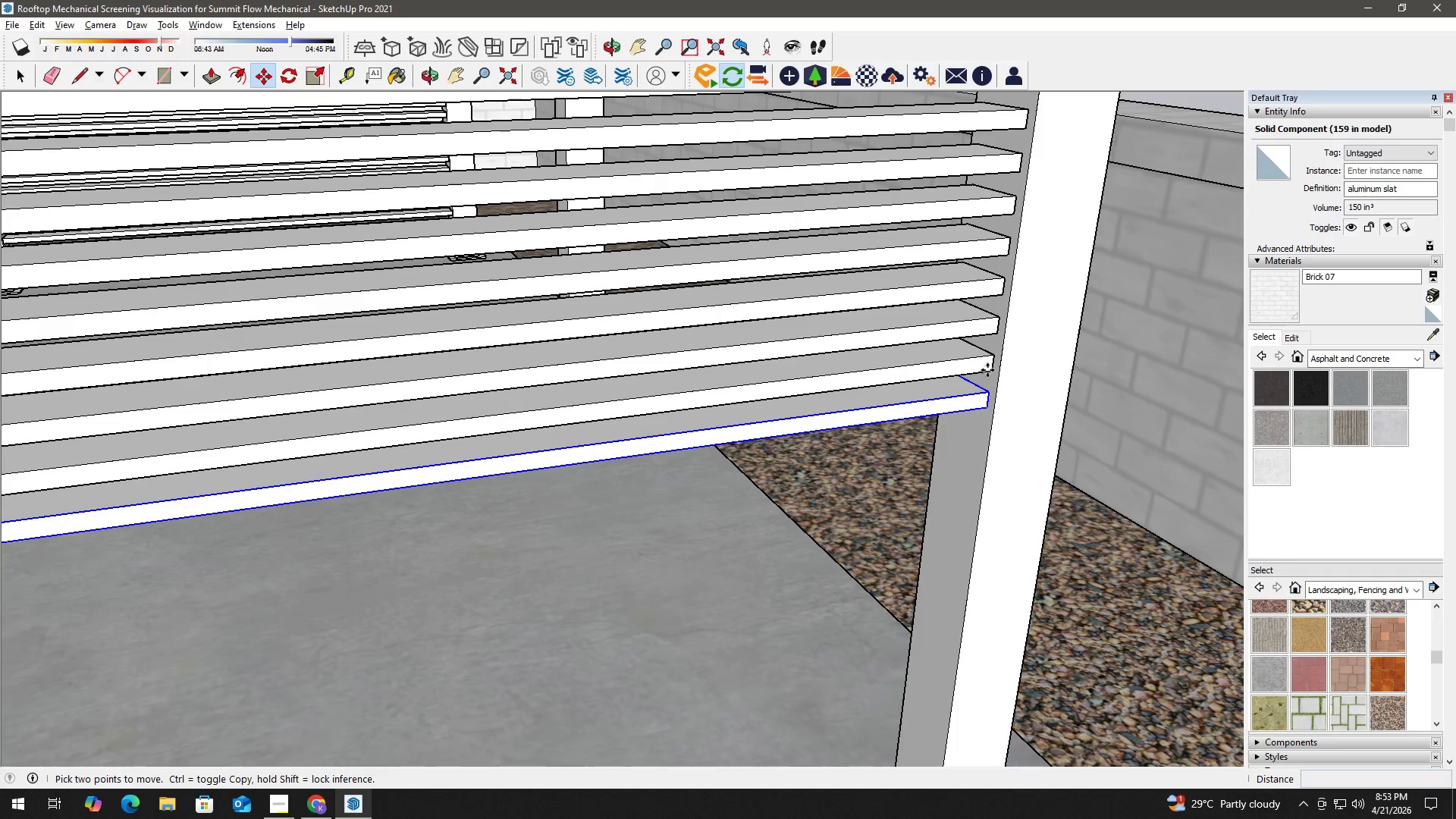 
key(Control+ControlLeft)
 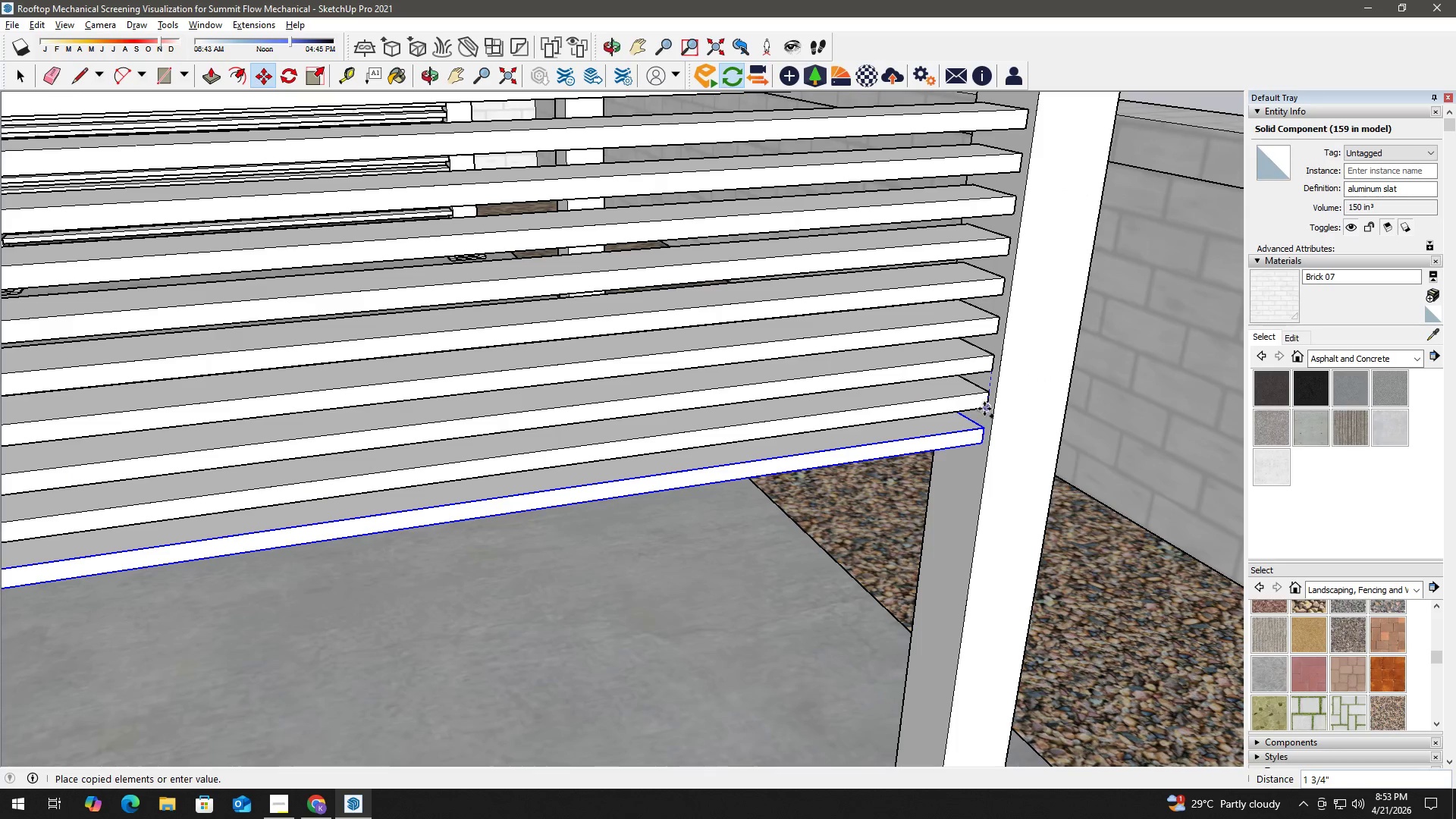 
left_click([984, 409])
 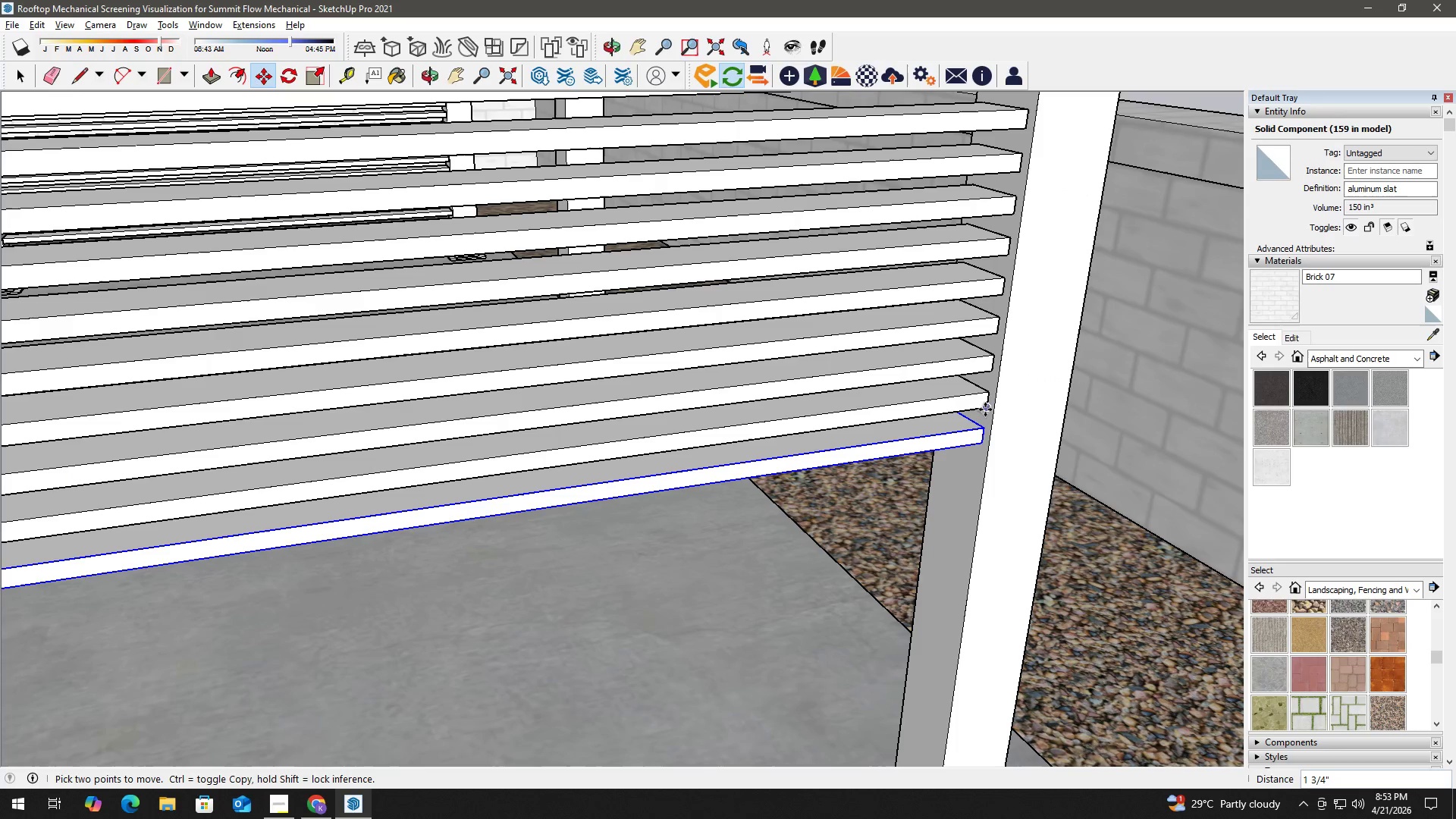 
left_click([985, 409])
 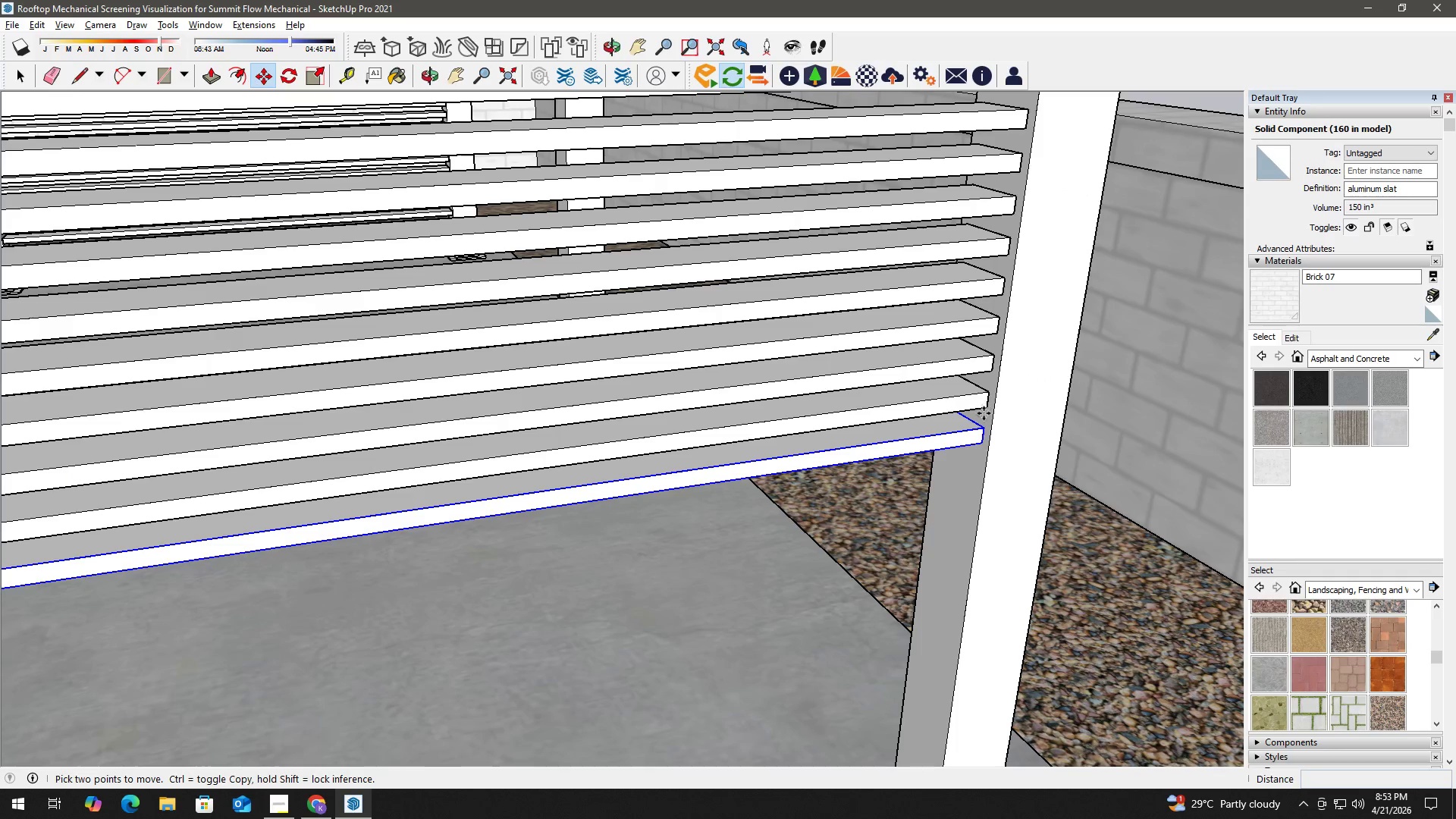 
key(Control+ControlLeft)
 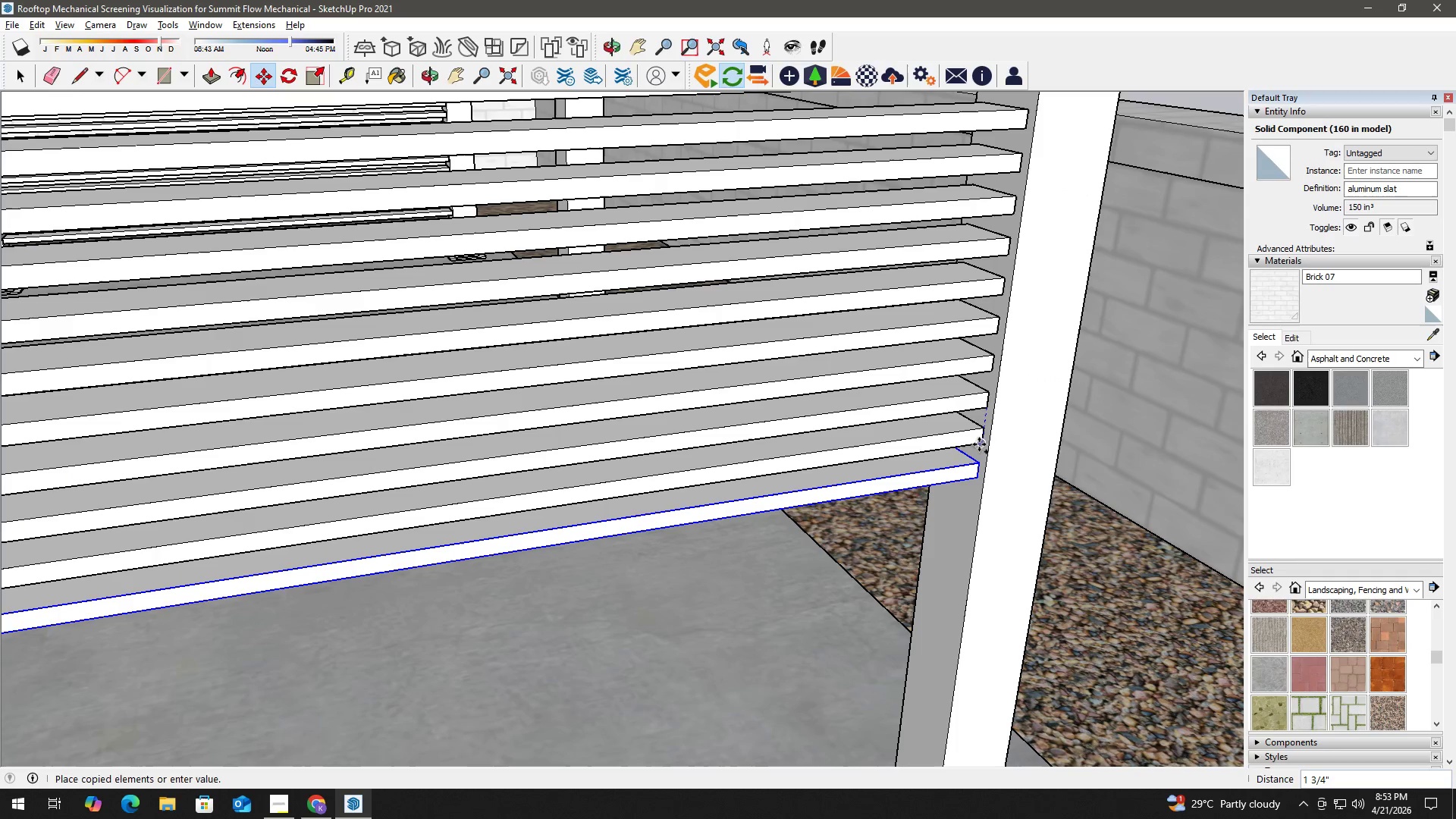 
left_click([979, 444])
 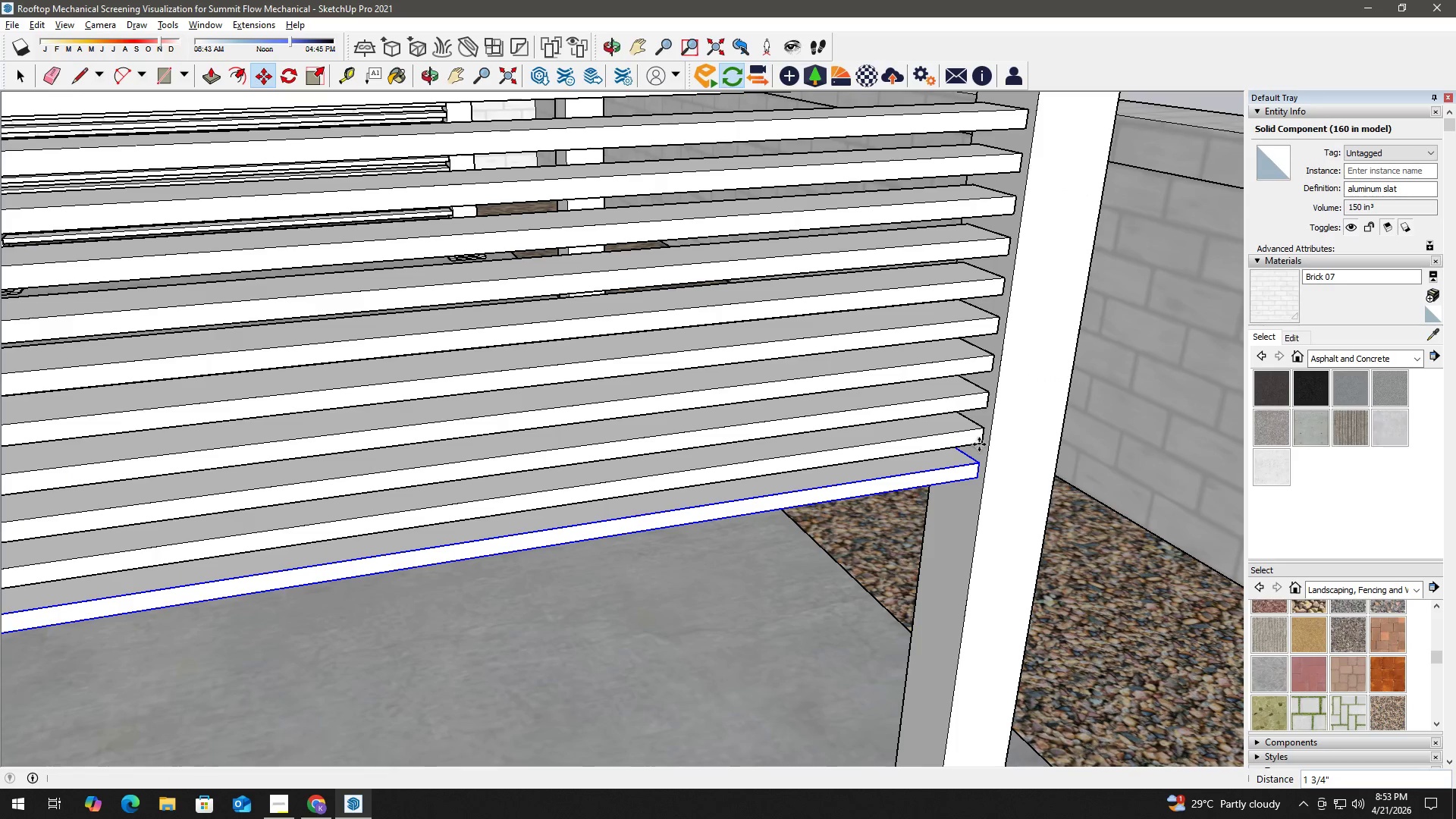 
key(Space)
 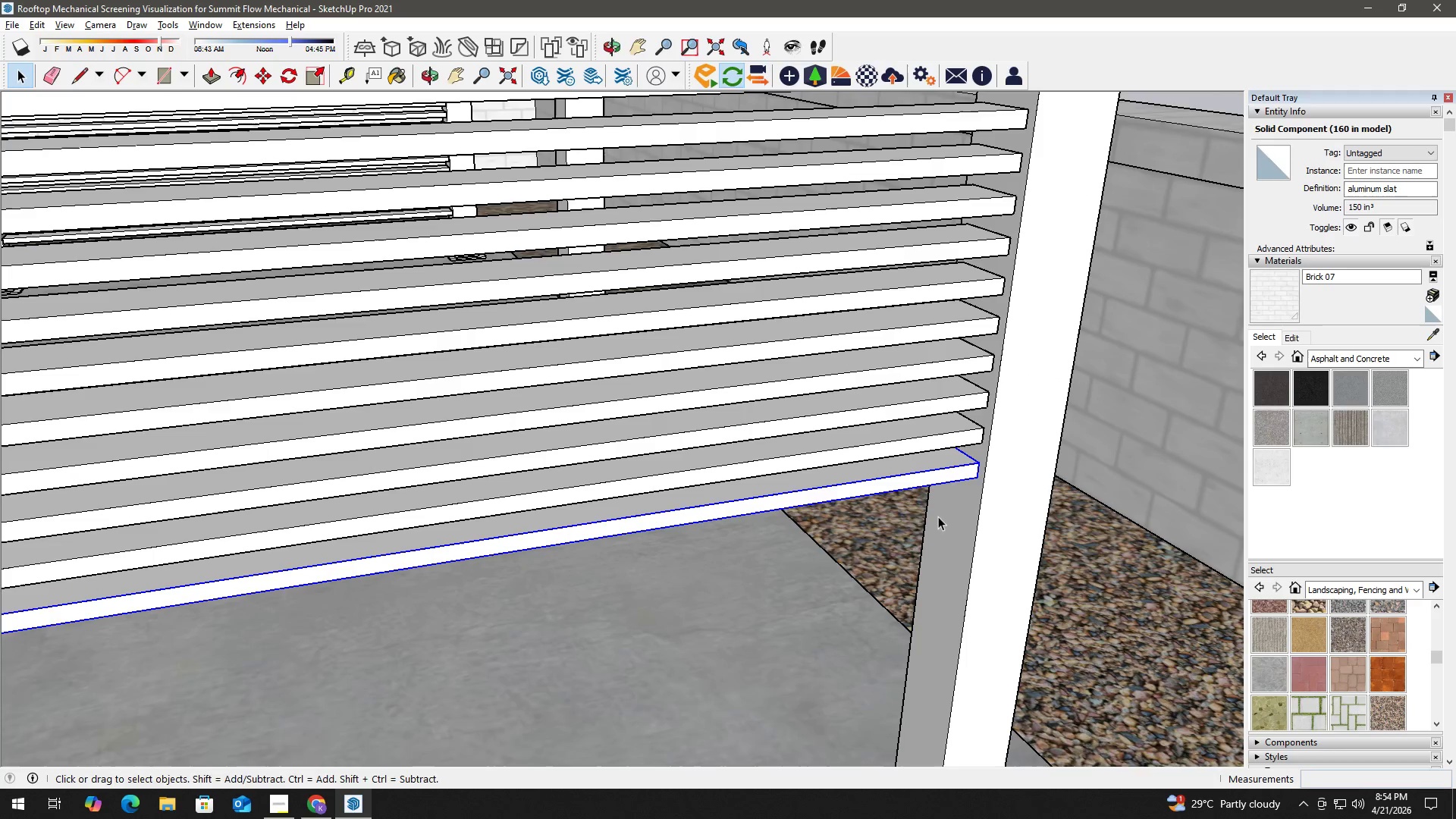 
key(H)
 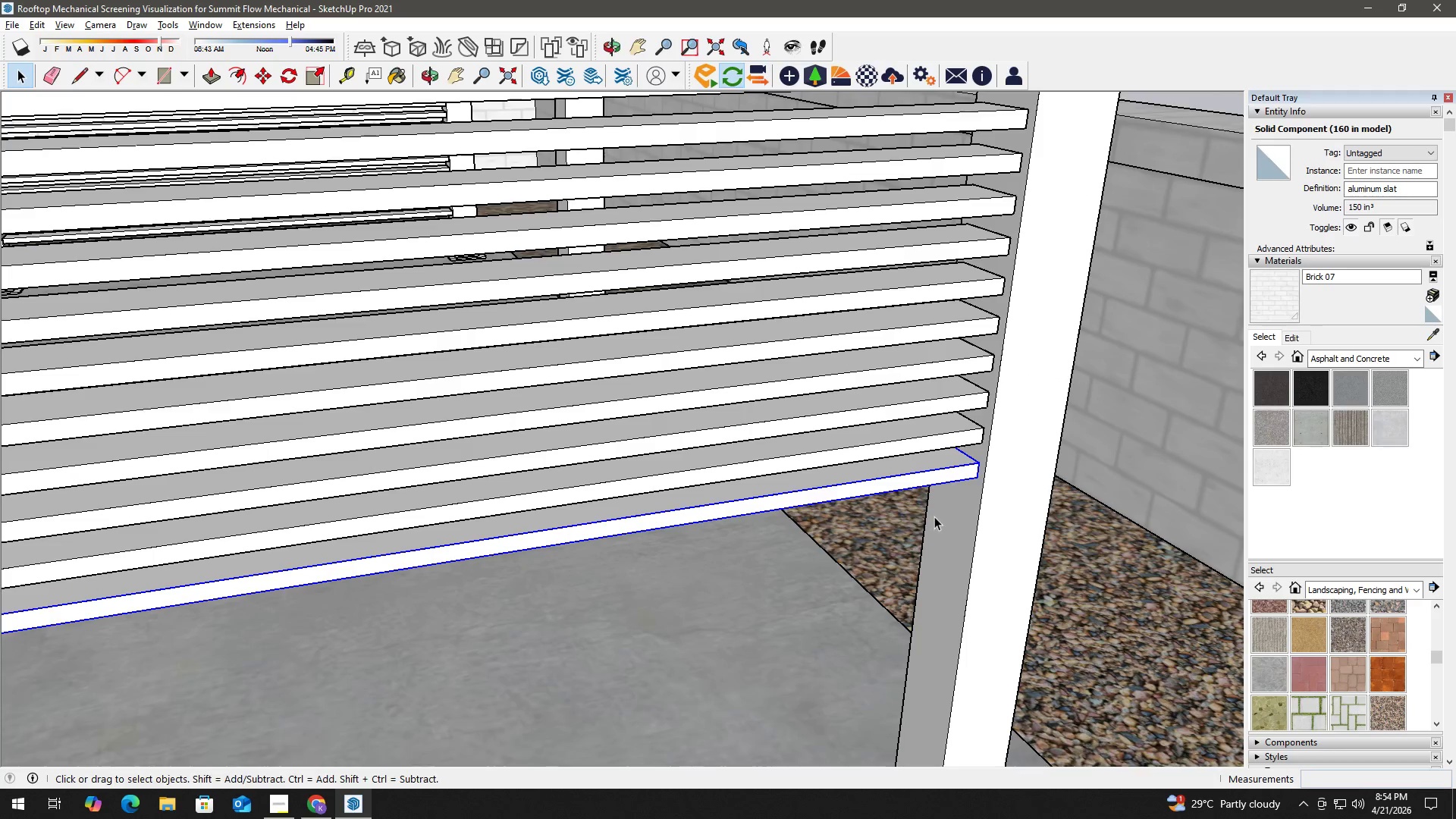 
left_click_drag(start_coordinate=[919, 509], to_coordinate=[829, 481])
 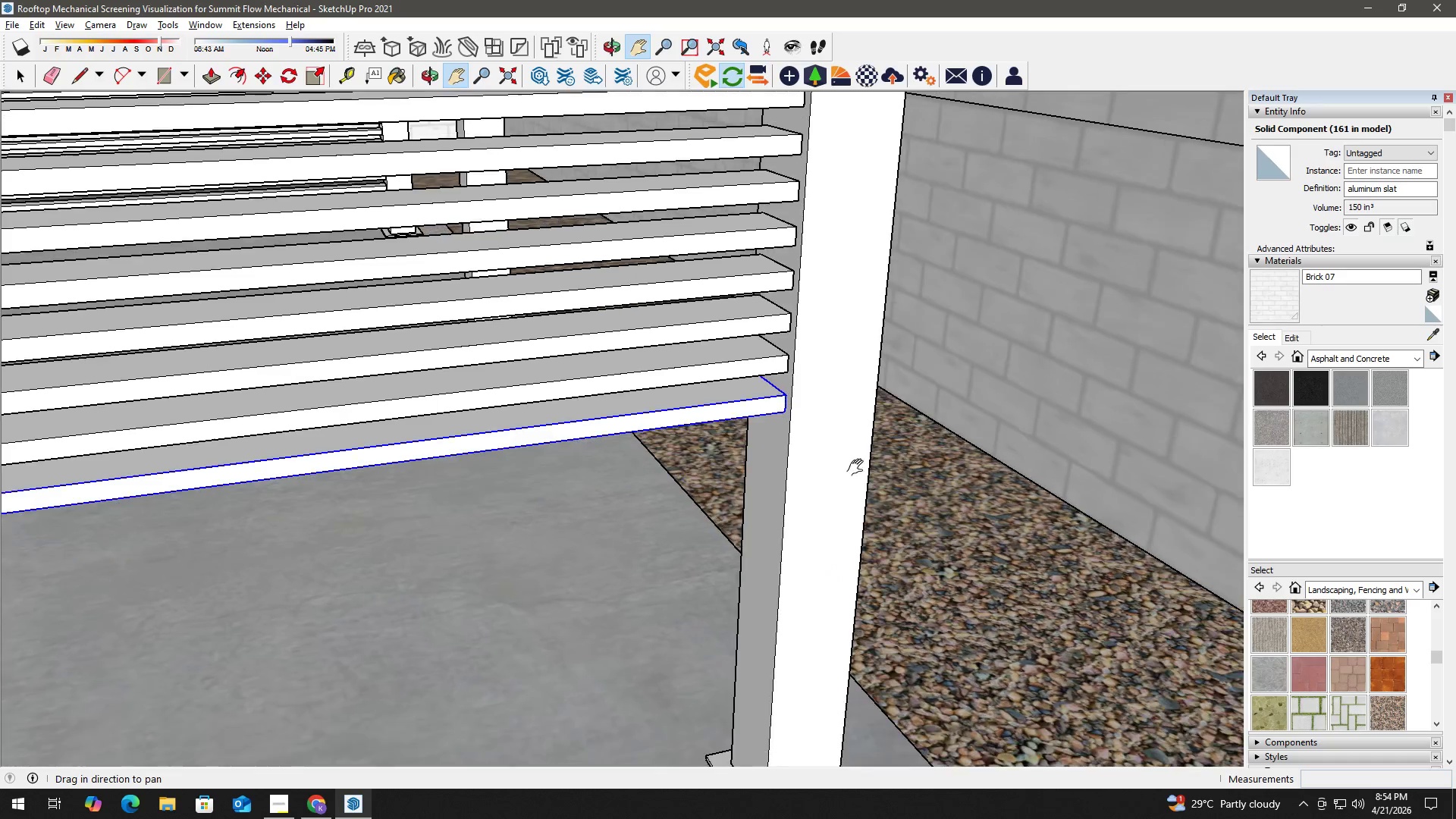 
scroll: coordinate [714, 363], scroll_direction: up, amount: 6.0
 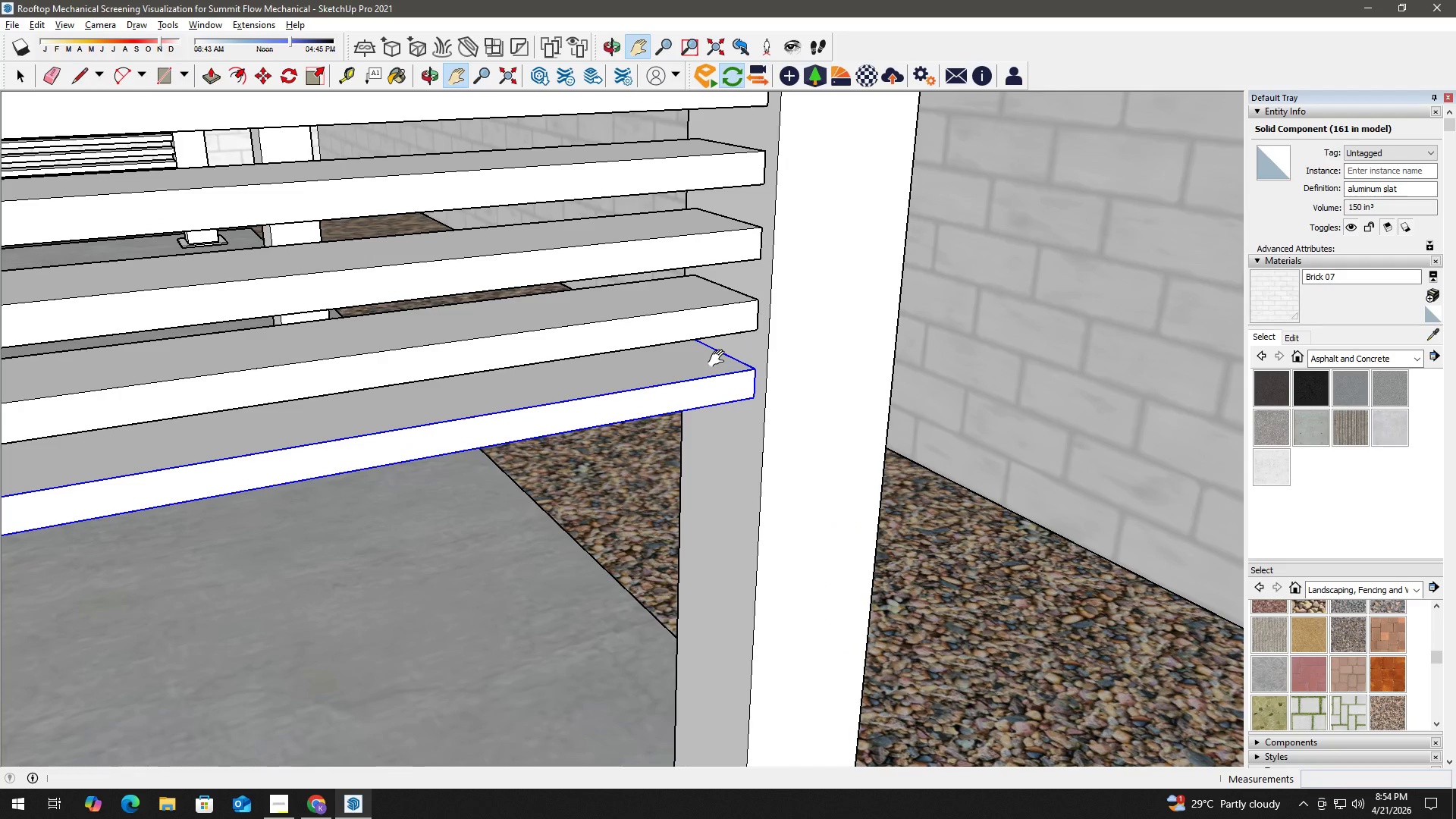 
key(M)
 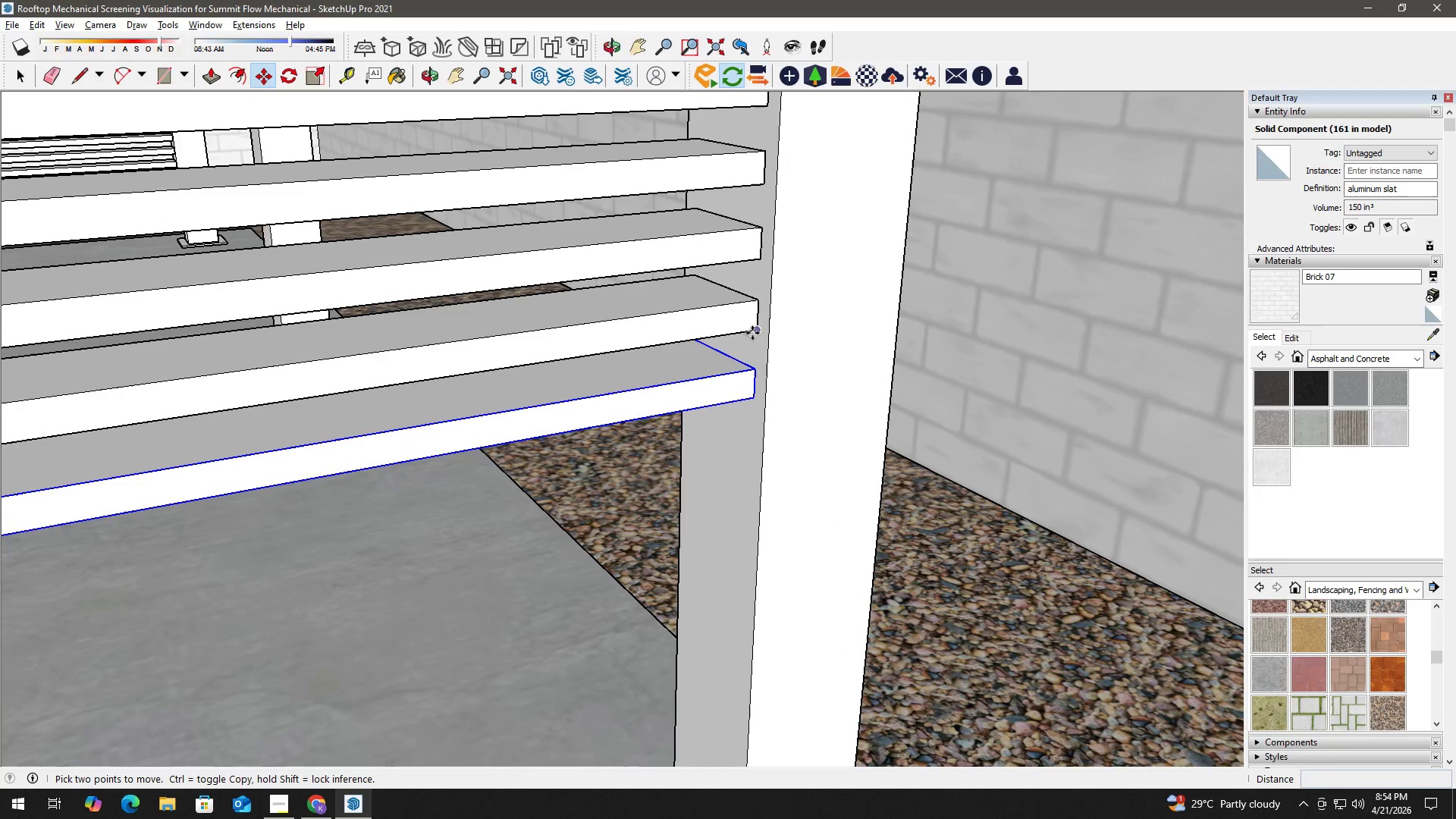 
left_click([755, 331])
 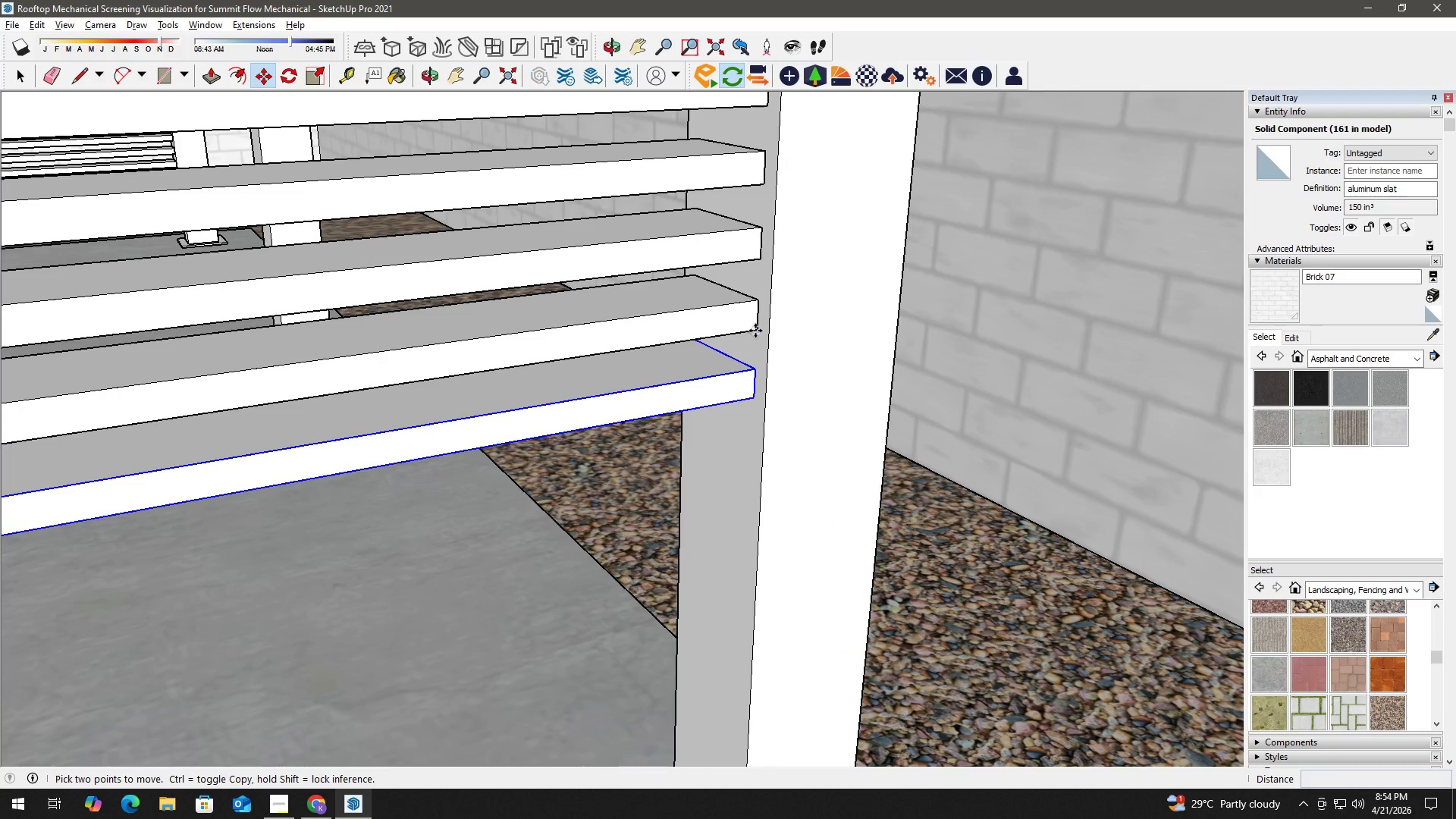 
key(Control+ControlLeft)
 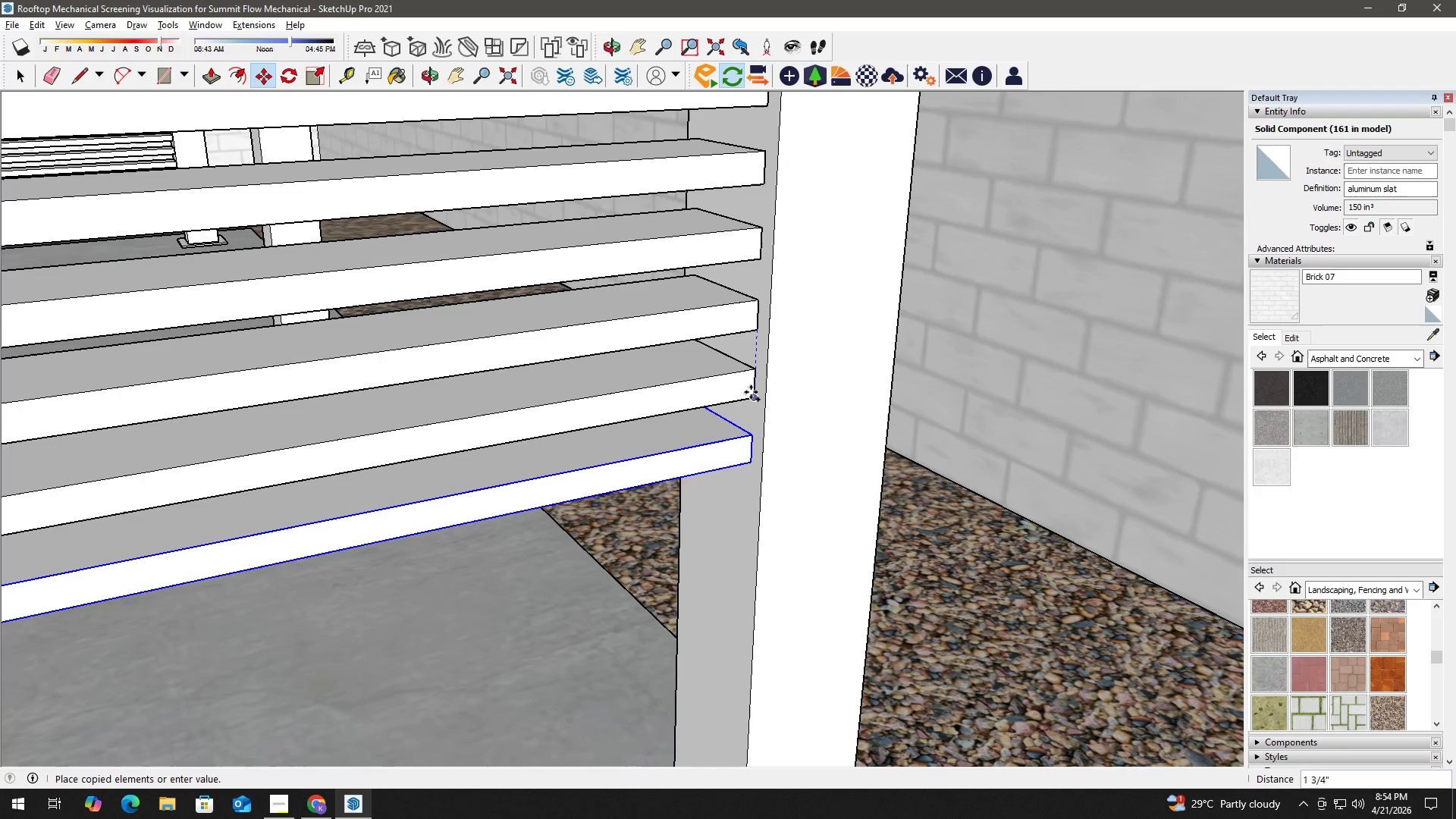 
left_click([751, 393])
 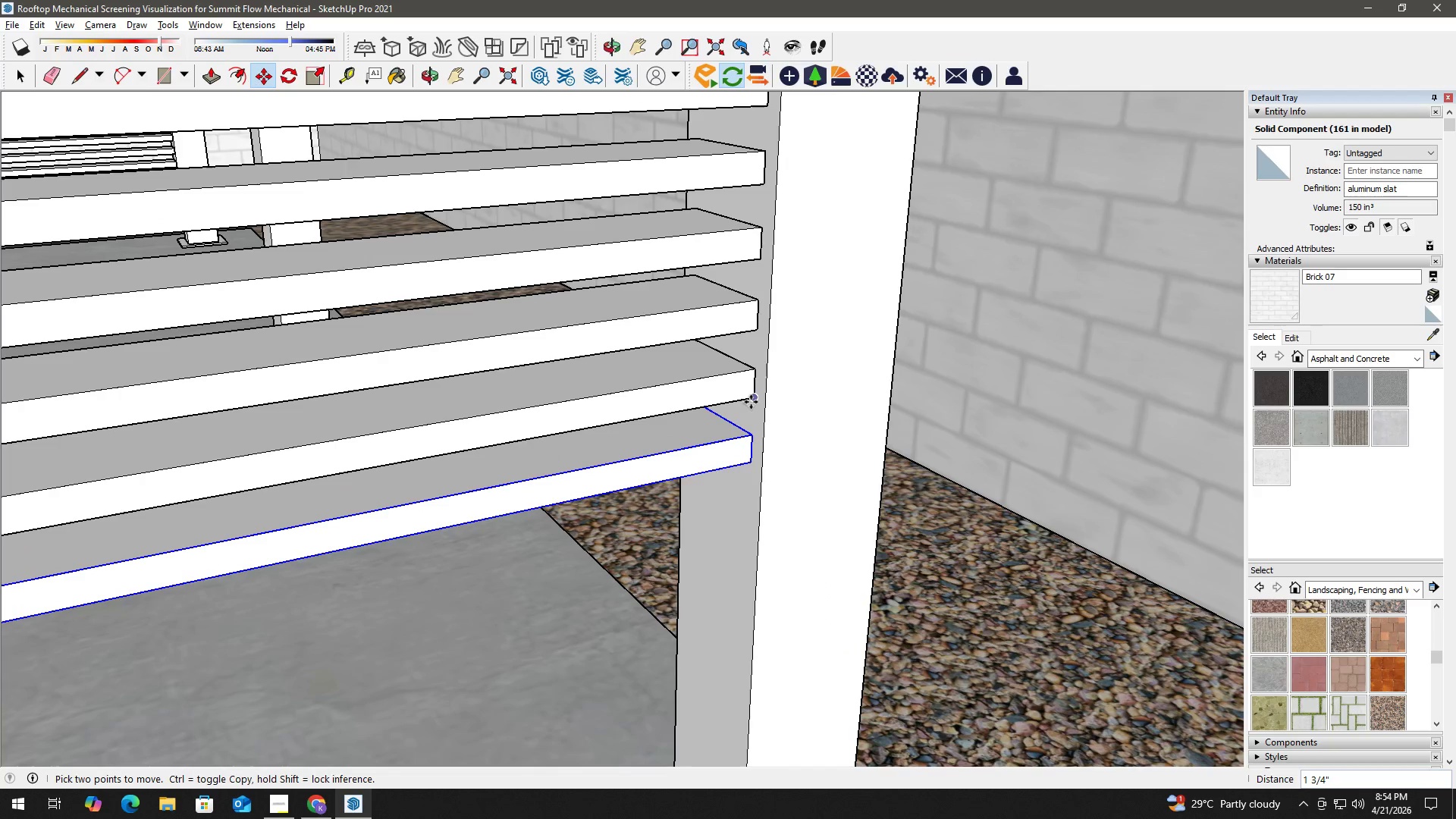 
left_click([751, 400])
 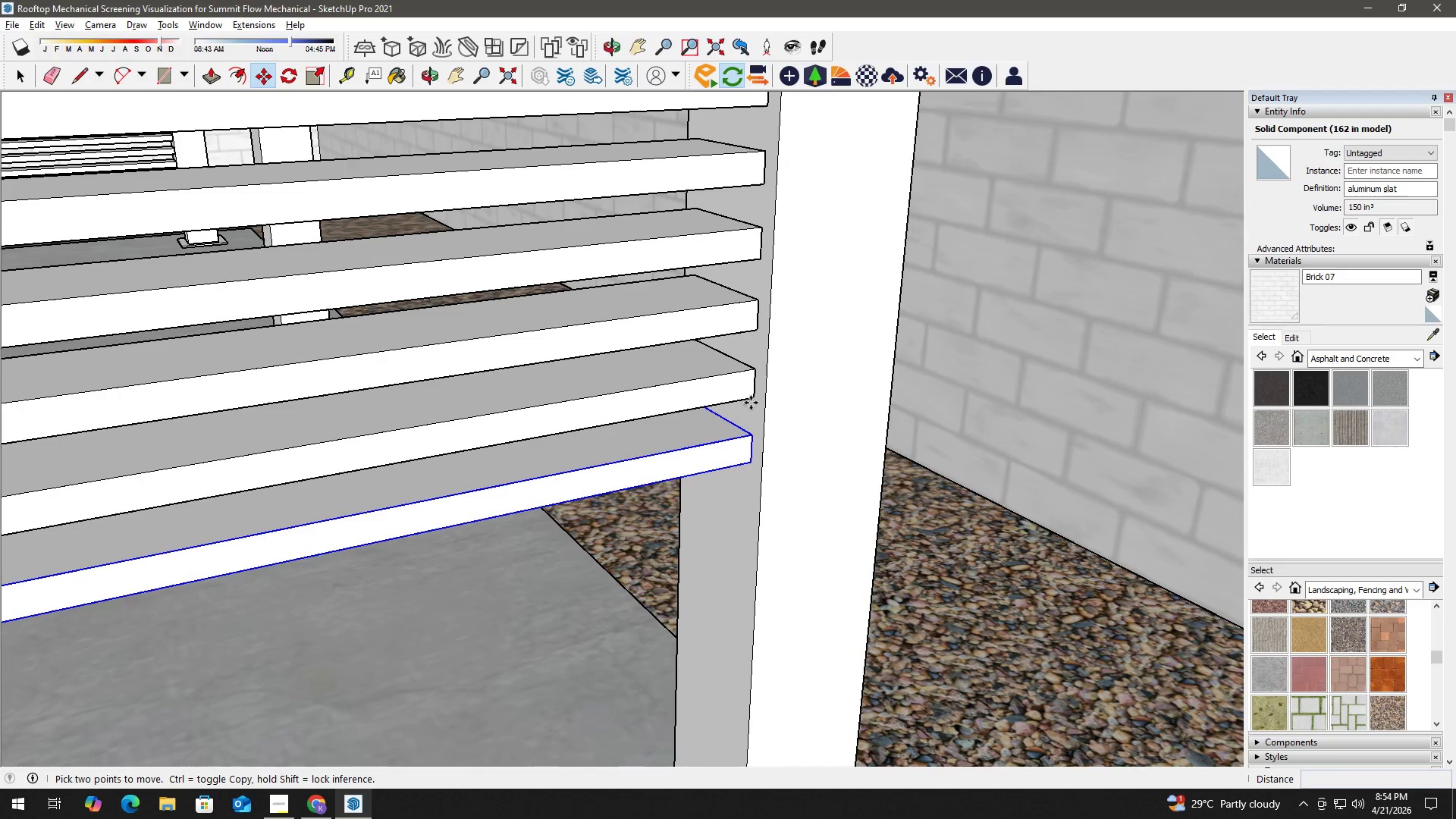 
key(Control+ControlLeft)
 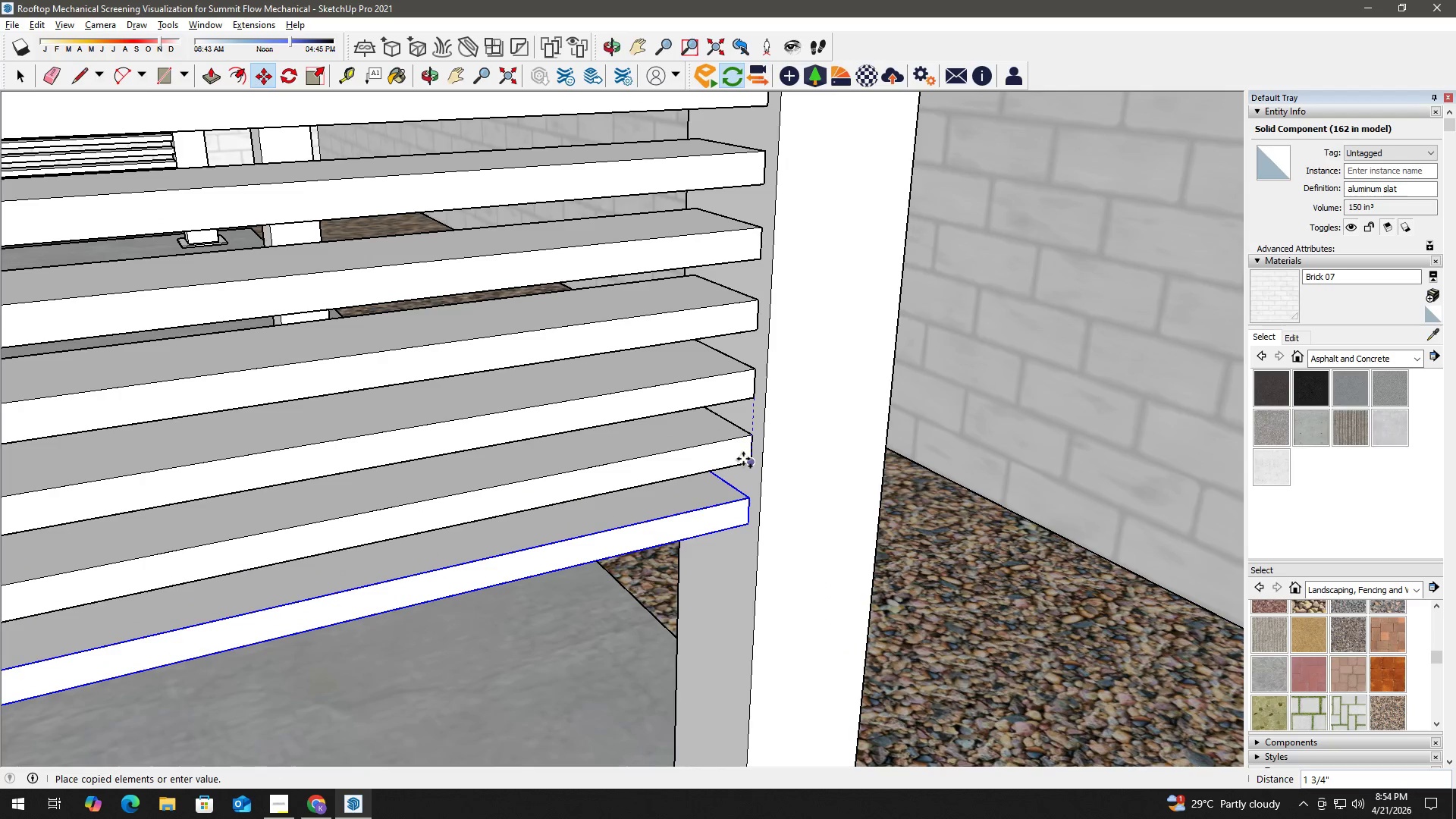 
left_click([743, 459])
 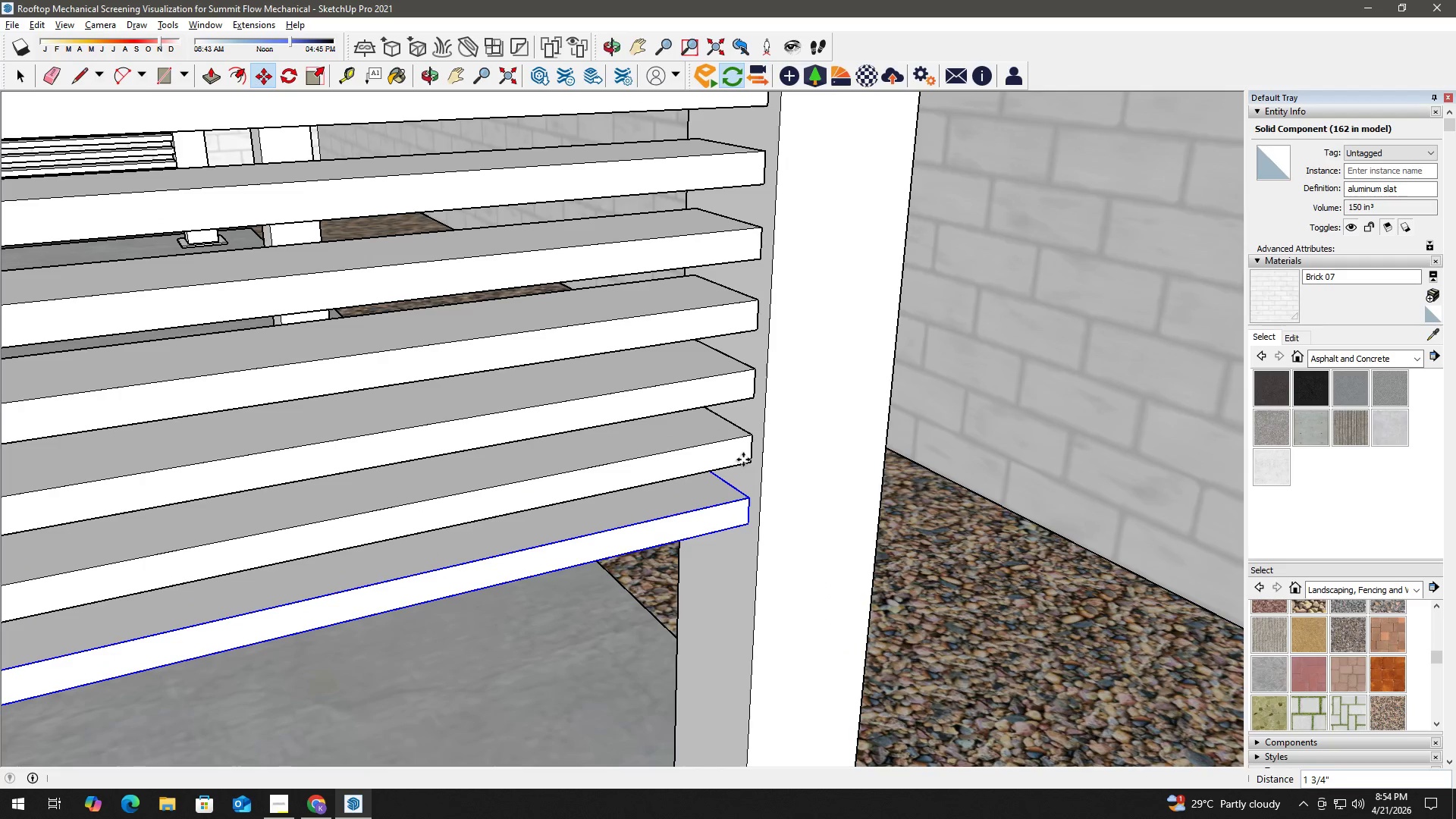 
key(Space)
 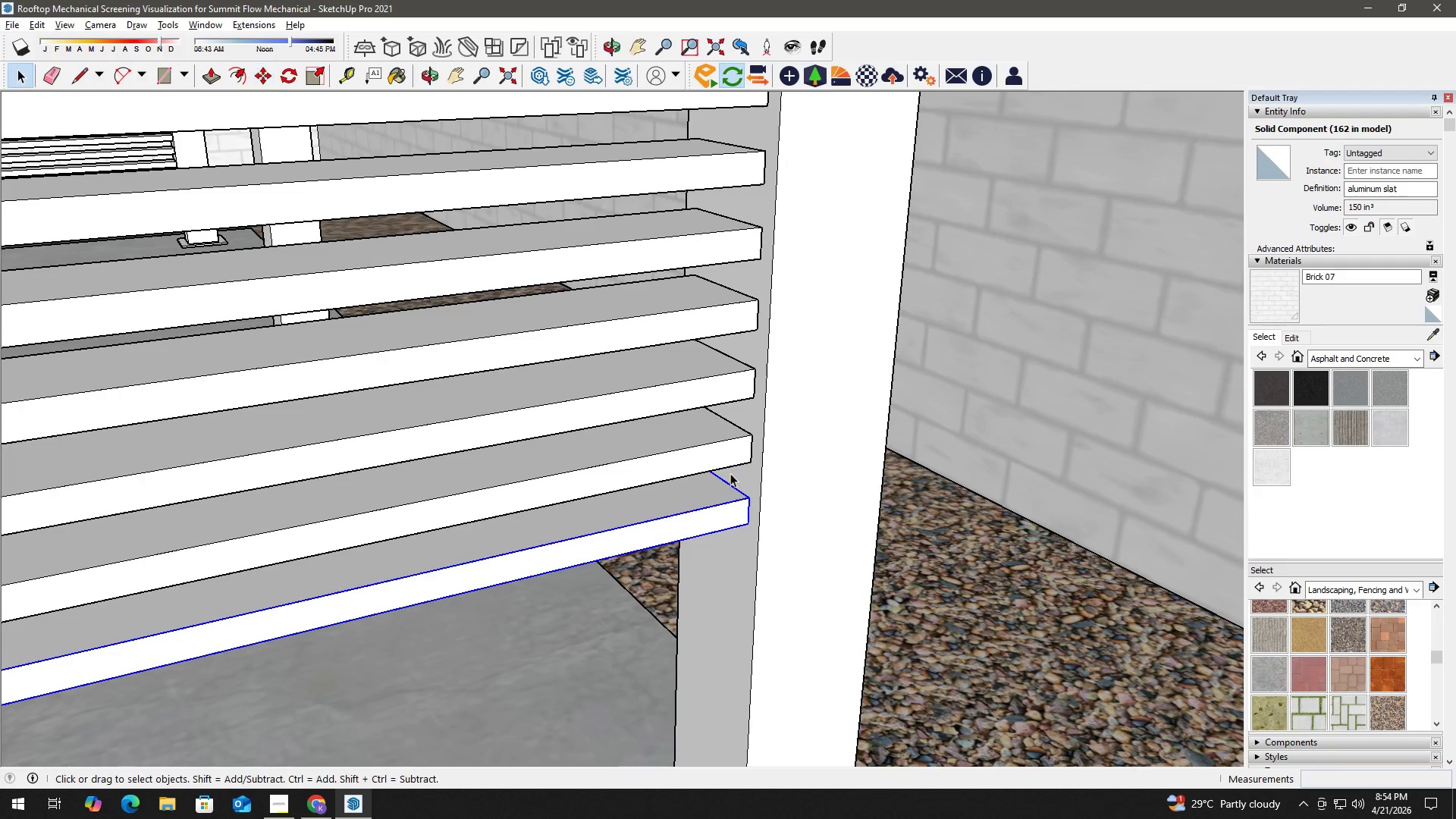 
key(H)
 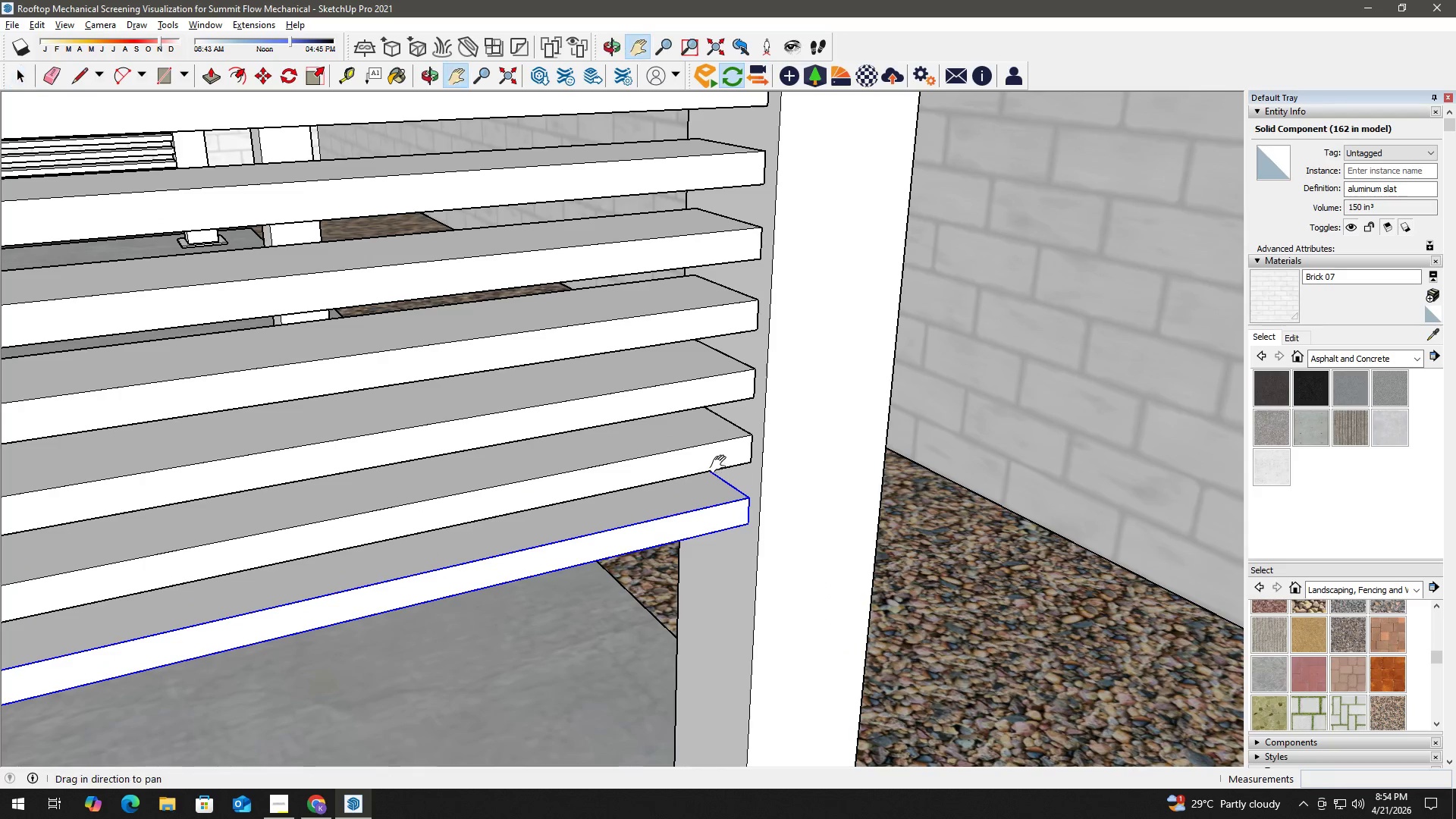 
key(Space)
 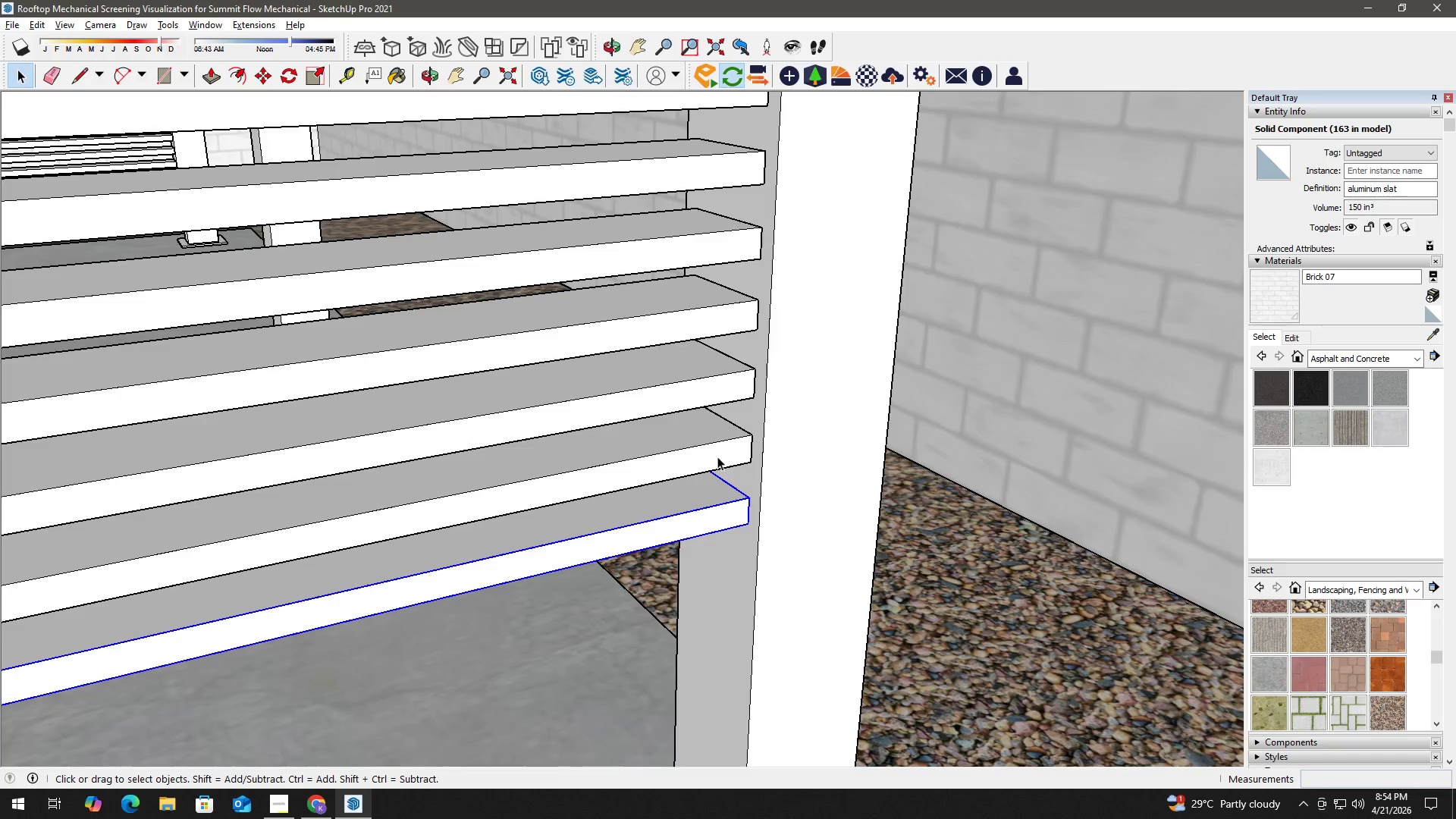 
double_click([717, 457])
 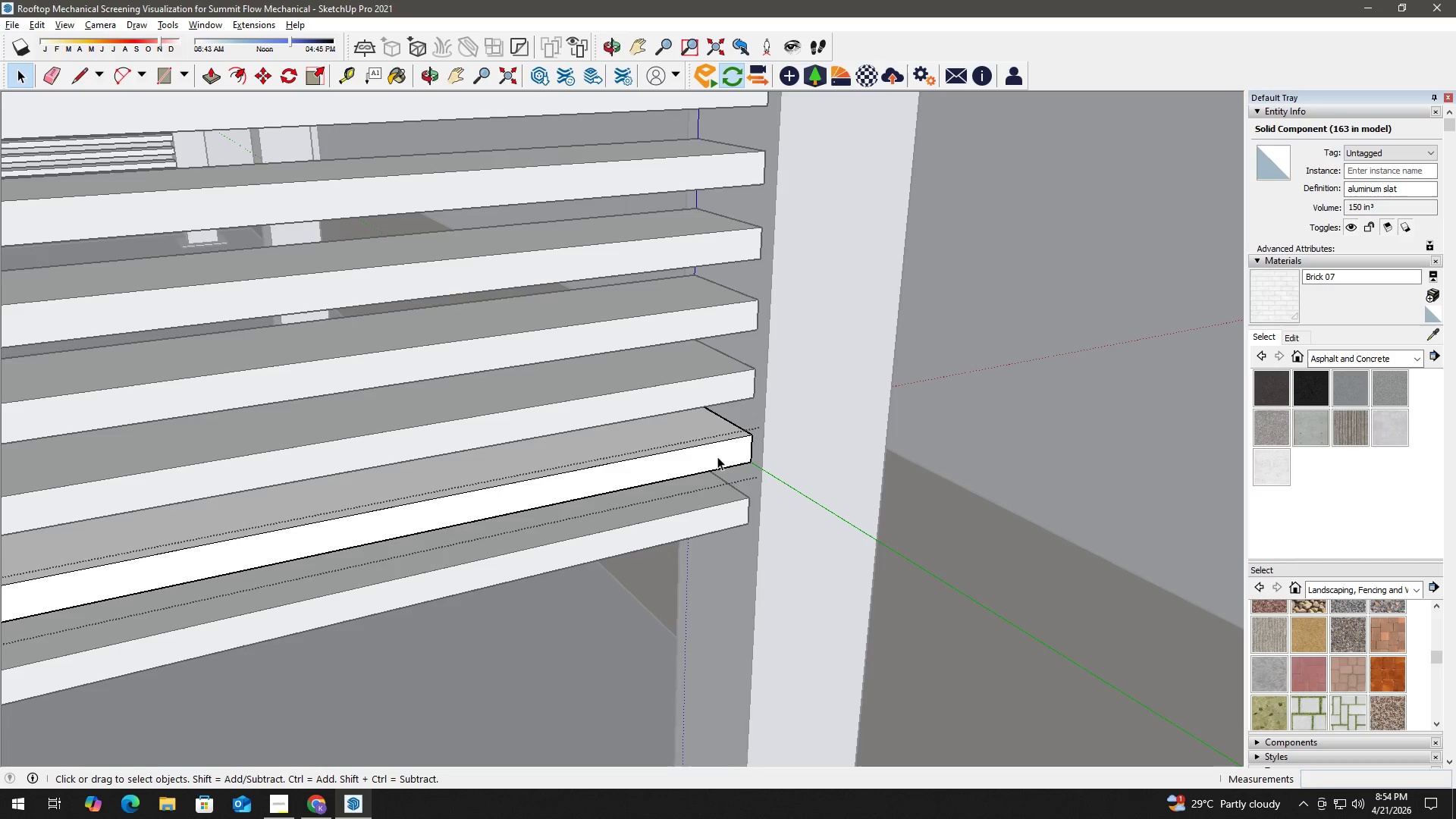 
triple_click([717, 457])
 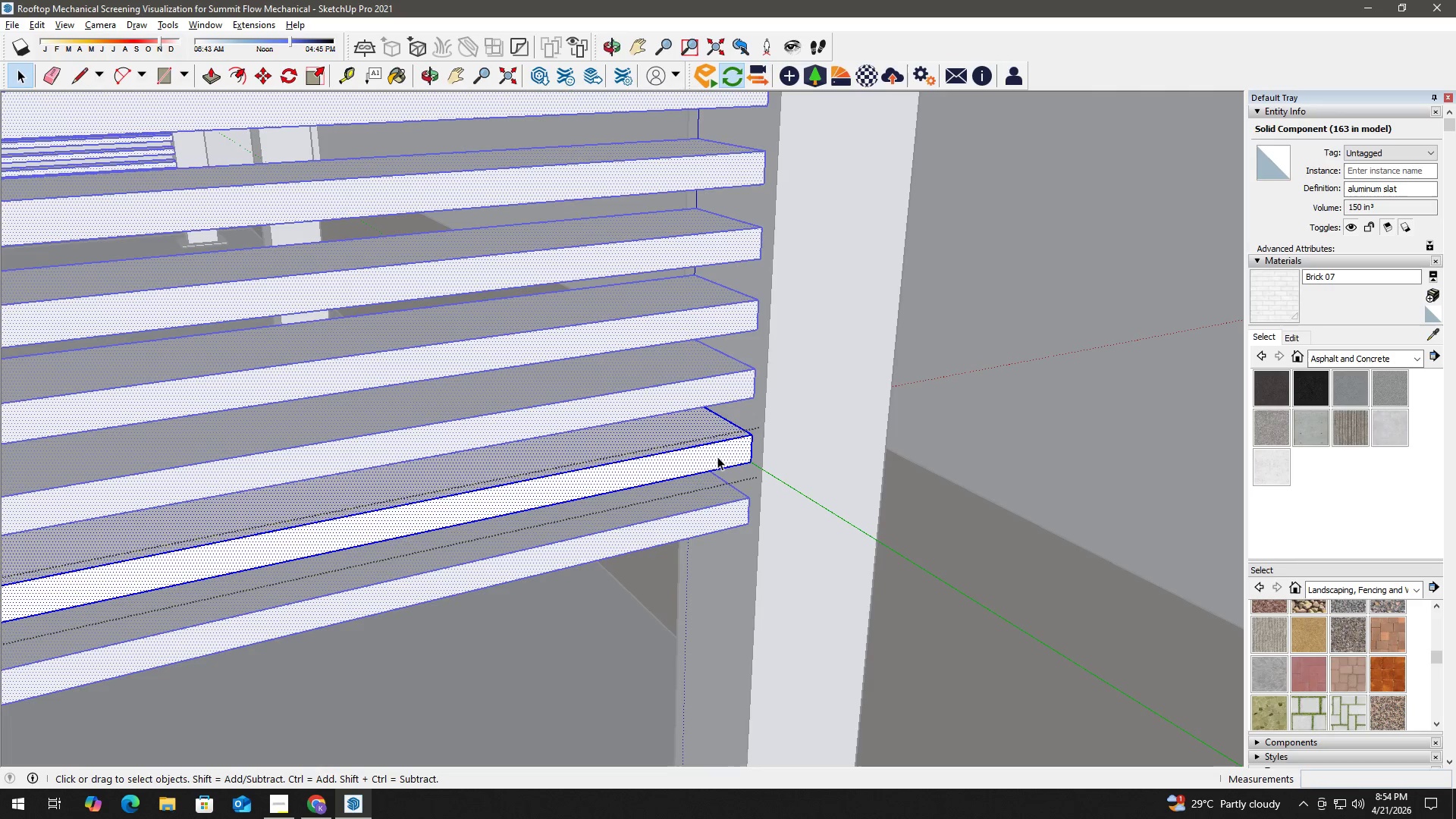 
triple_click([717, 457])
 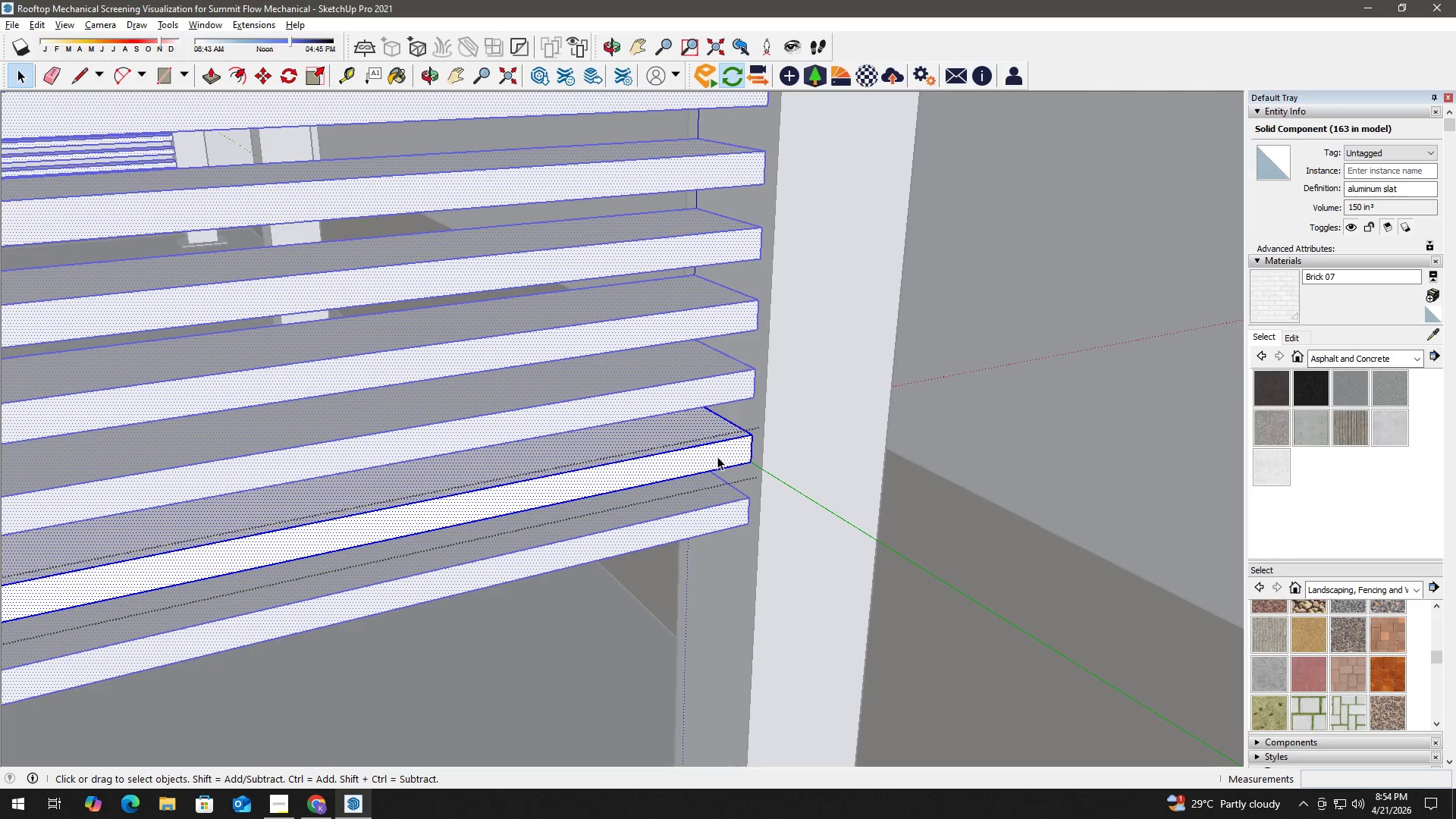 
triple_click([717, 457])
 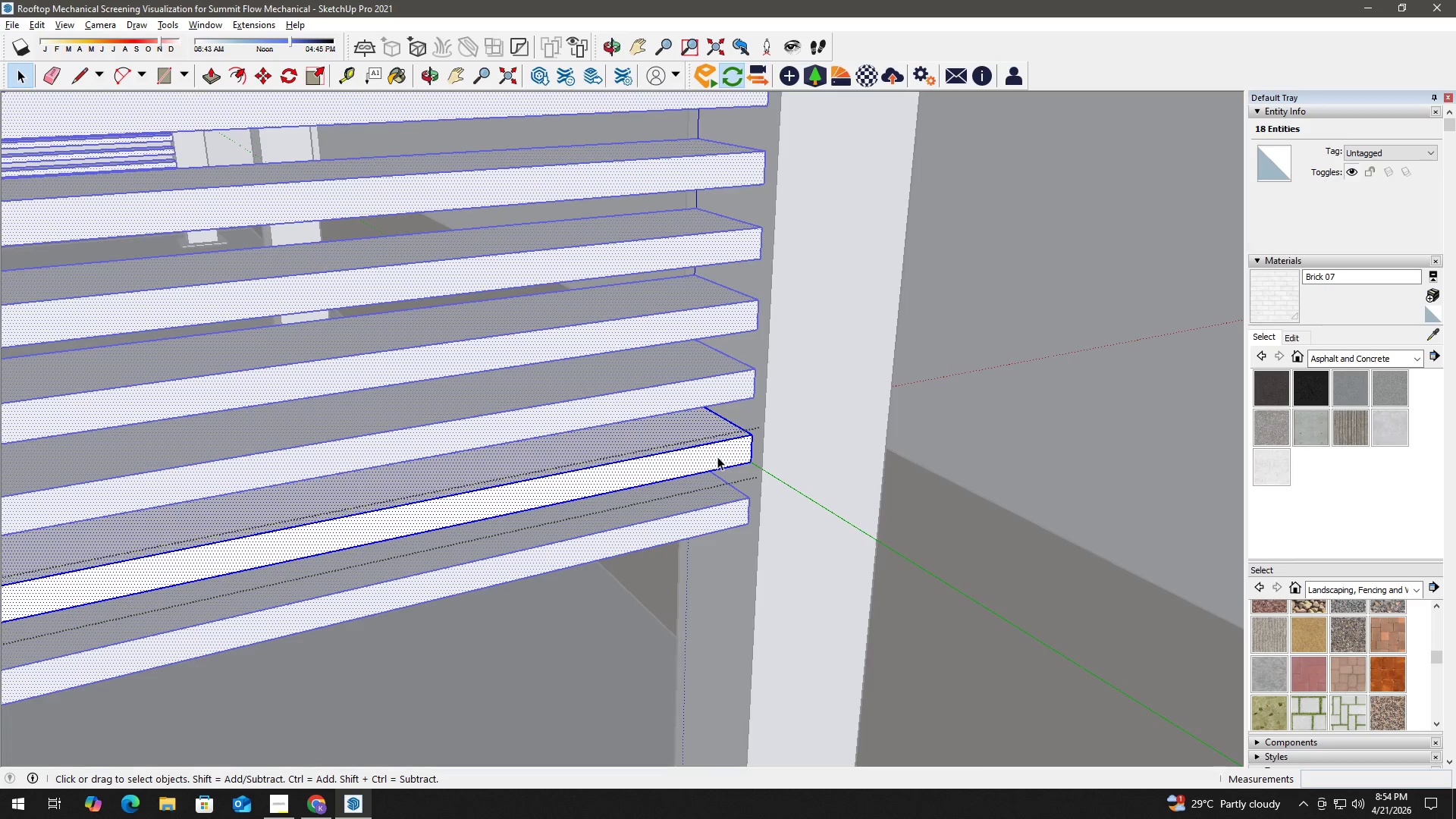 
key(Escape)
 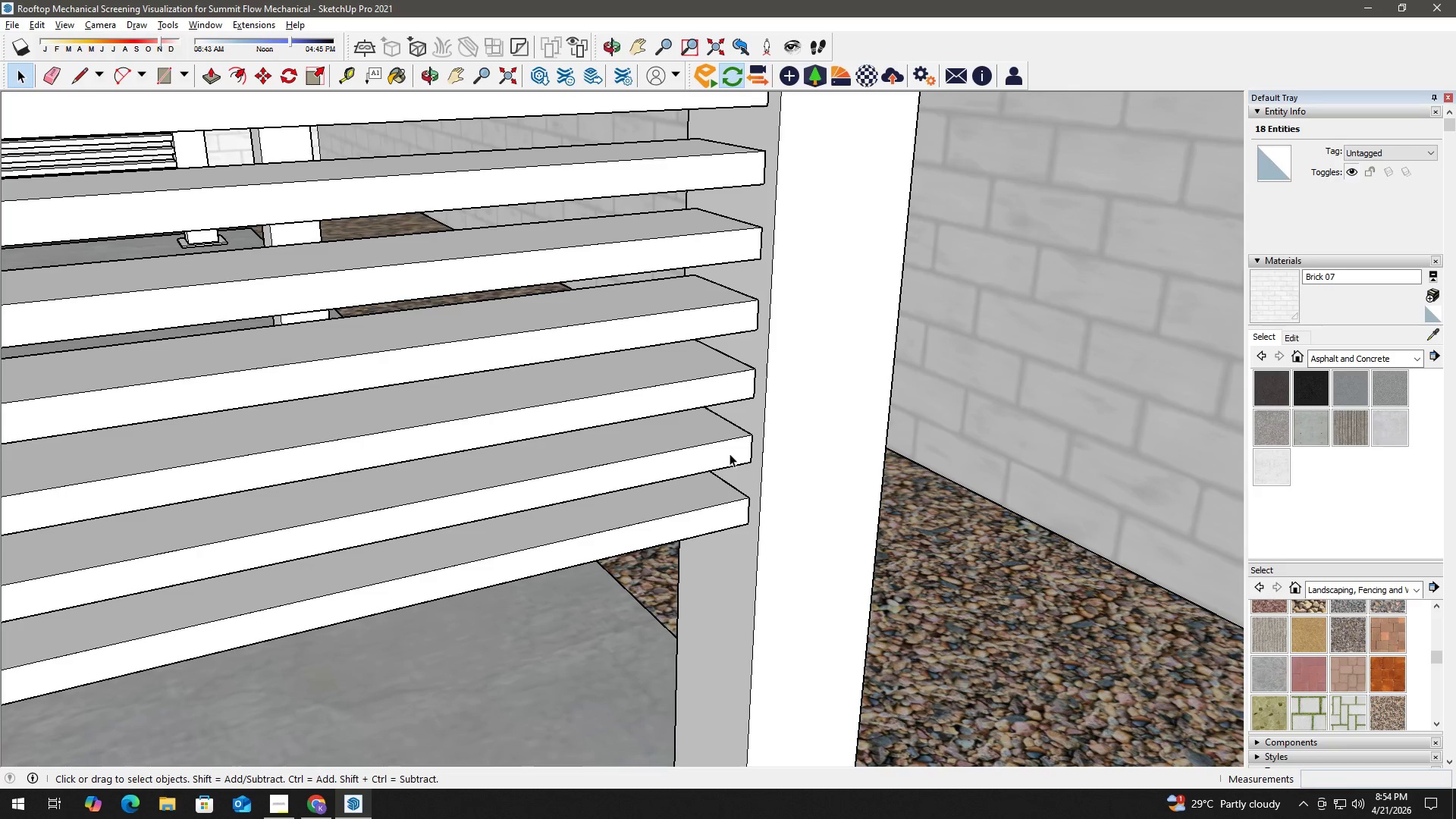 
key(Escape)
 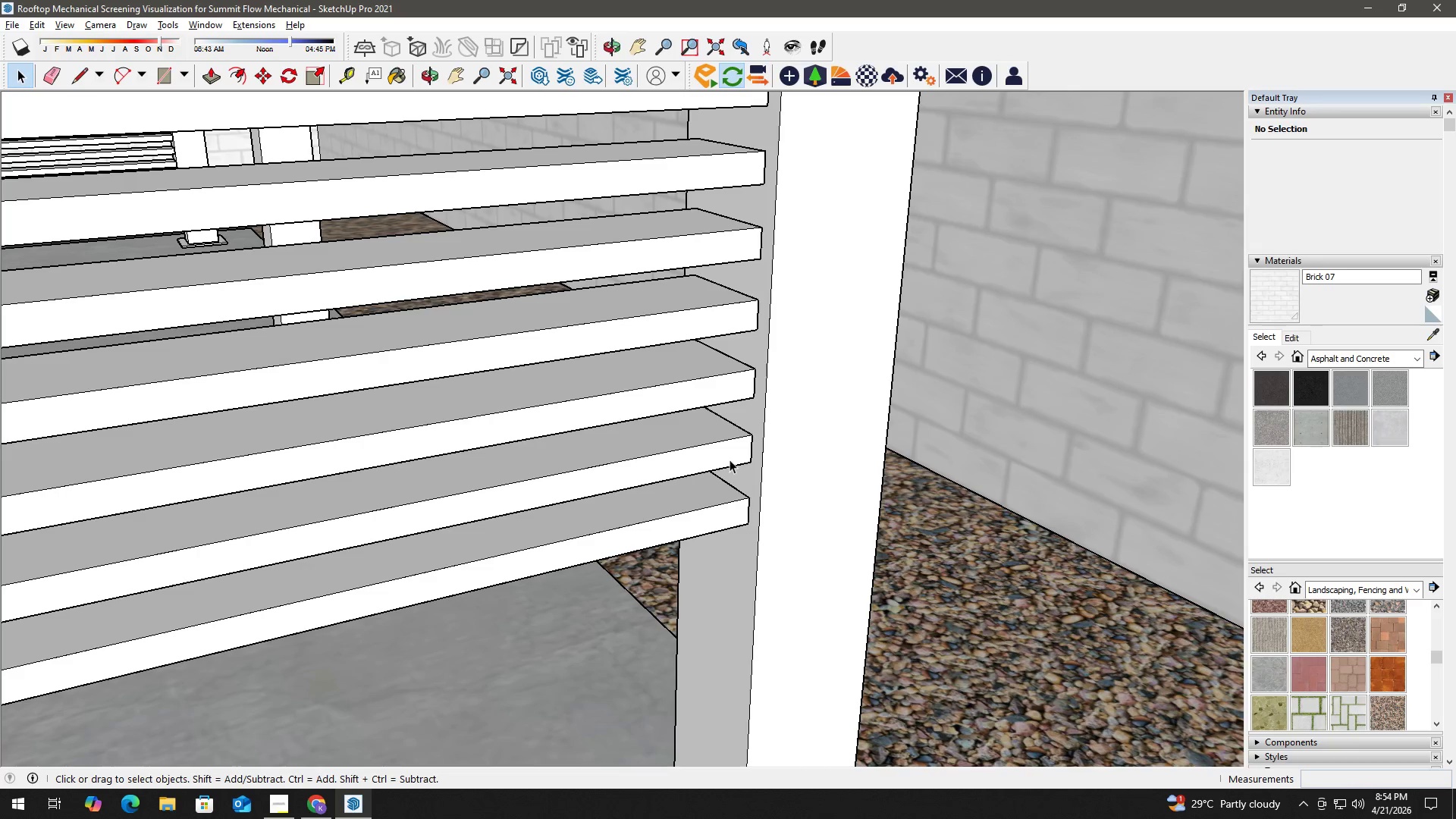 
double_click([727, 508])
 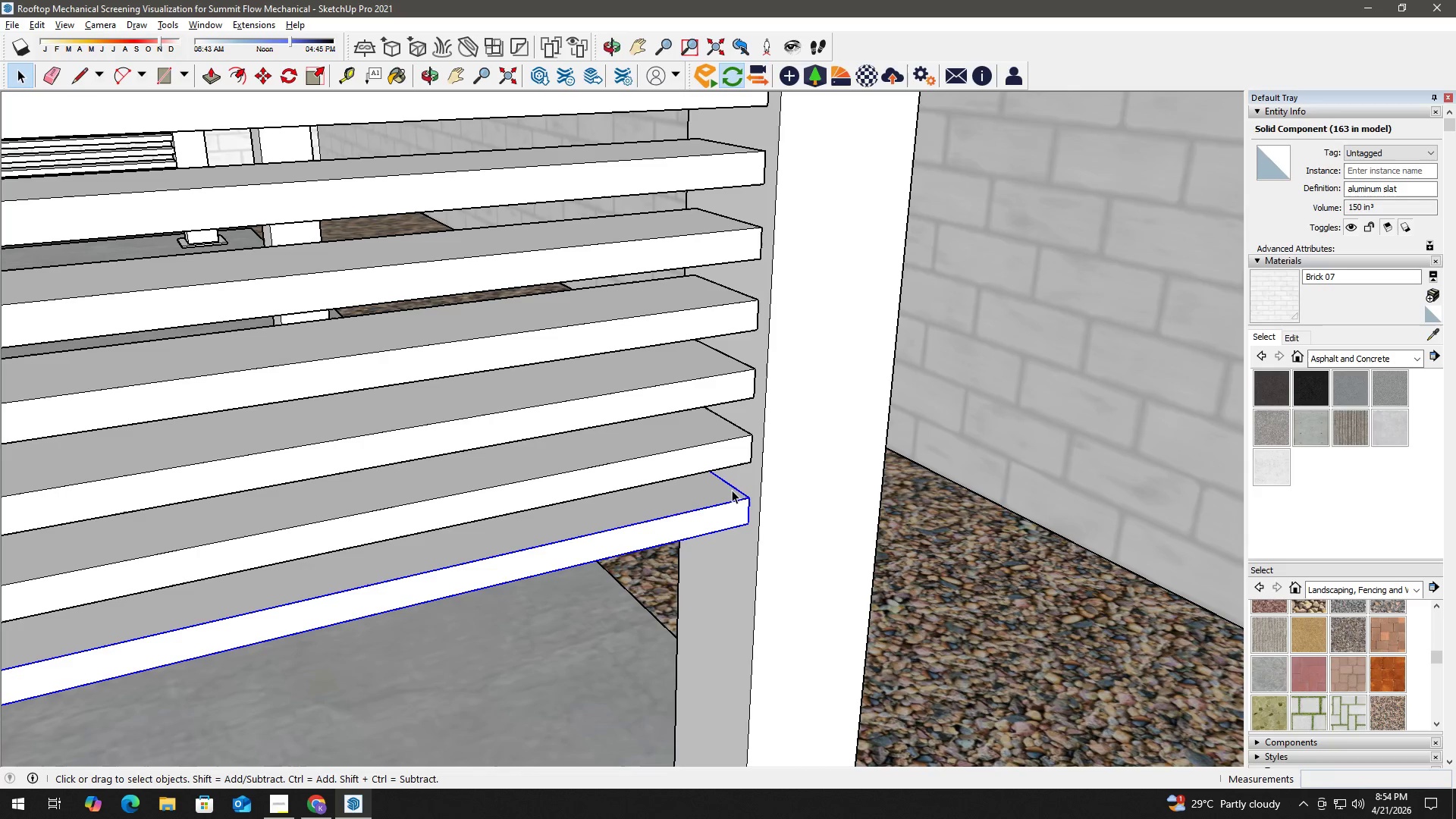 
key(M)
 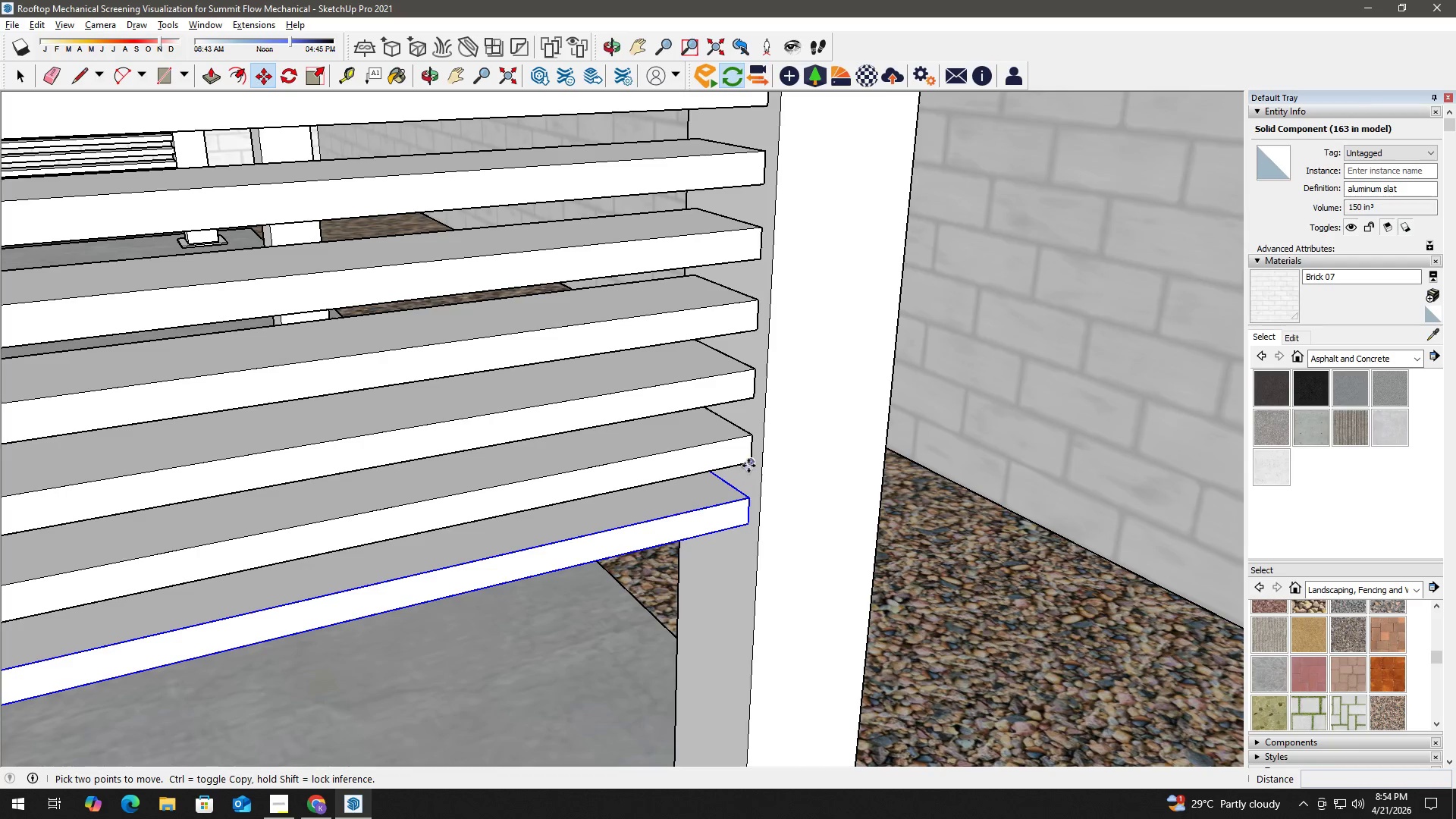 
left_click([748, 465])
 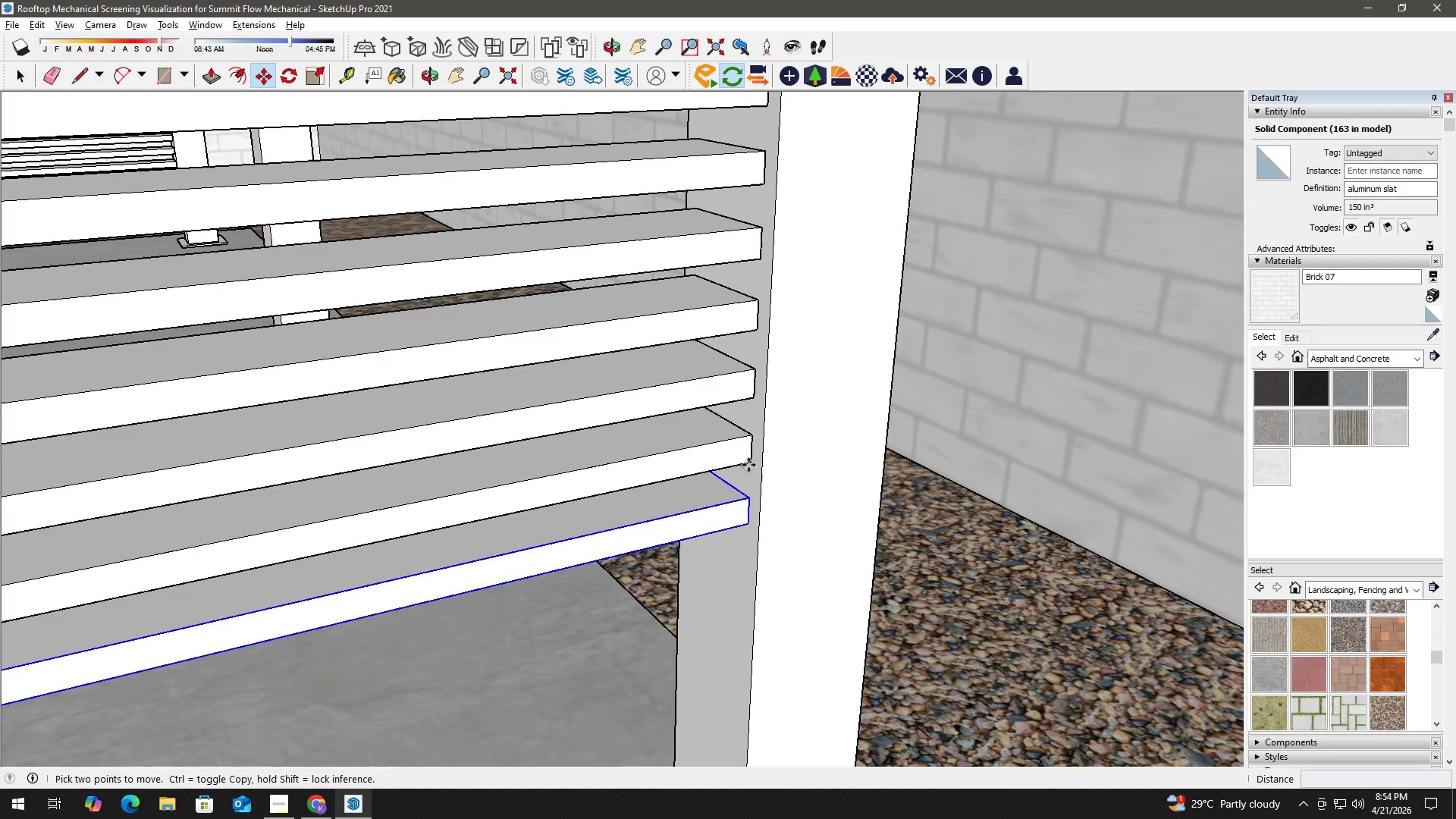 
key(Control+ControlLeft)
 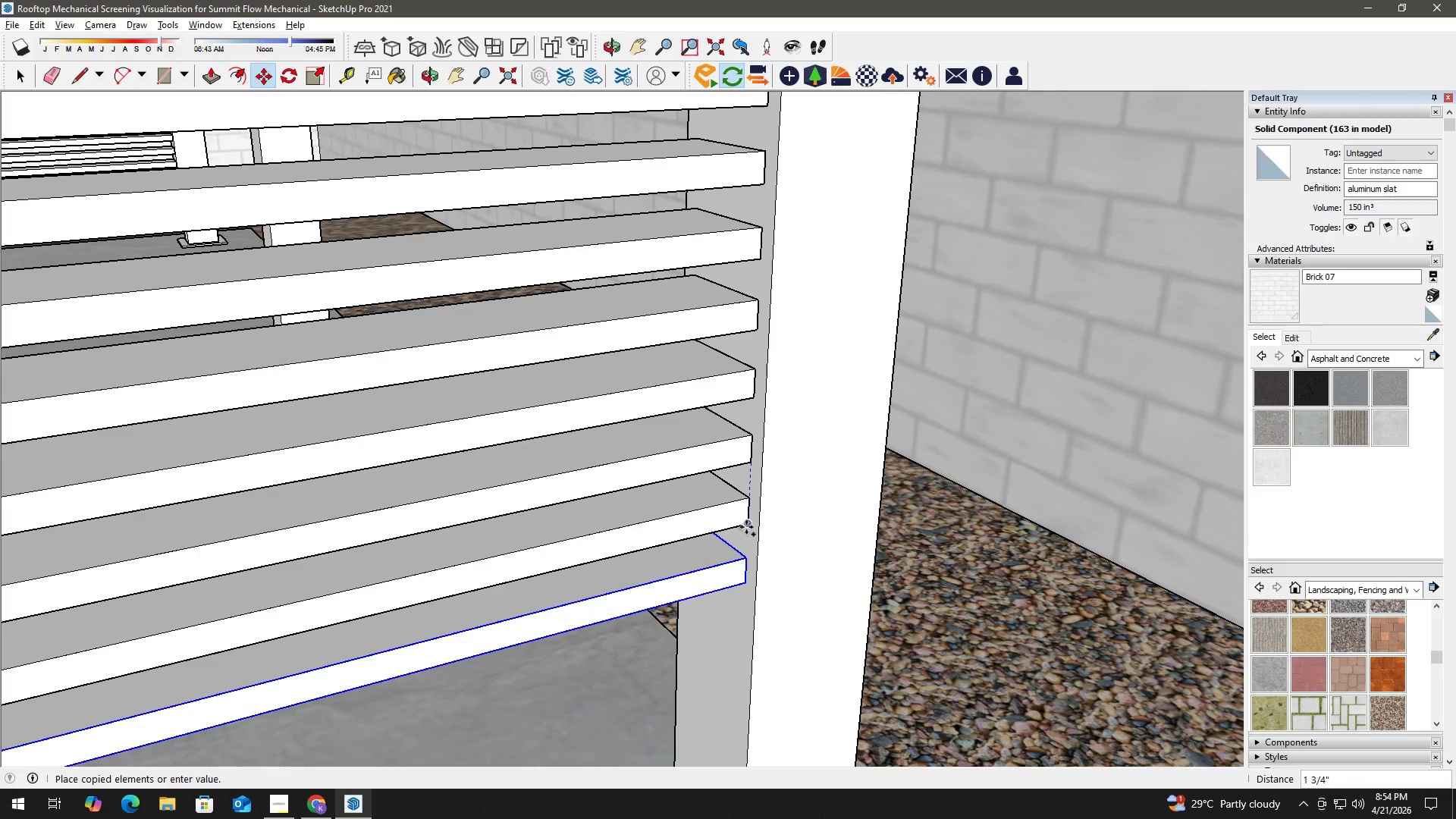 
left_click([745, 526])
 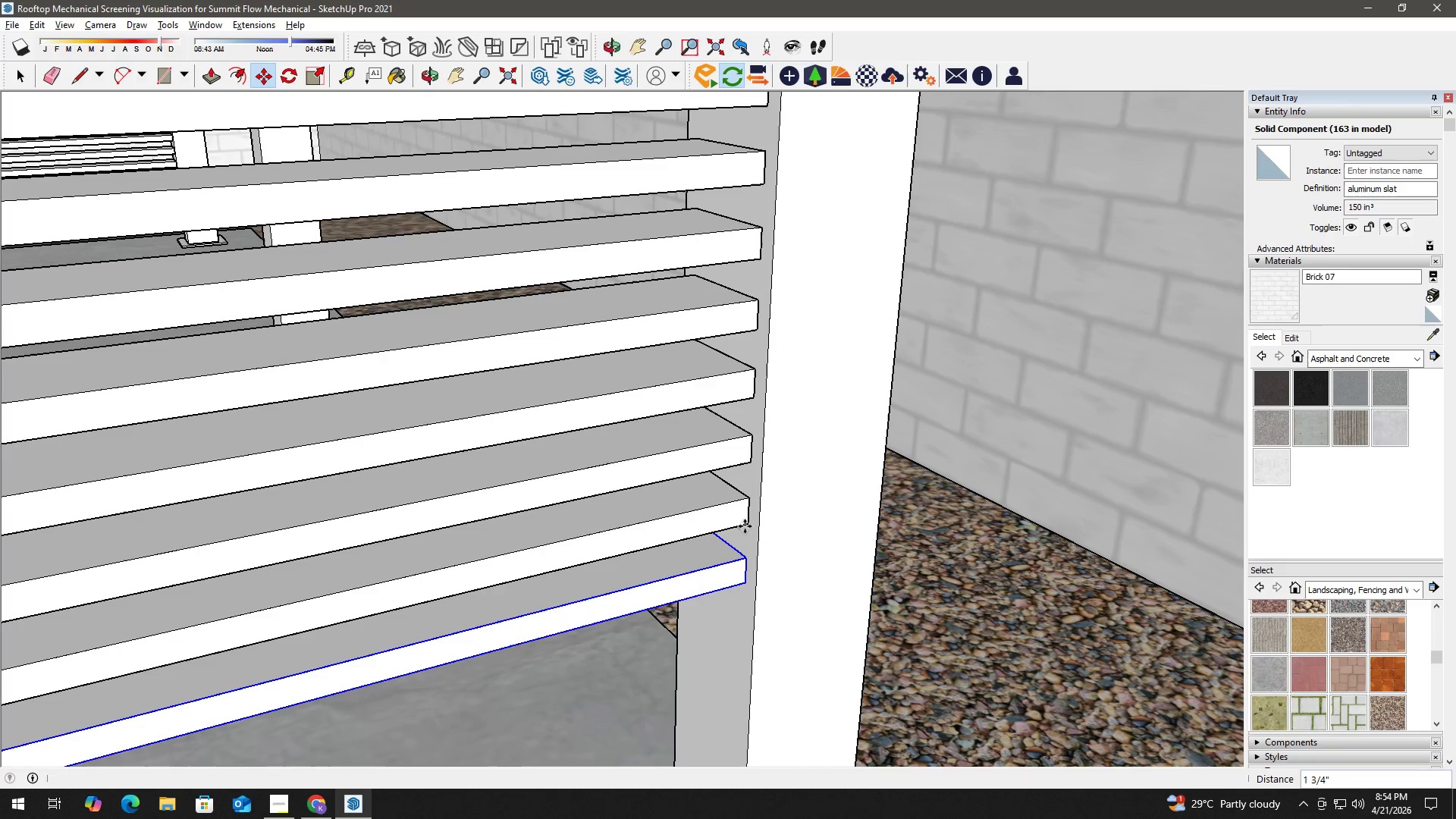 
type( hm)
 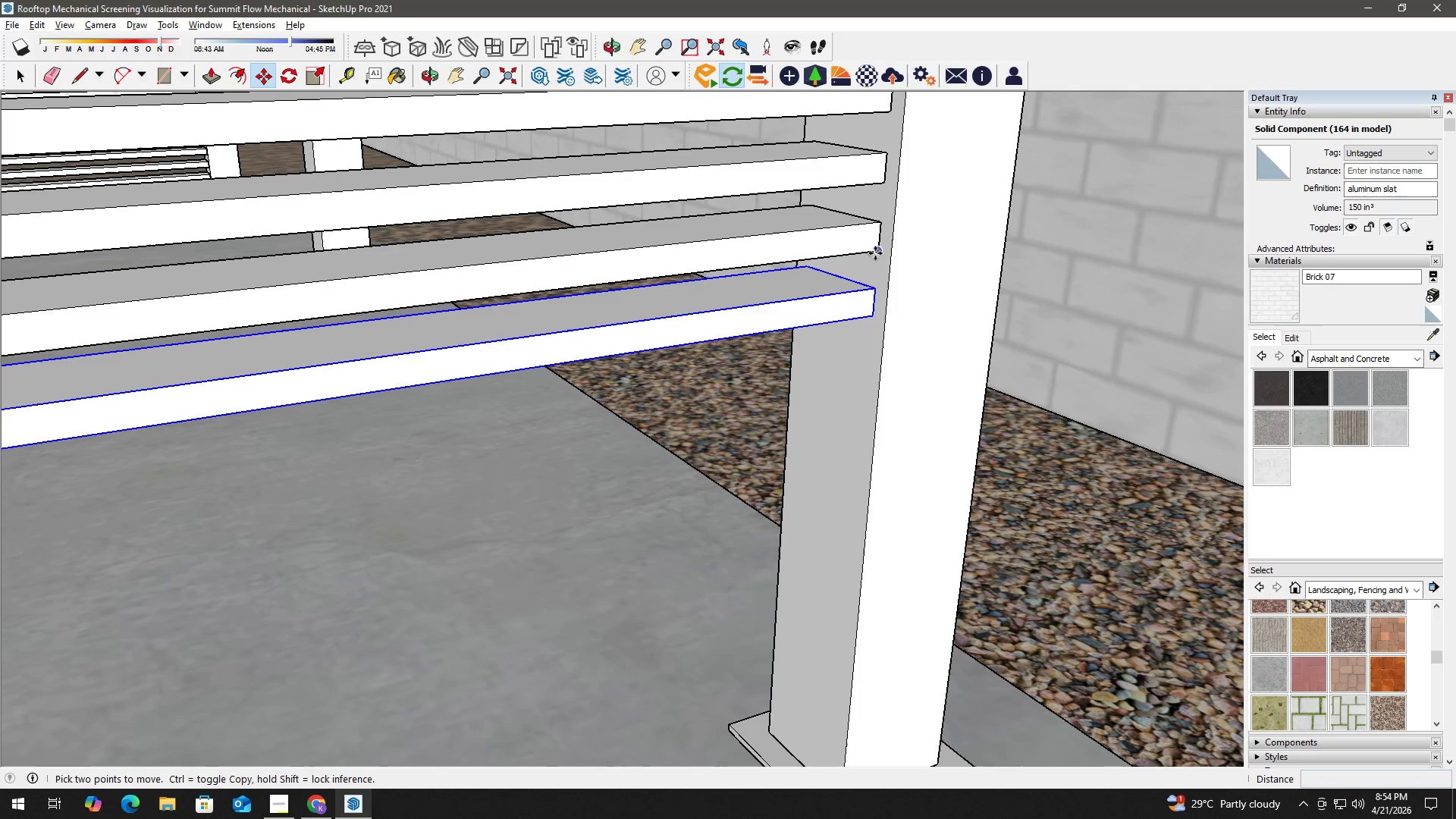 
left_click_drag(start_coordinate=[716, 570], to_coordinate=[846, 297])
 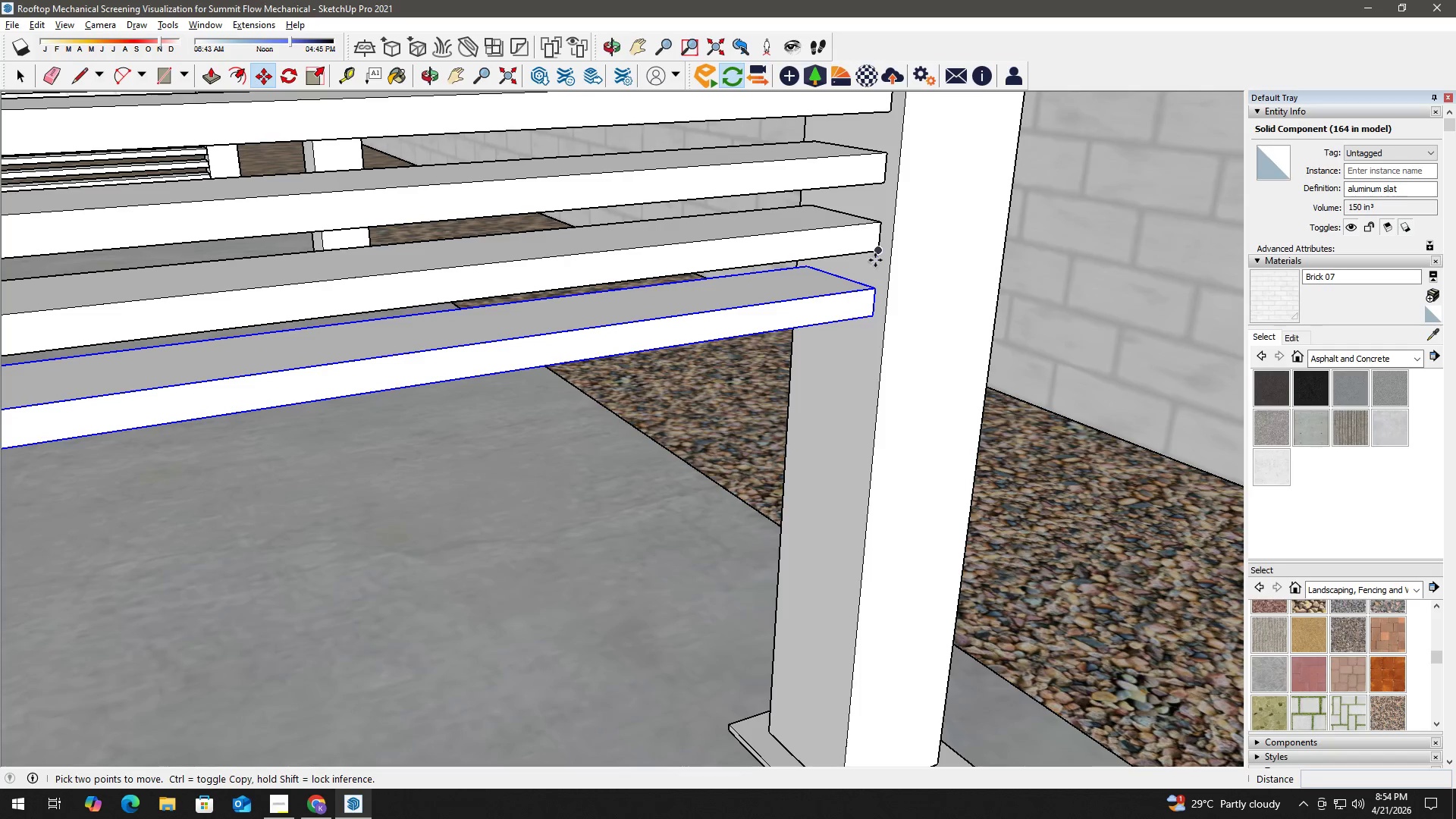 
left_click([875, 253])
 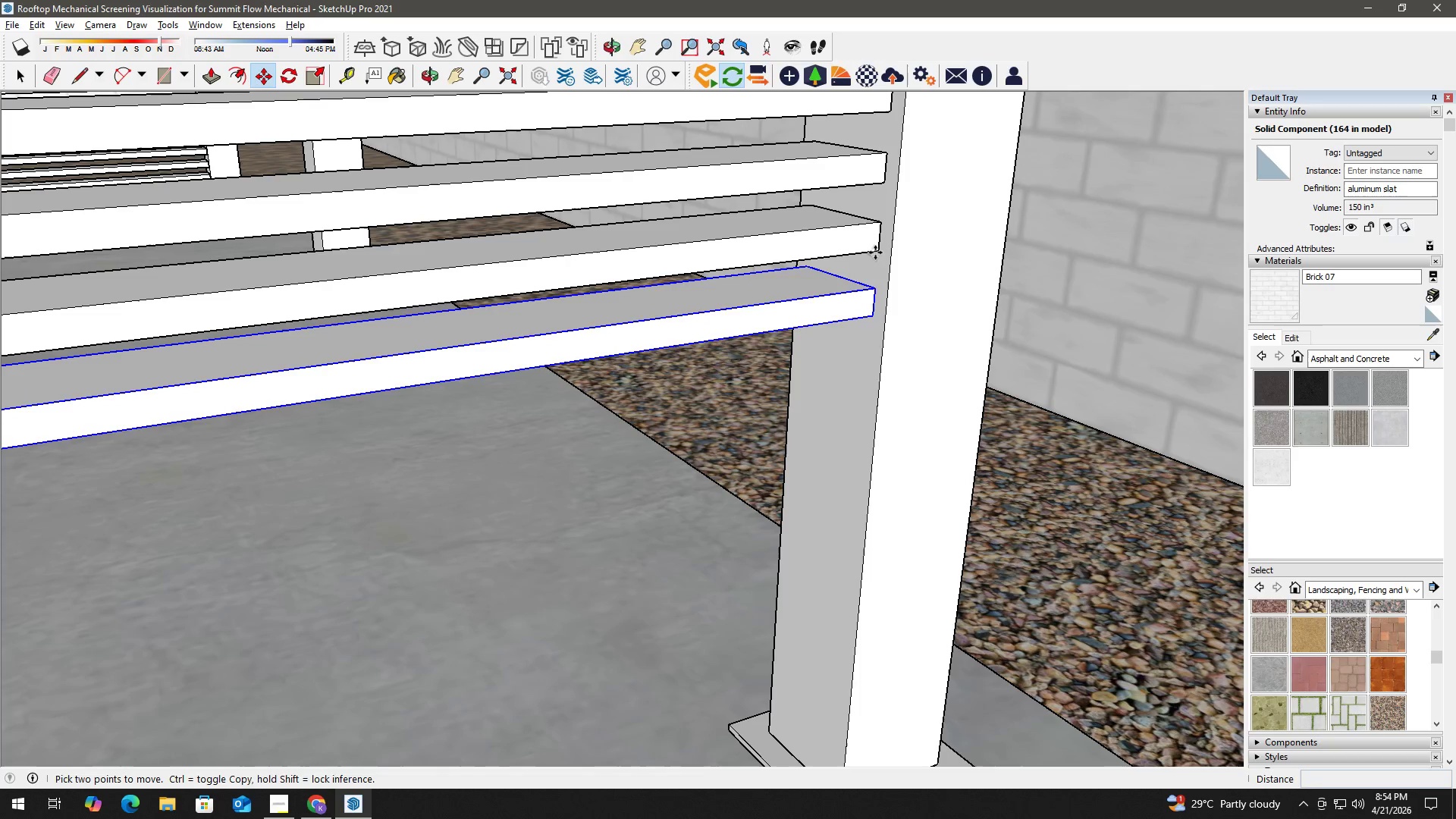 
key(Control+ControlLeft)
 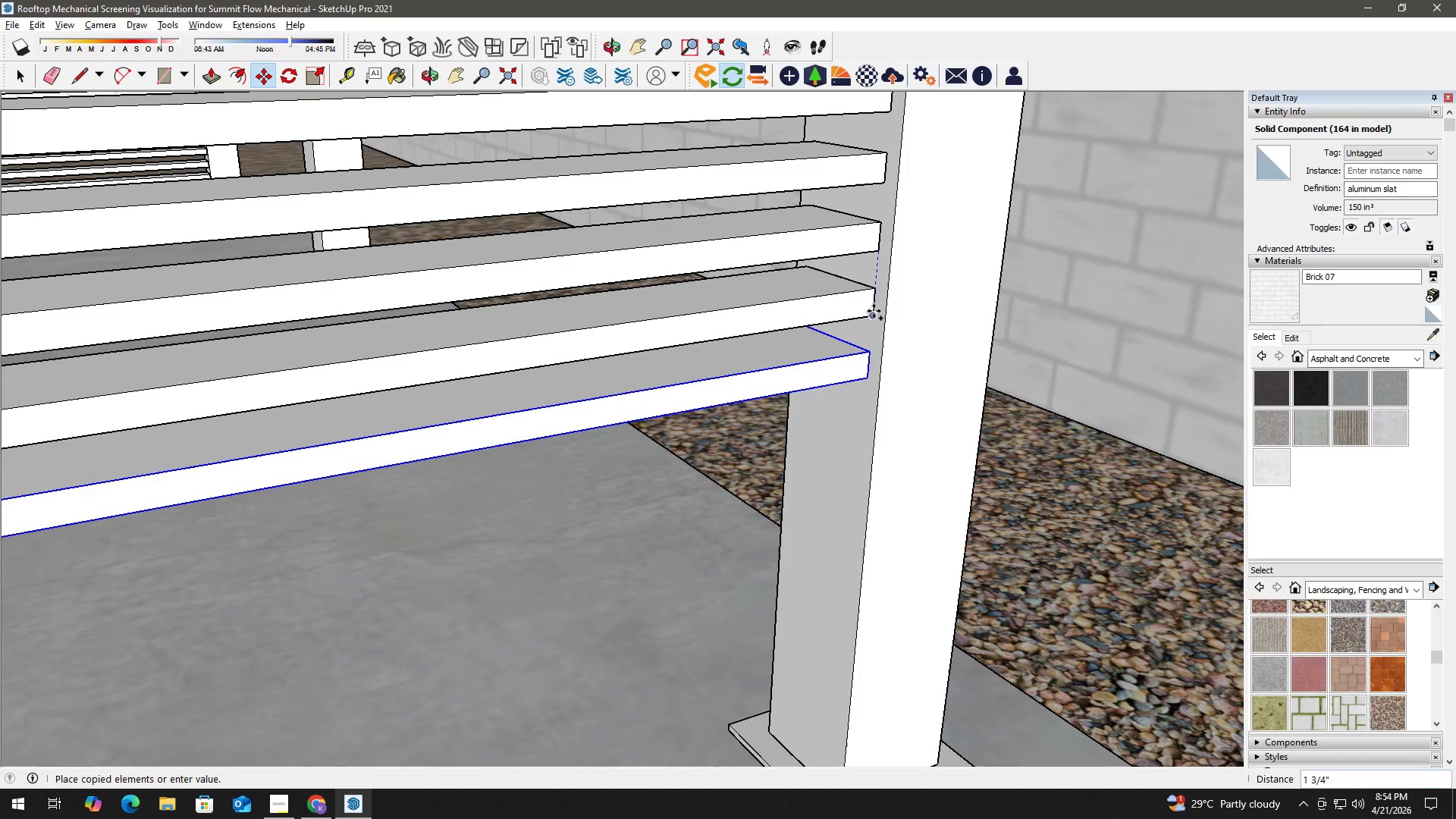 
left_click([874, 311])
 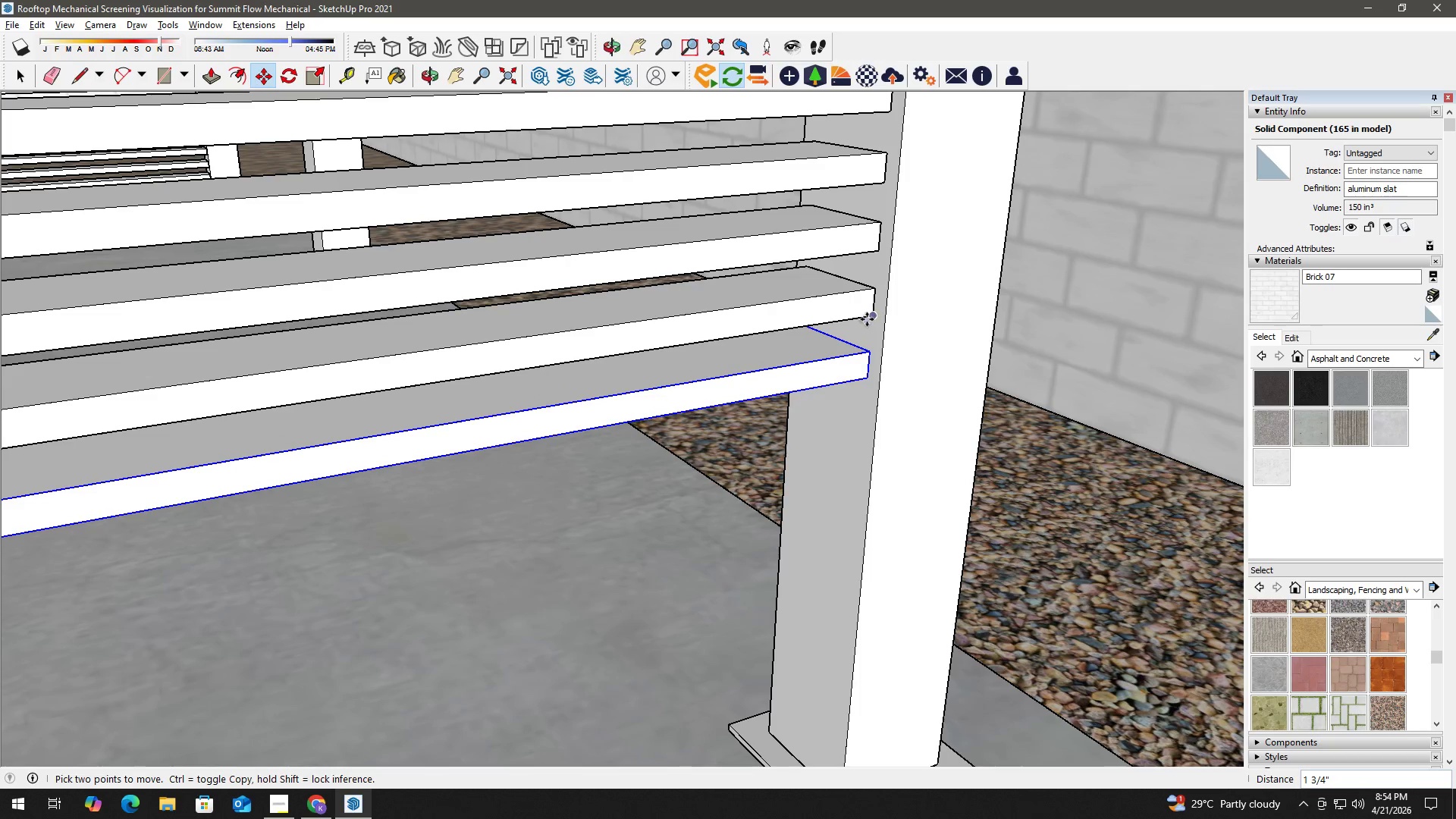 
left_click([868, 317])
 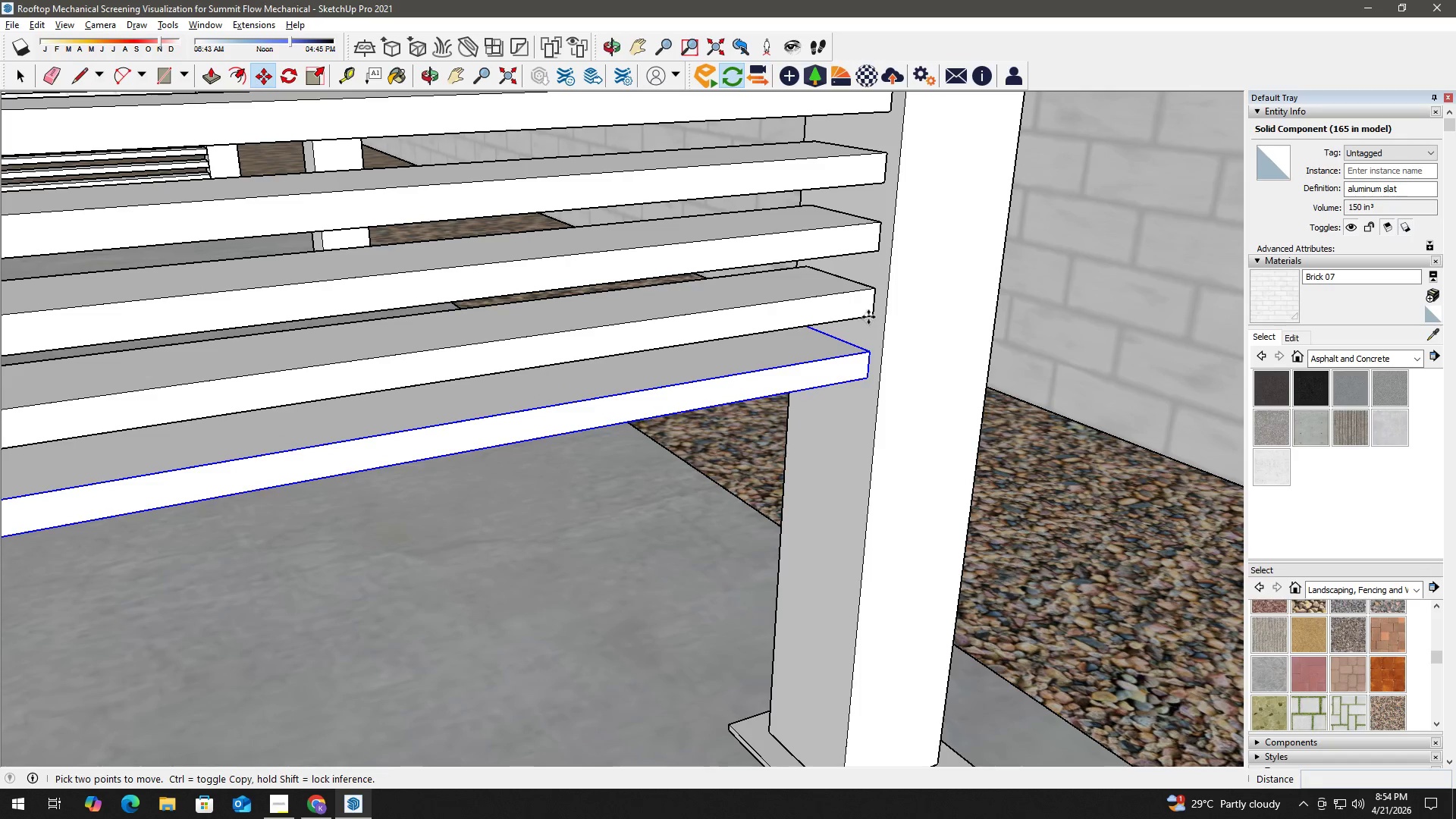 
key(Control+ControlLeft)
 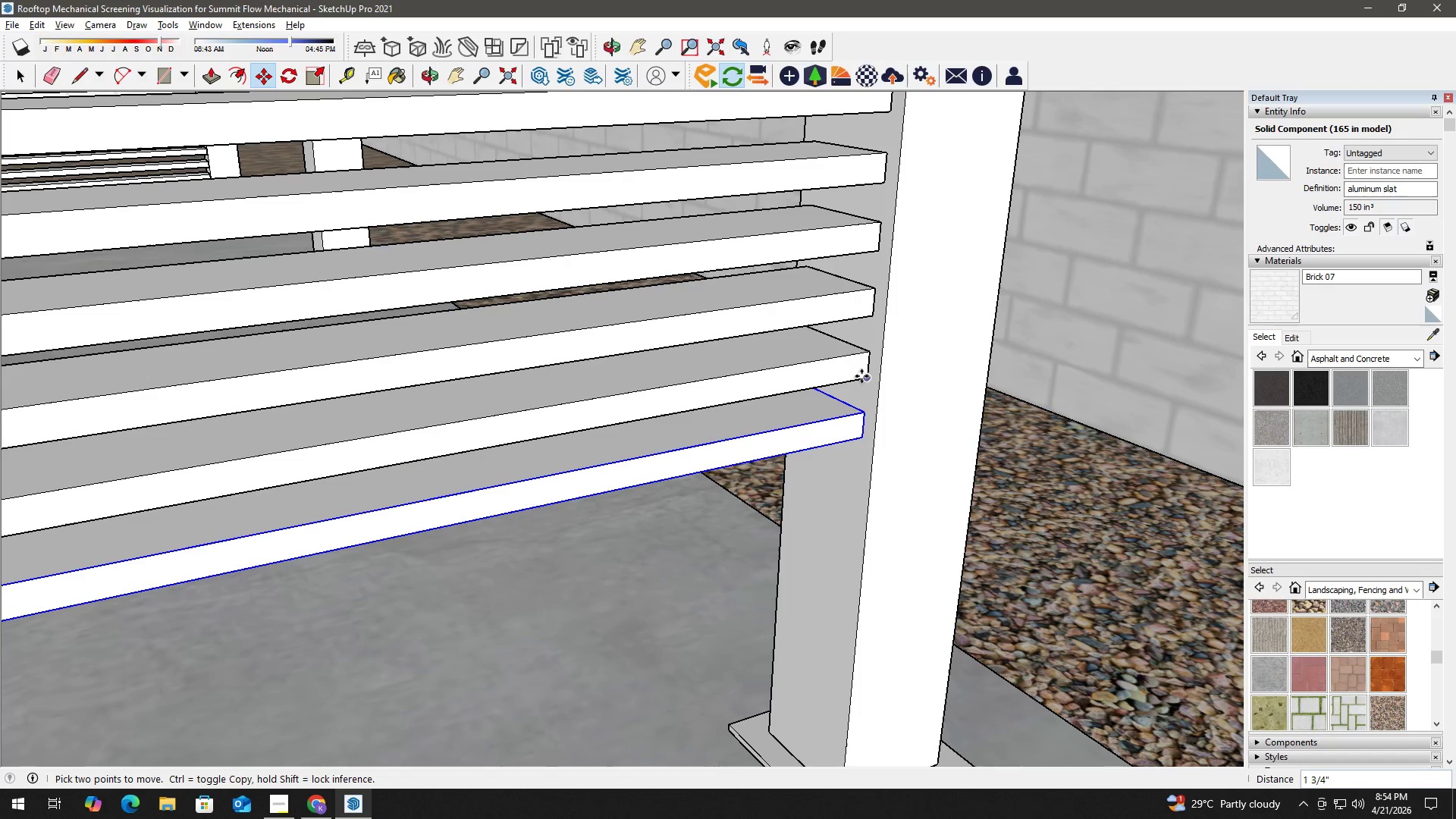 
key(H)
 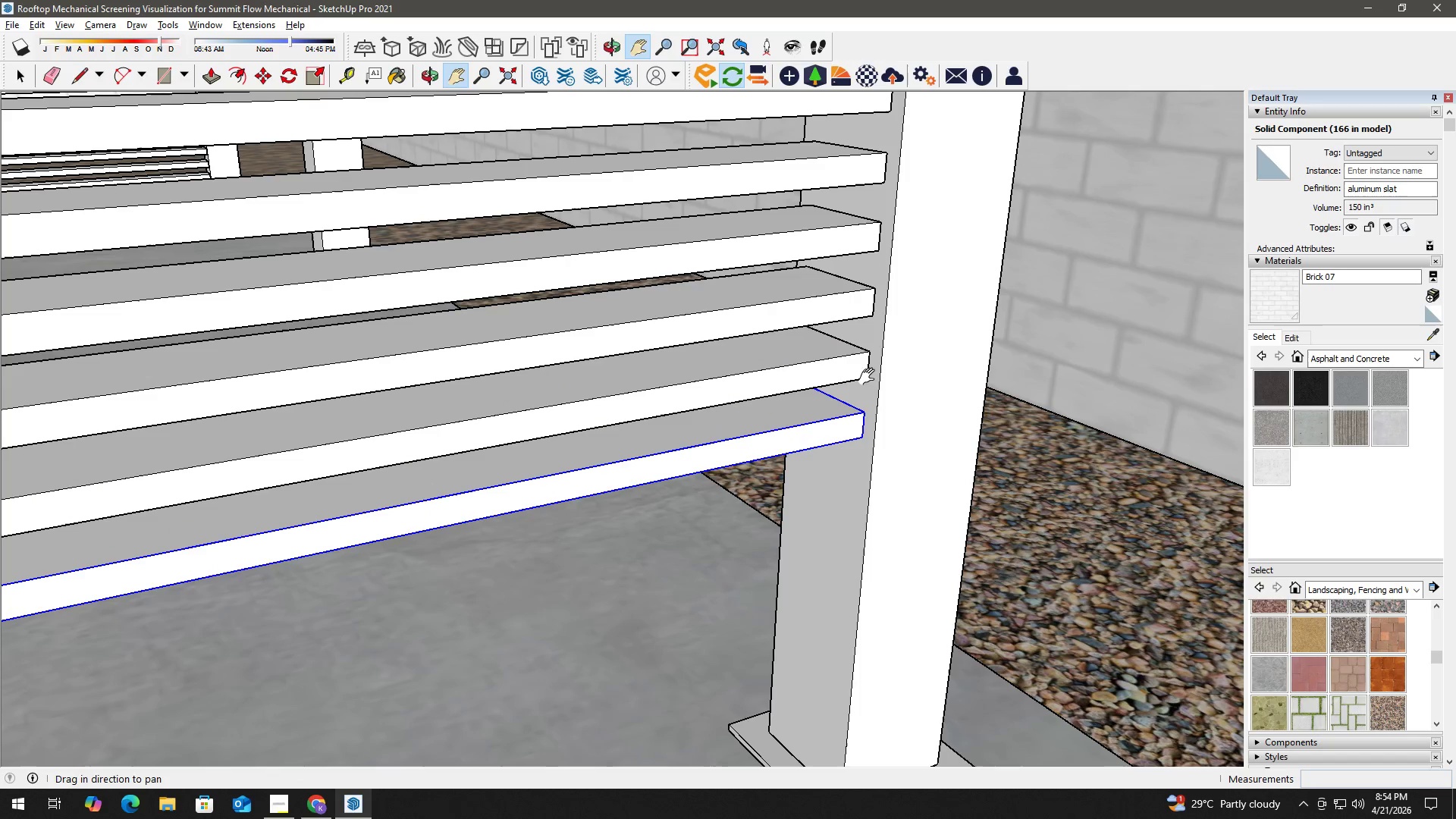 
key(Space)
 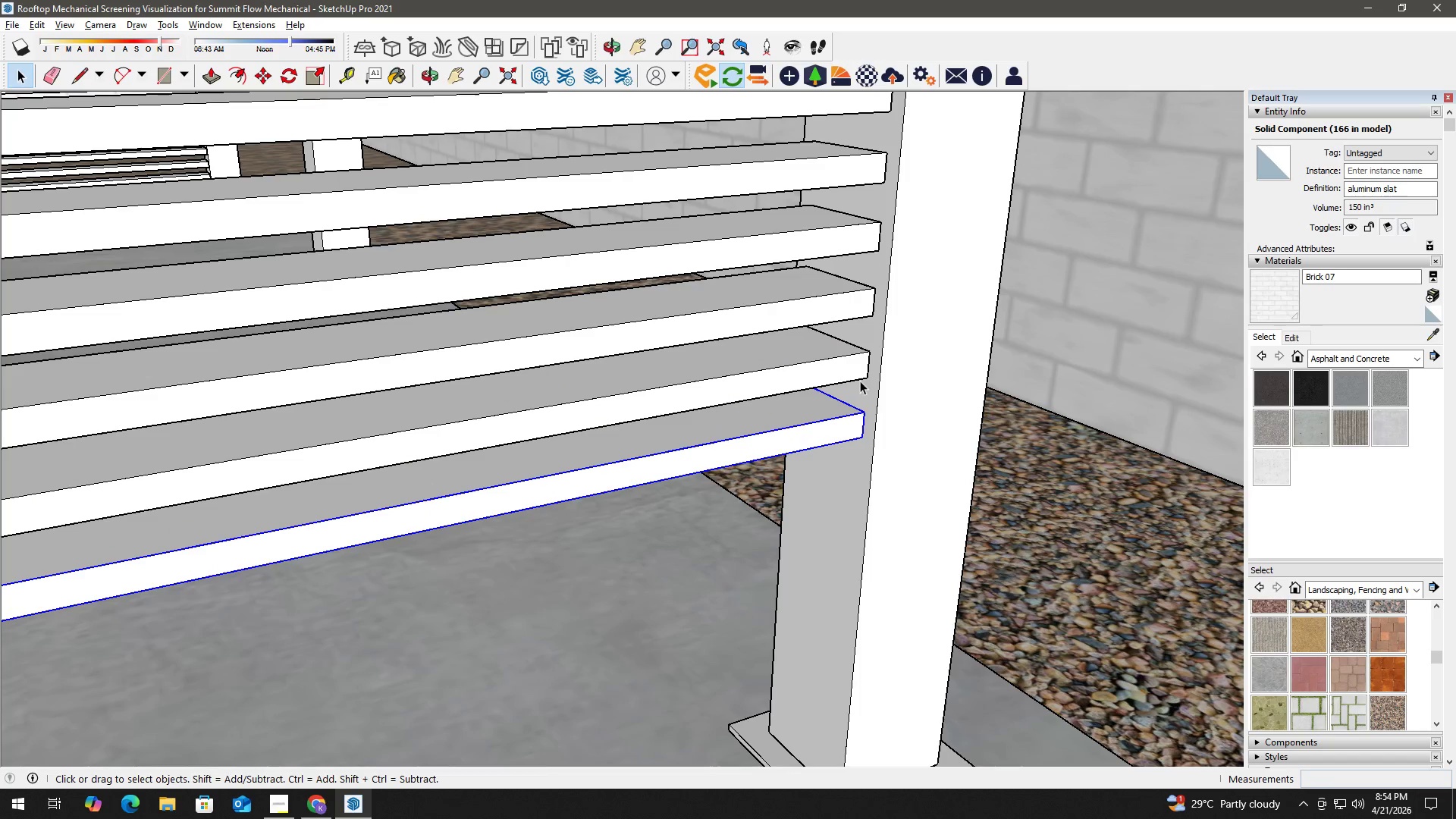 
key(M)
 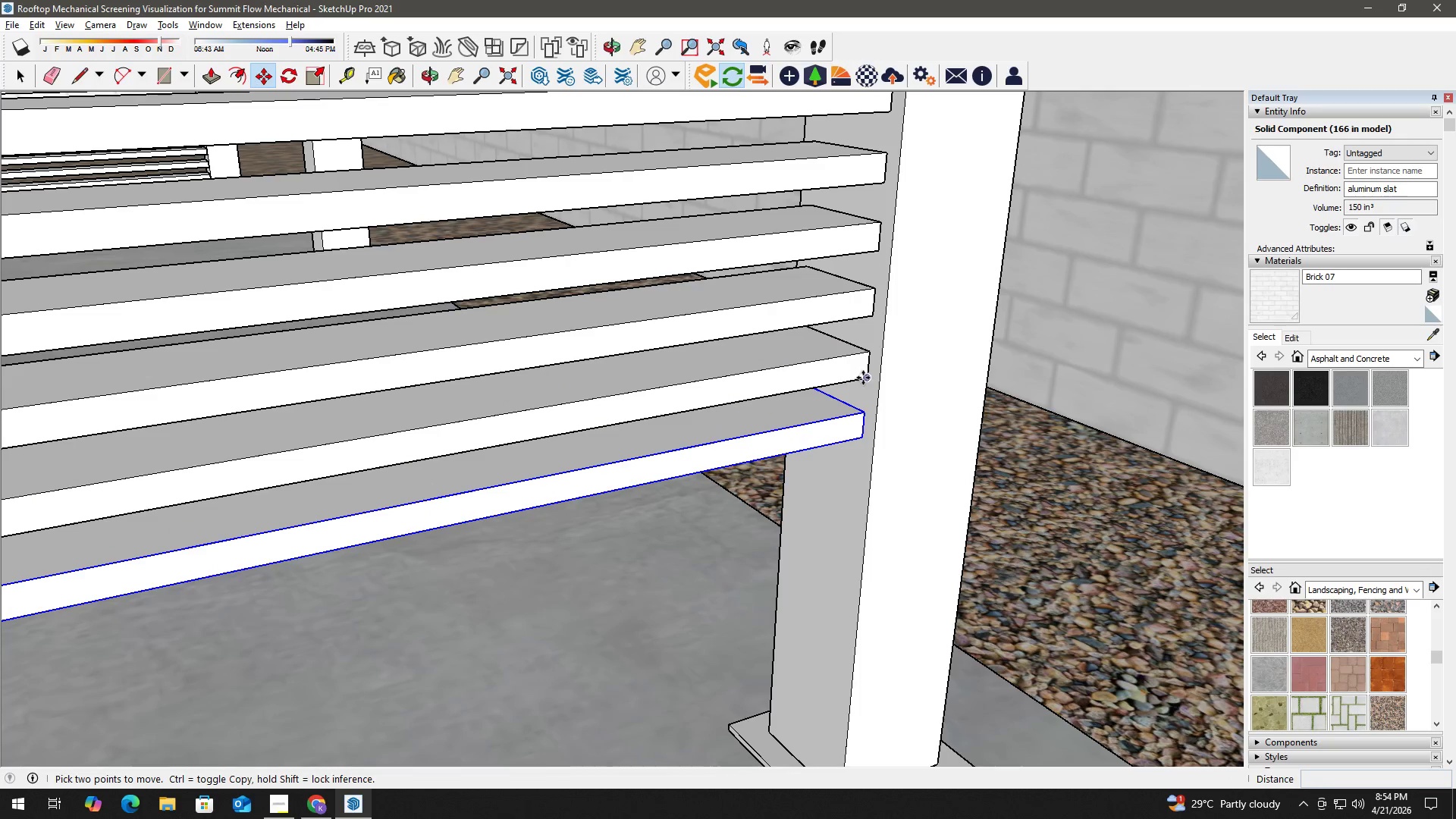 
left_click([863, 378])
 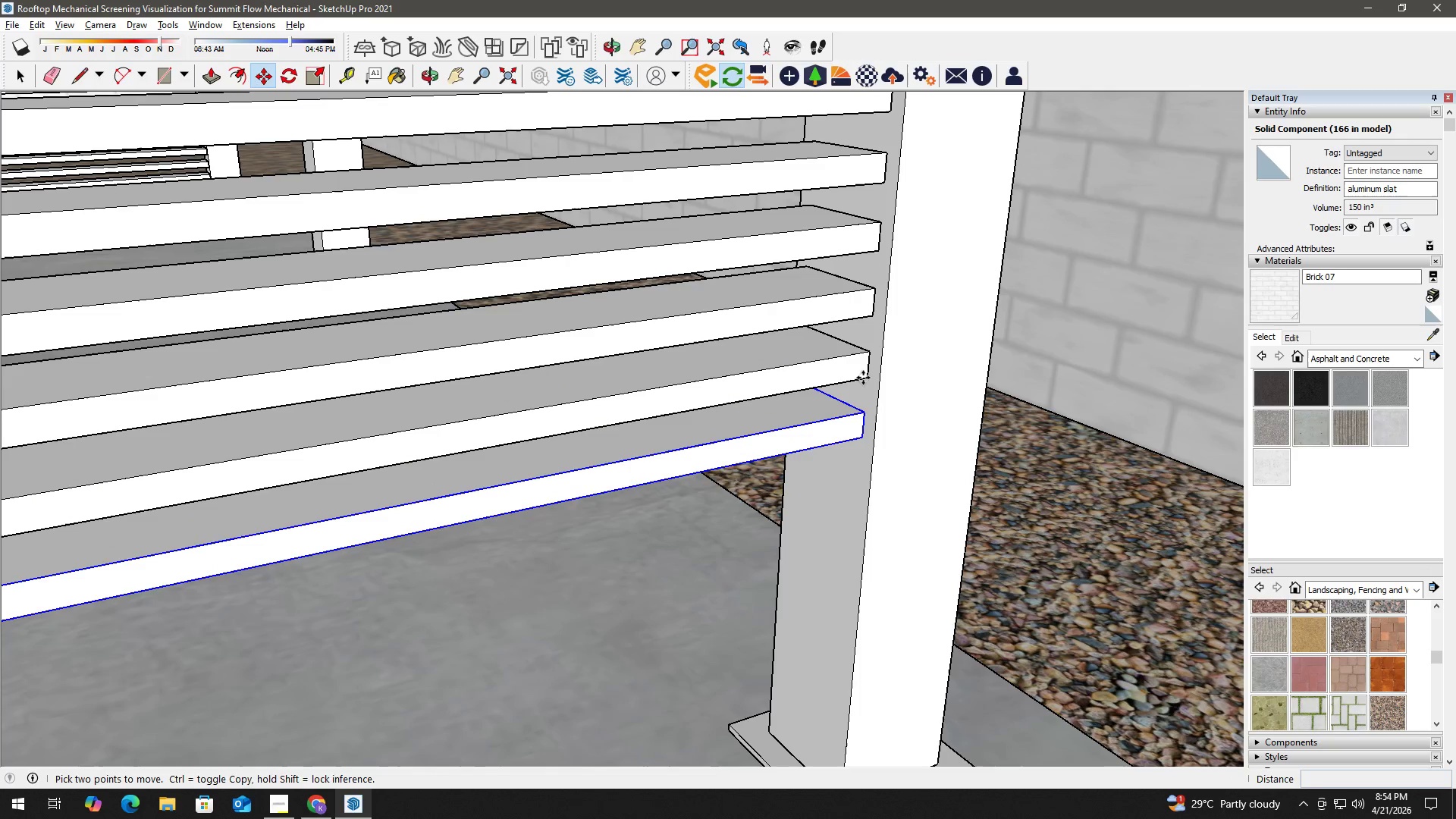 
key(Control+ControlLeft)
 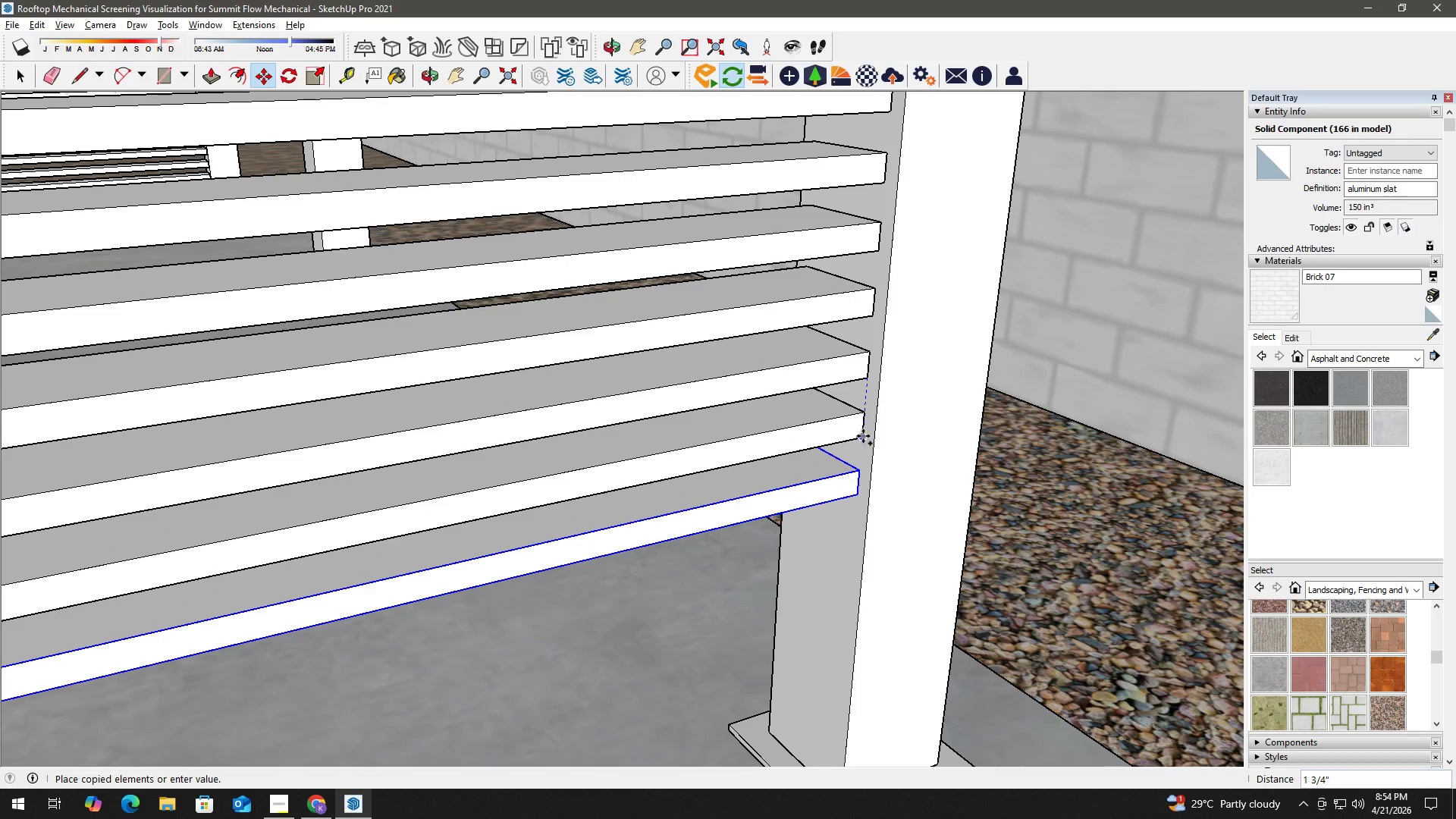 
left_click([862, 436])
 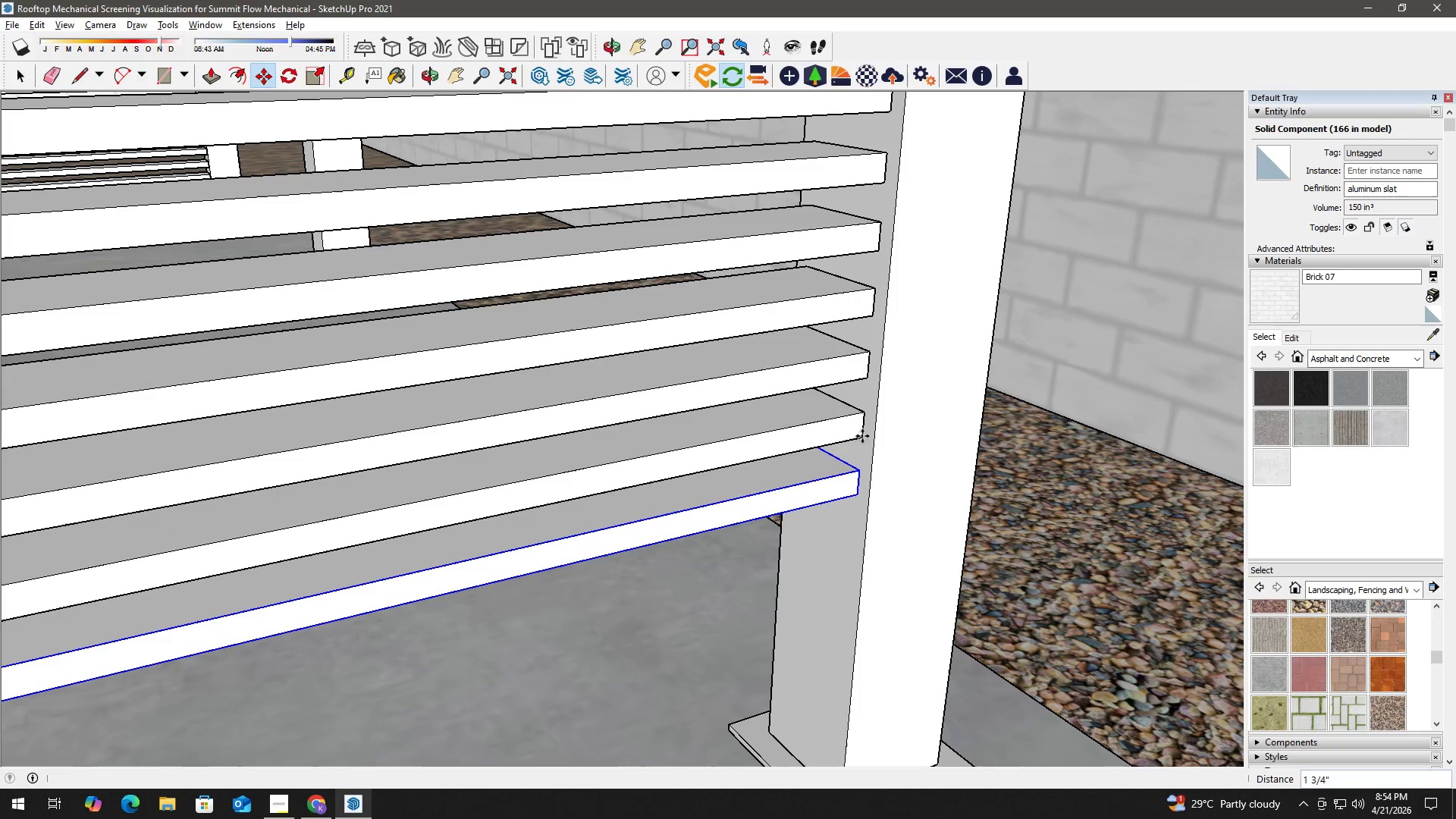 
type( hm)
 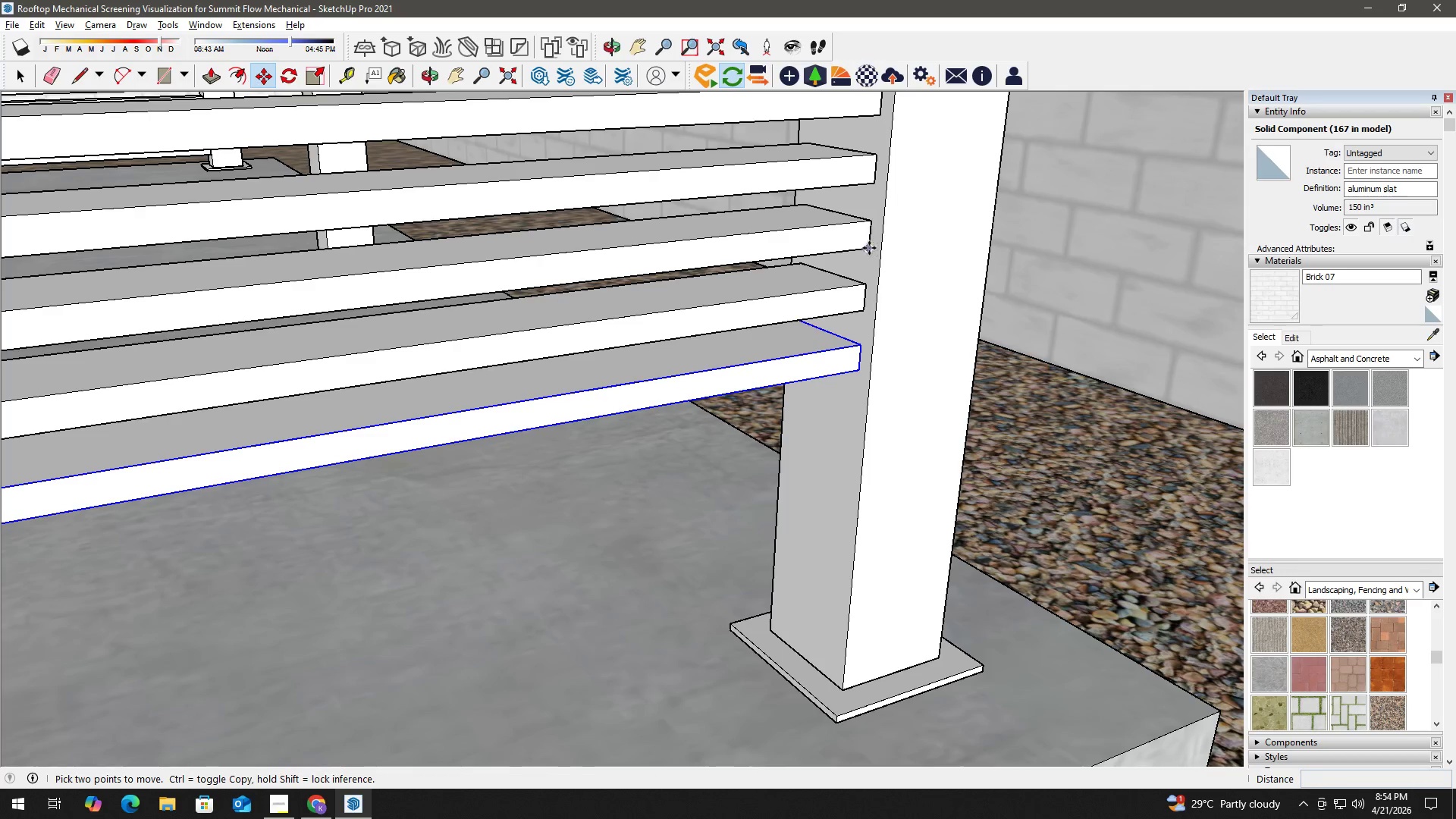 
left_click_drag(start_coordinate=[840, 466], to_coordinate=[842, 342])
 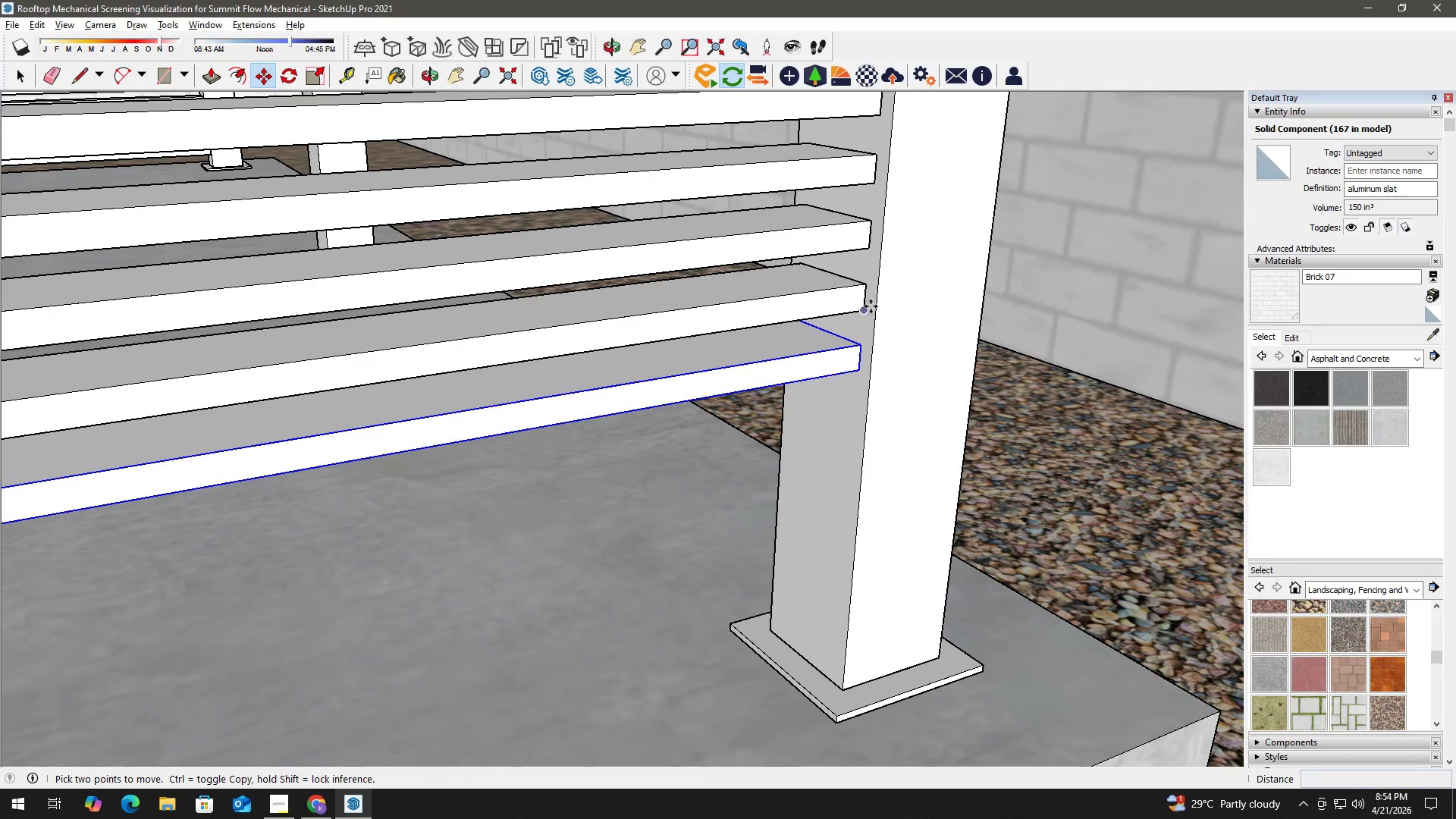 
left_click([864, 312])
 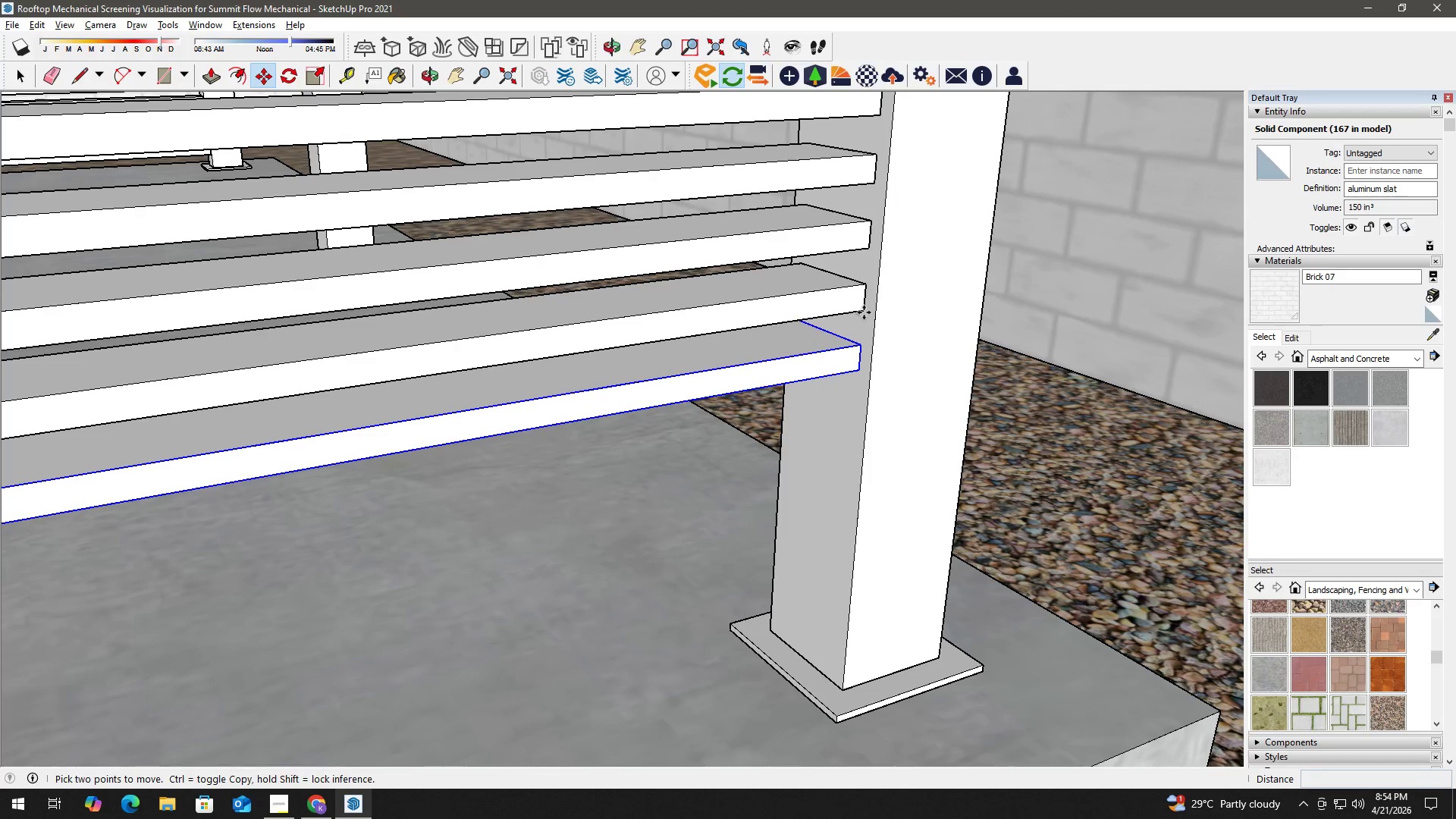 
key(Control+ControlLeft)
 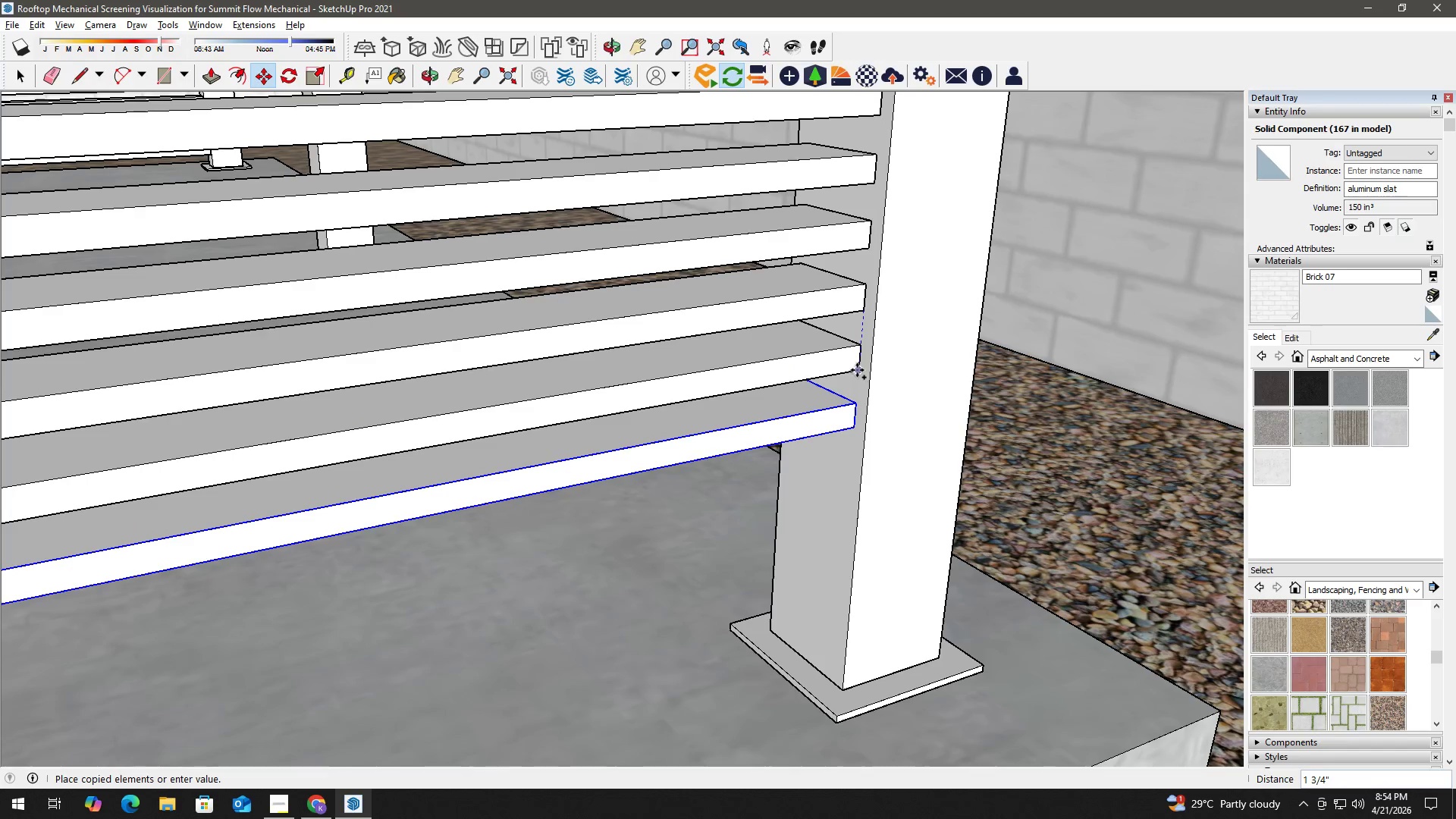 
left_click([857, 370])
 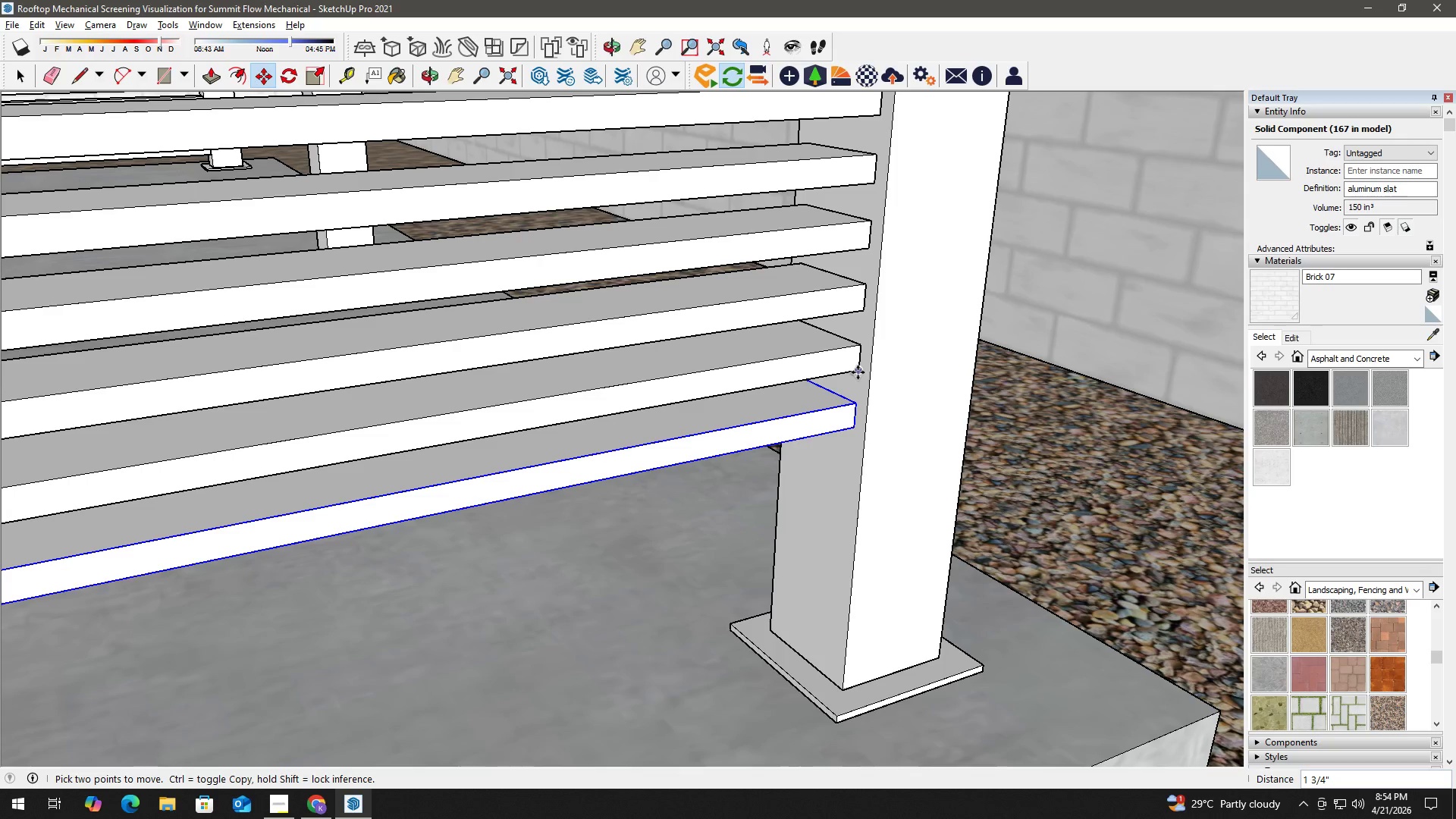 
left_click([859, 370])
 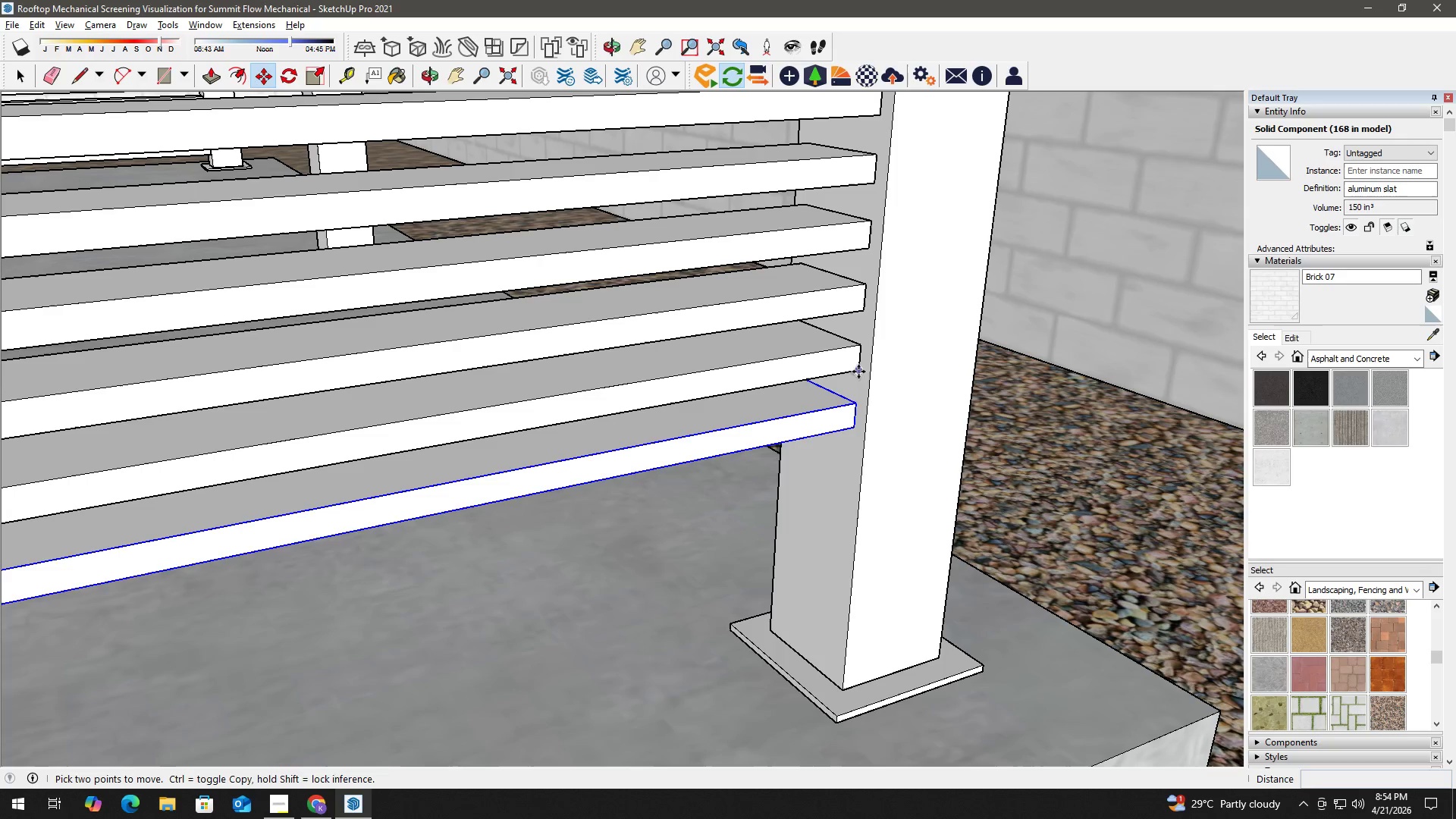 
key(Control+ControlLeft)
 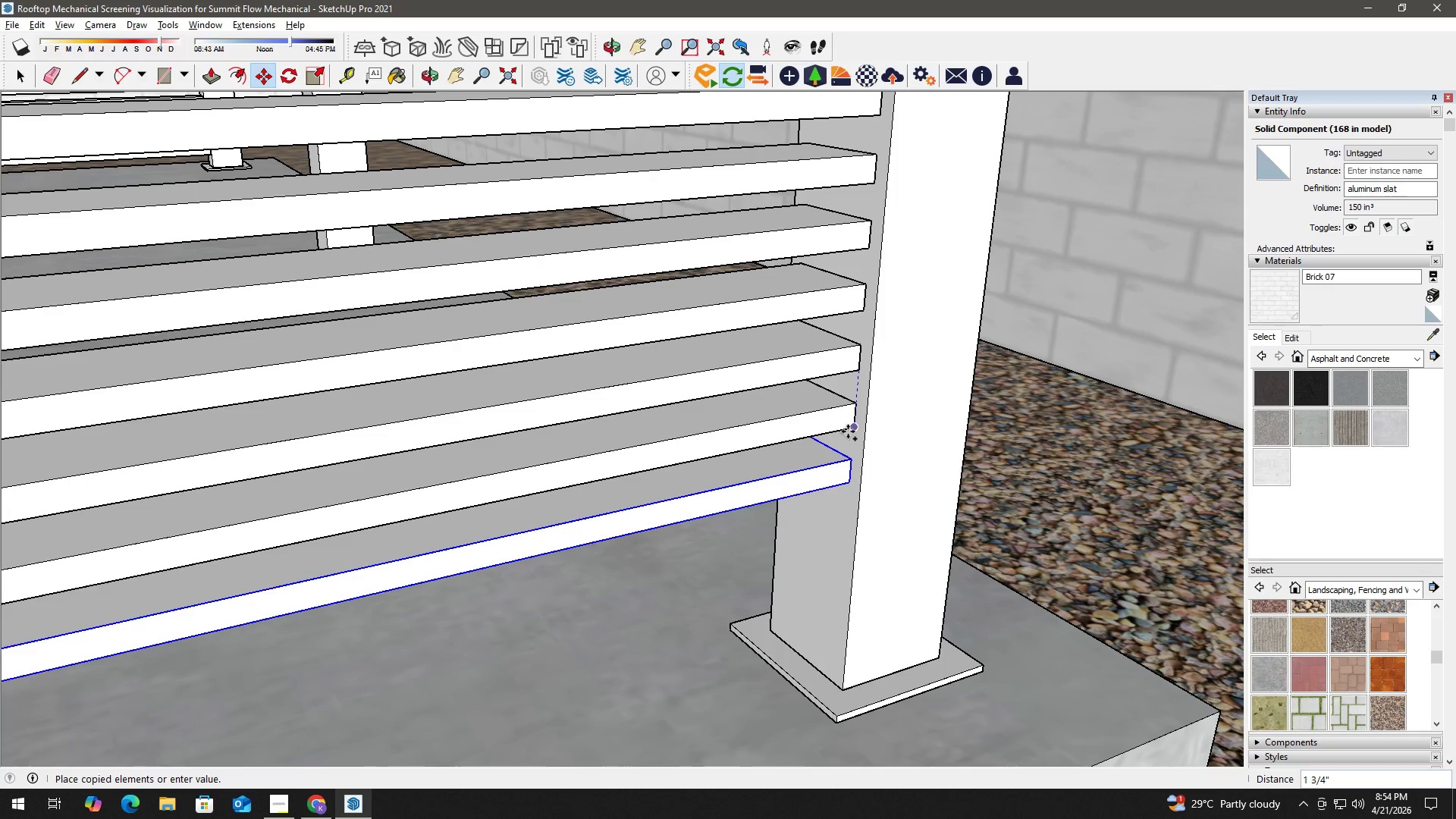 
left_click([851, 424])
 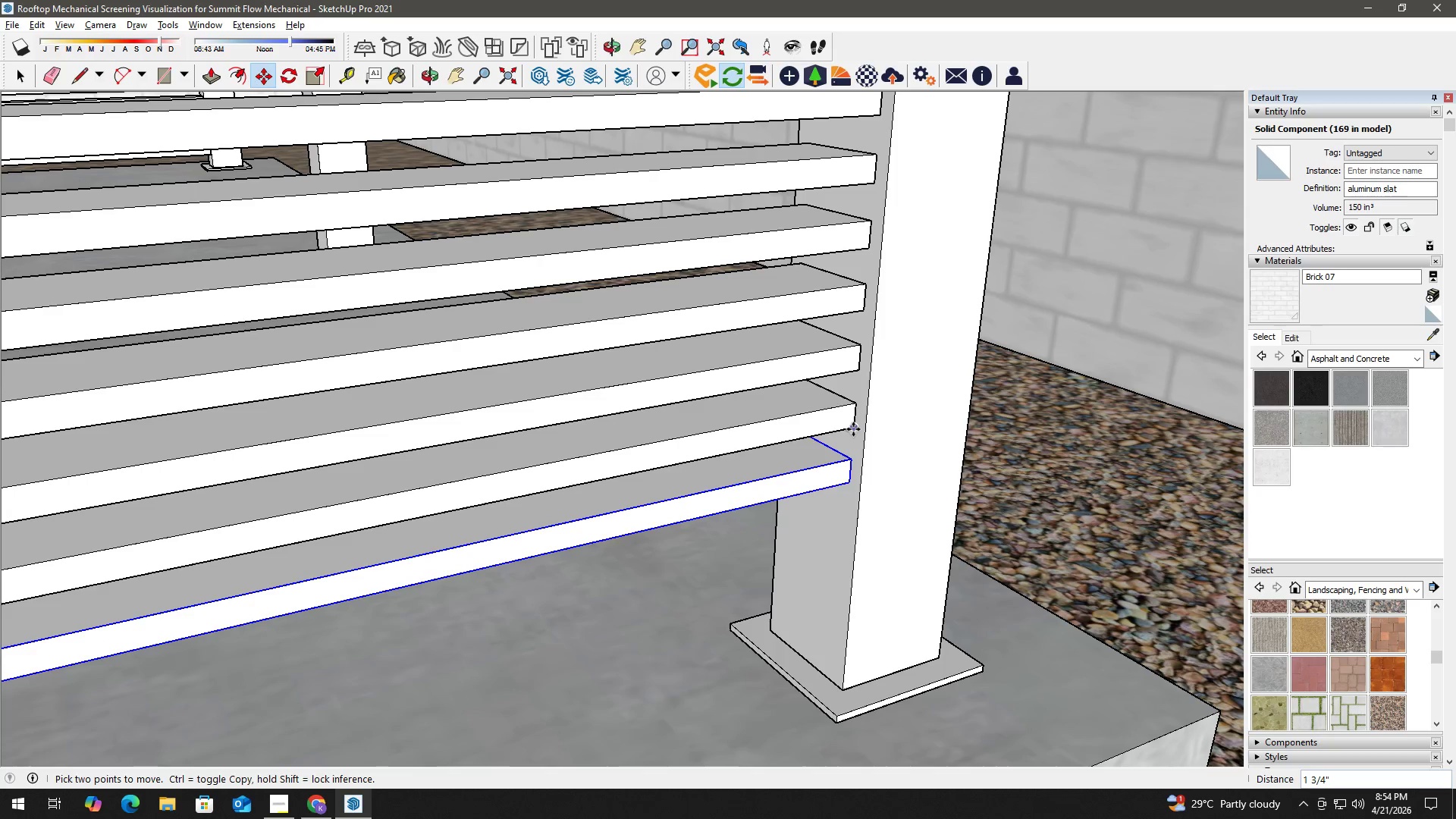 
left_click([853, 428])
 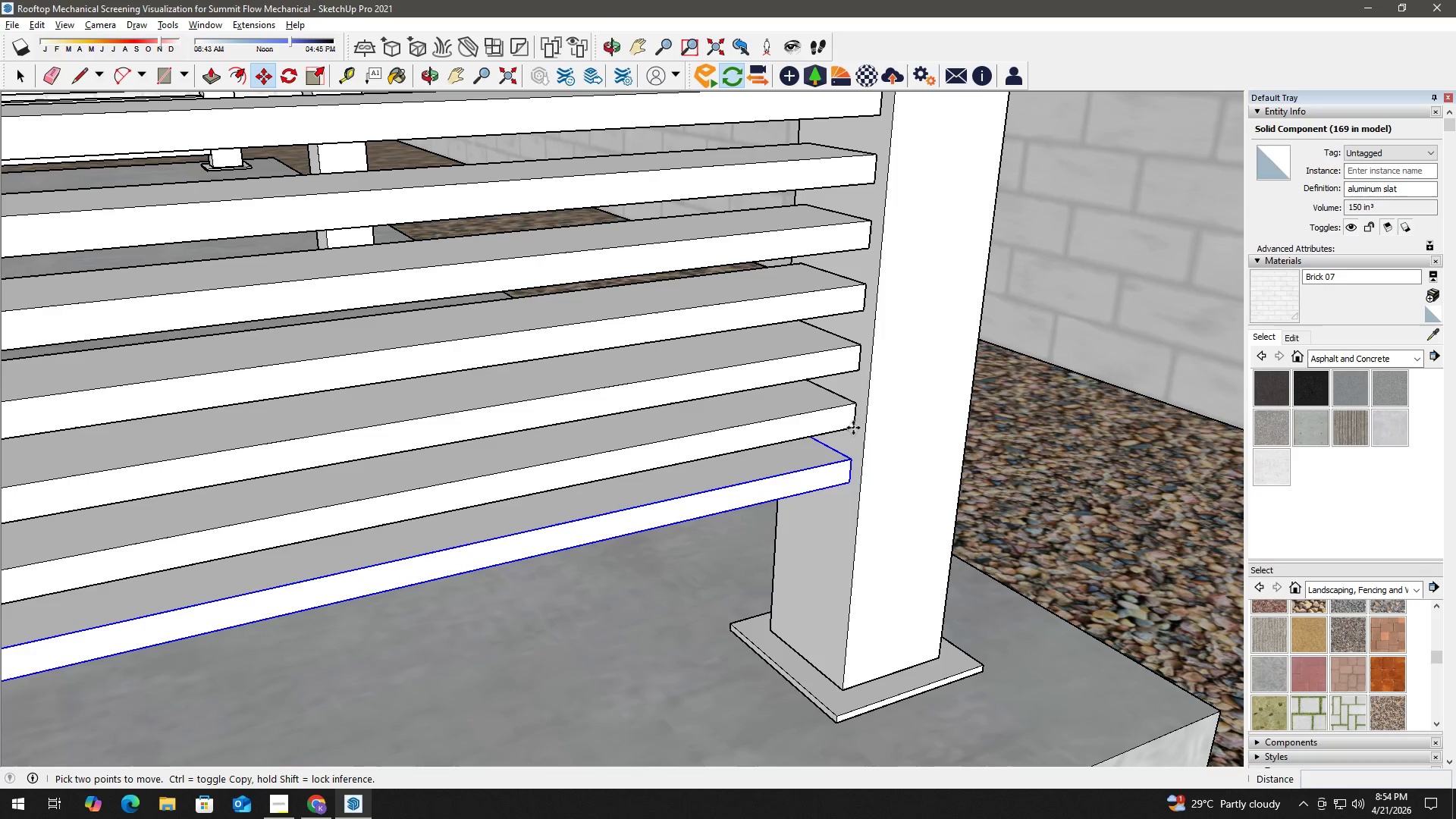 
key(Control+ControlLeft)
 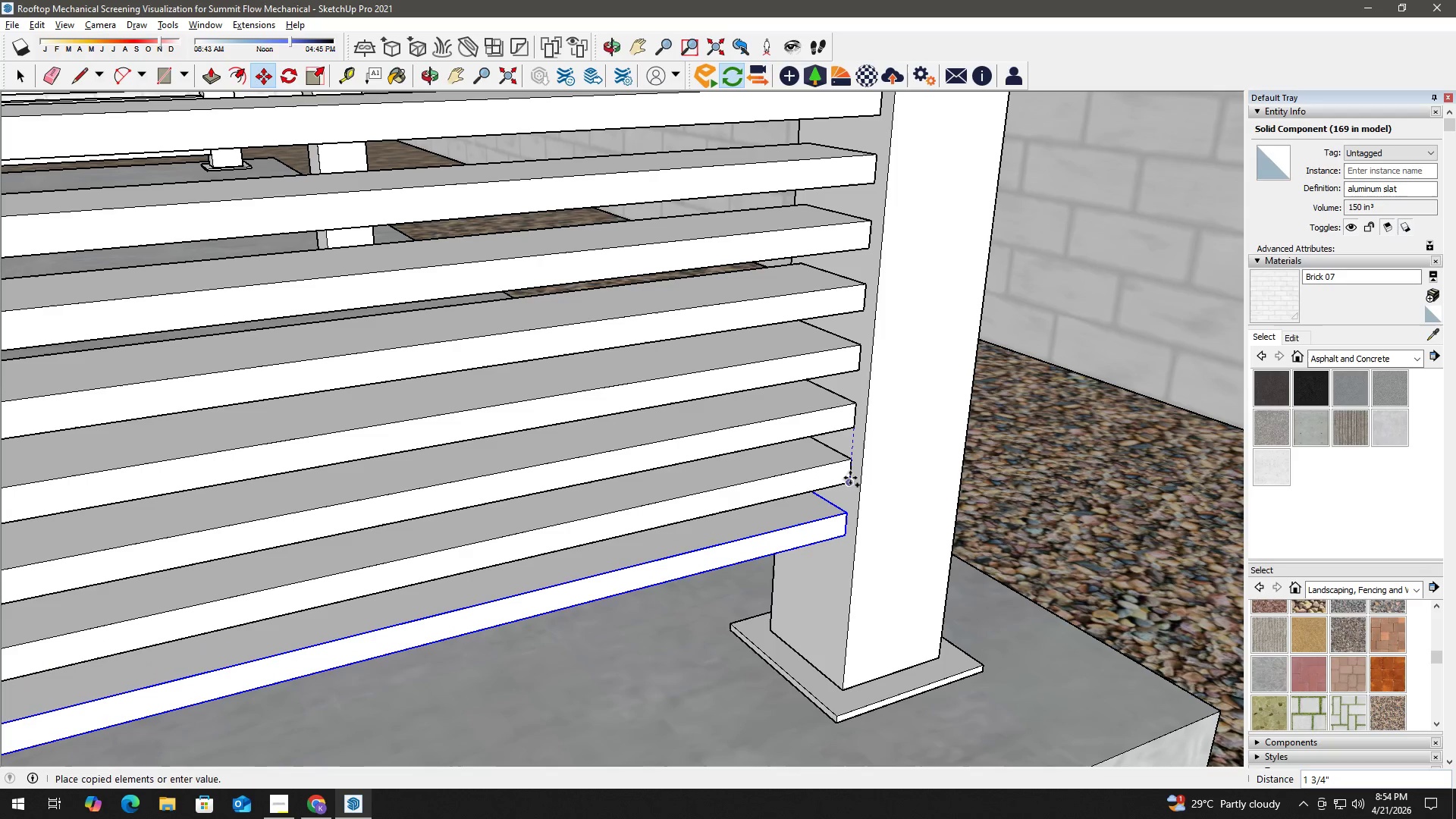 
left_click([850, 478])
 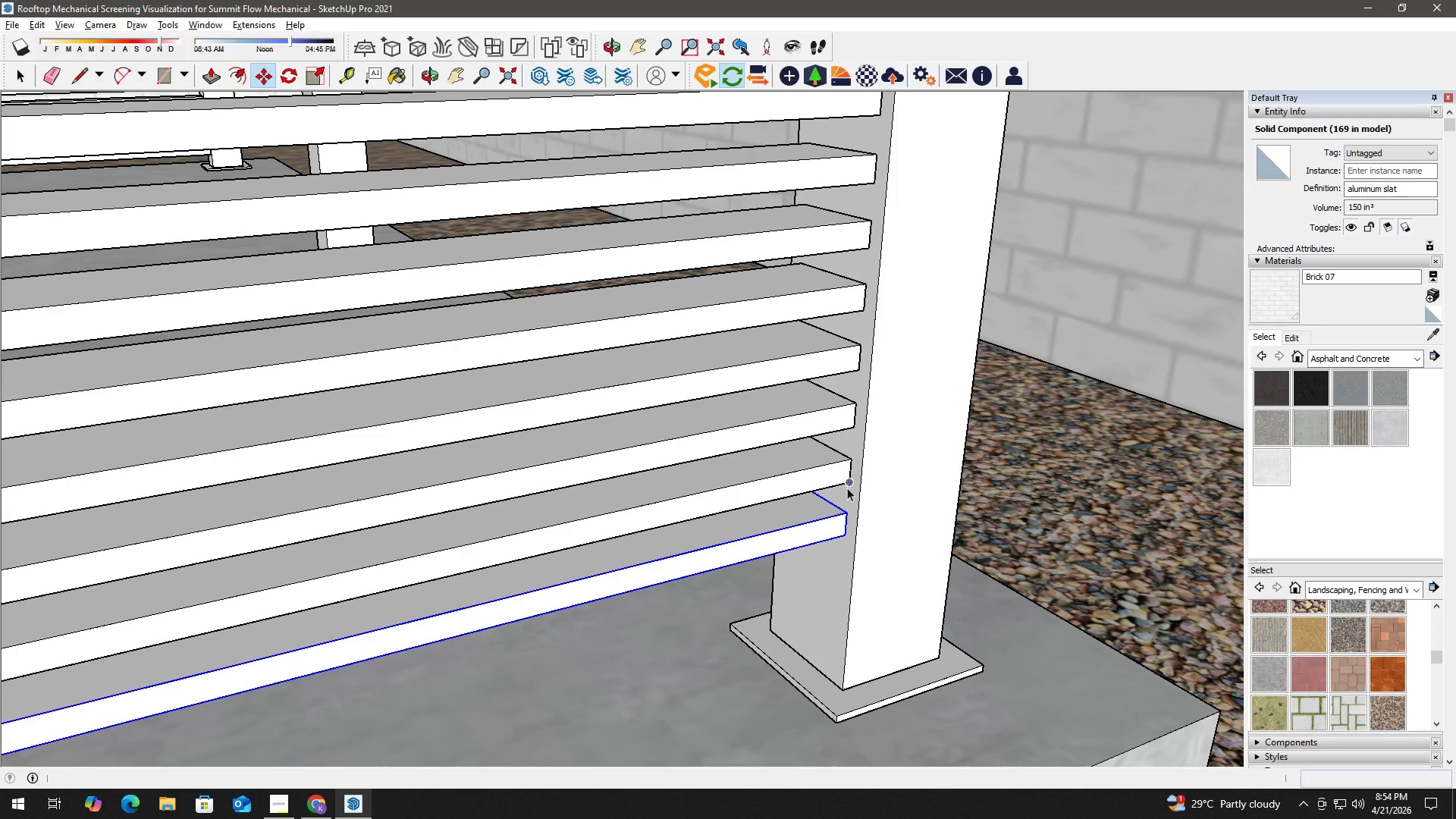 
type( hm)
 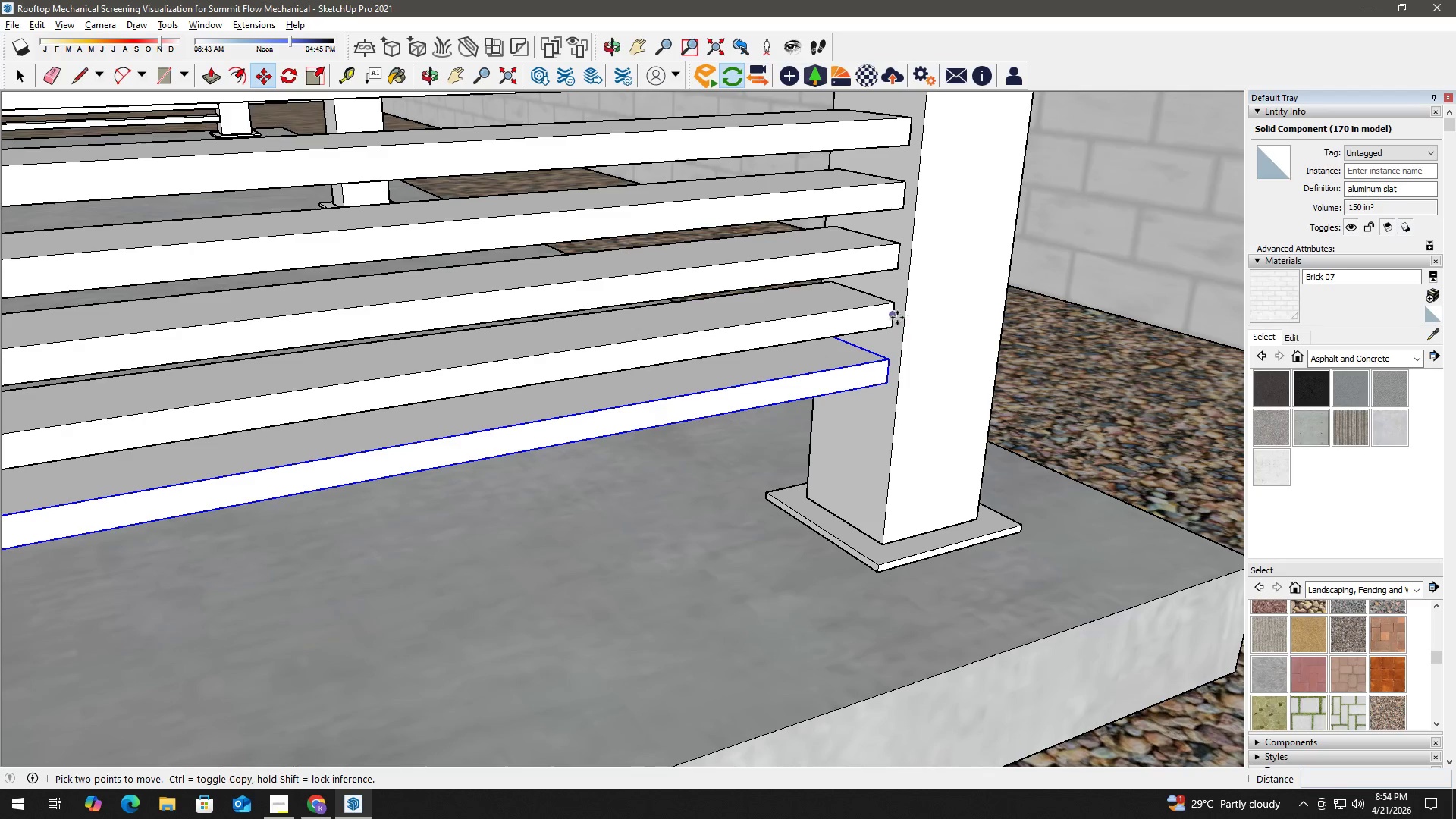 
left_click_drag(start_coordinate=[848, 488], to_coordinate=[890, 334])
 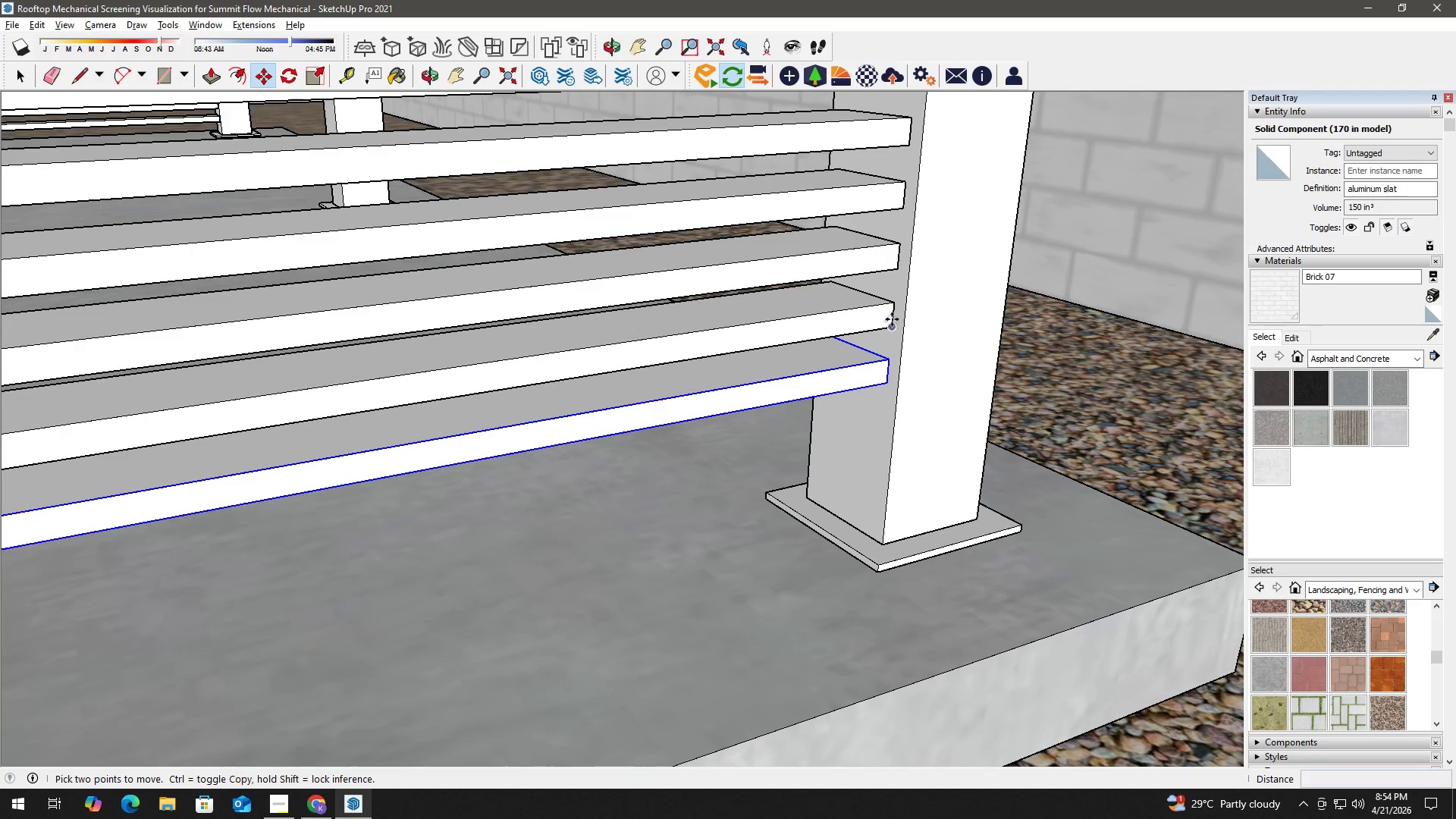 
left_click([891, 332])
 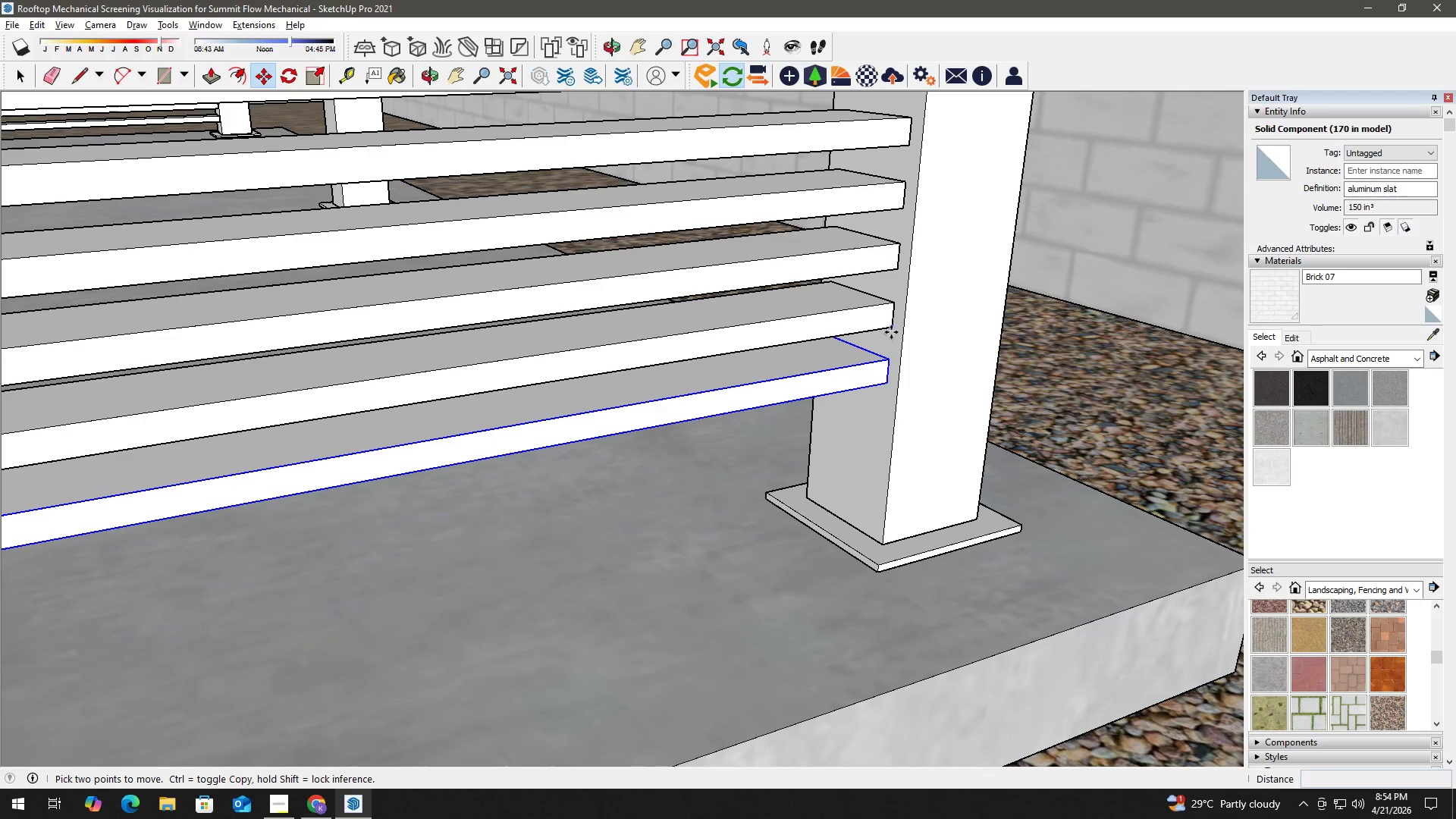 
key(Control+ControlLeft)
 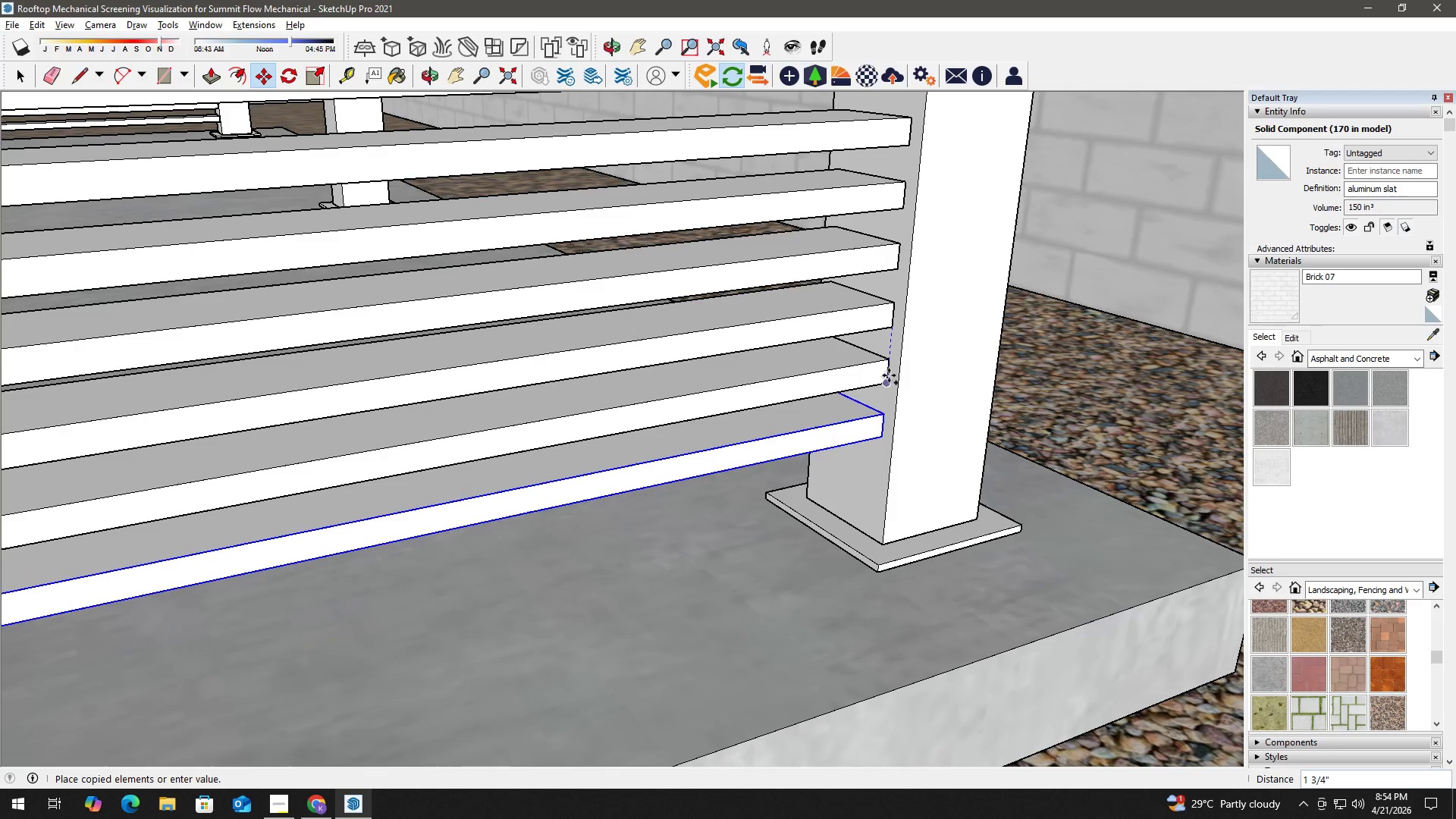 
left_click([887, 381])
 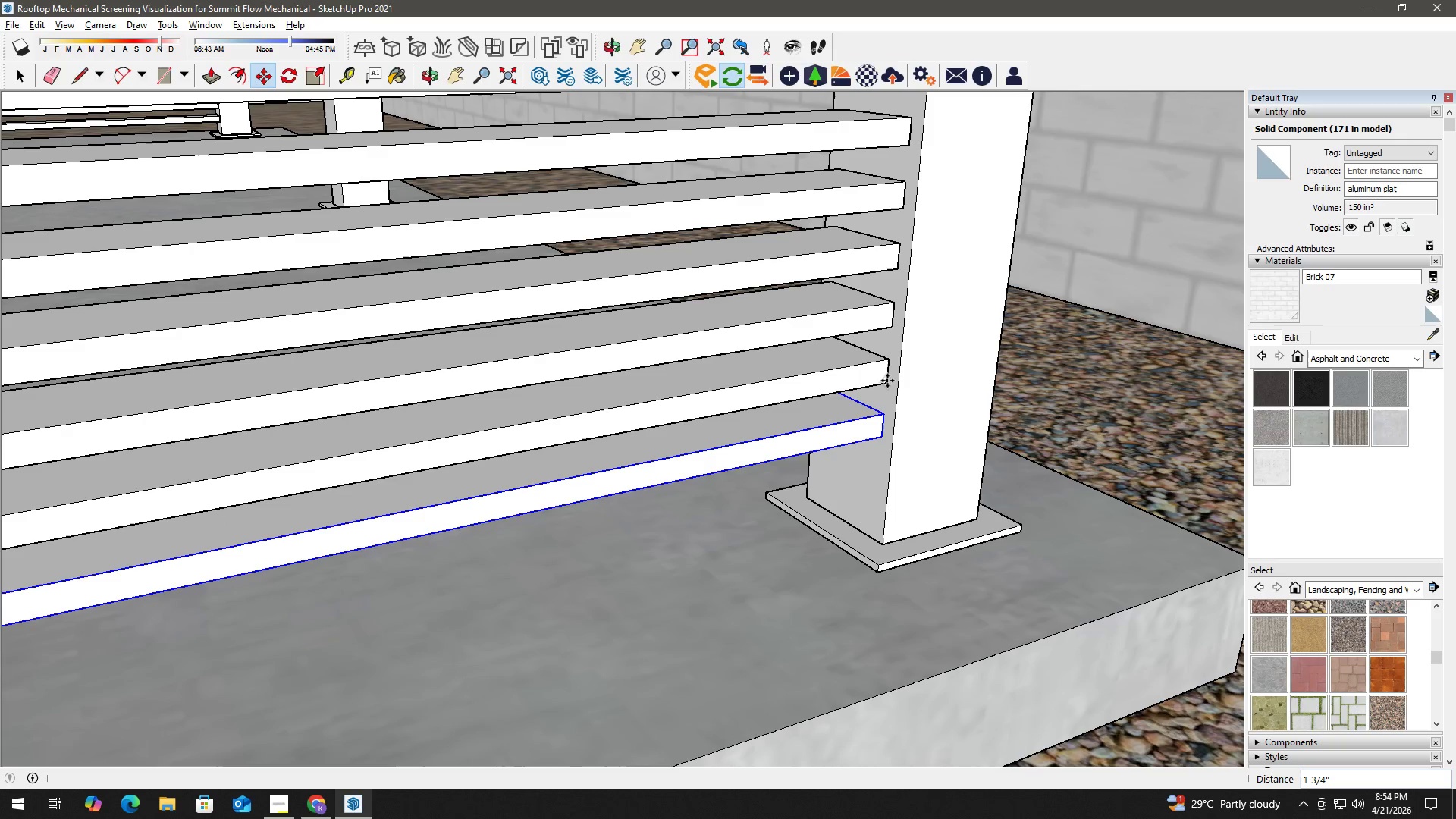 
wait(13.03)
 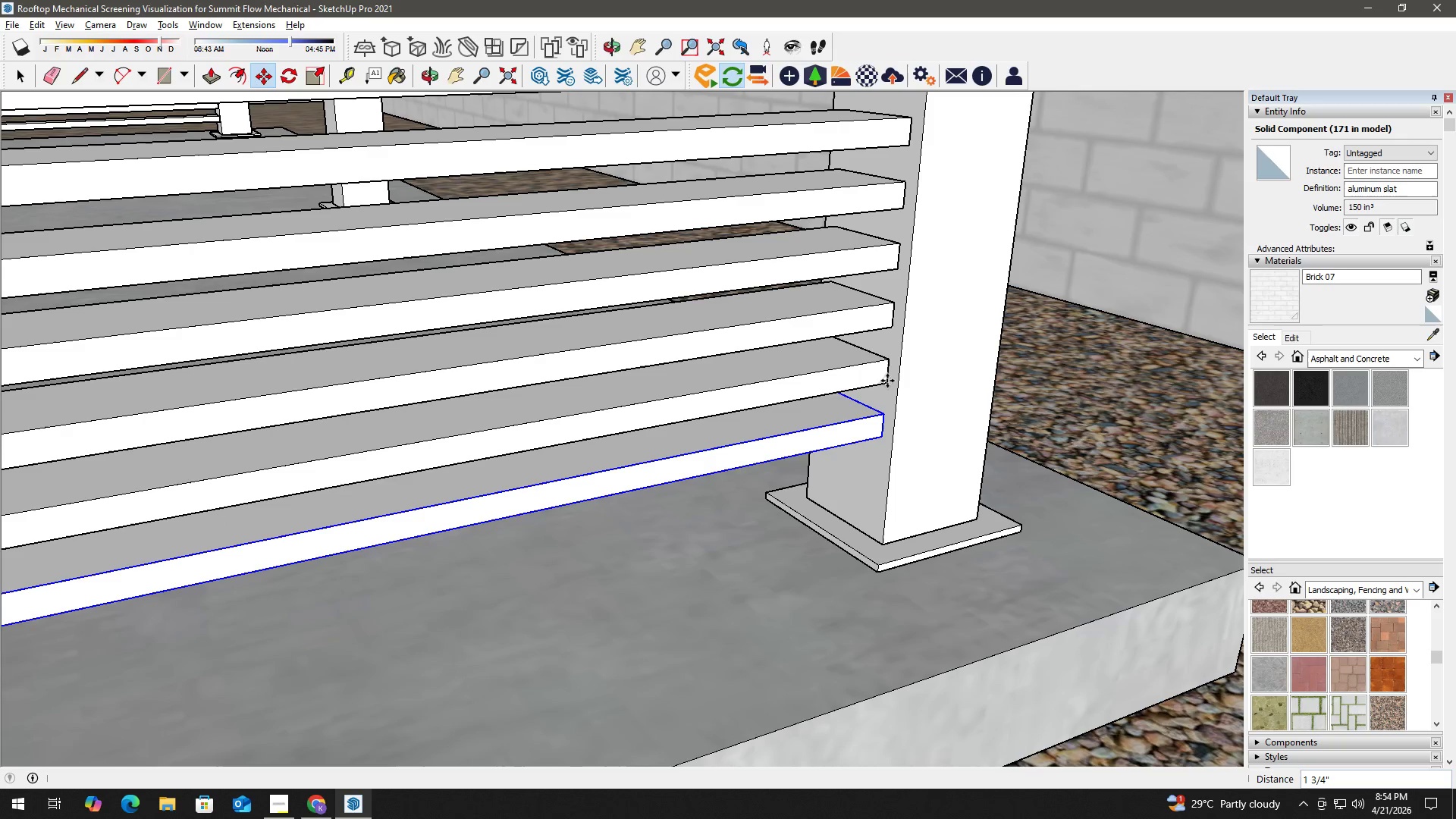 
key(M)
 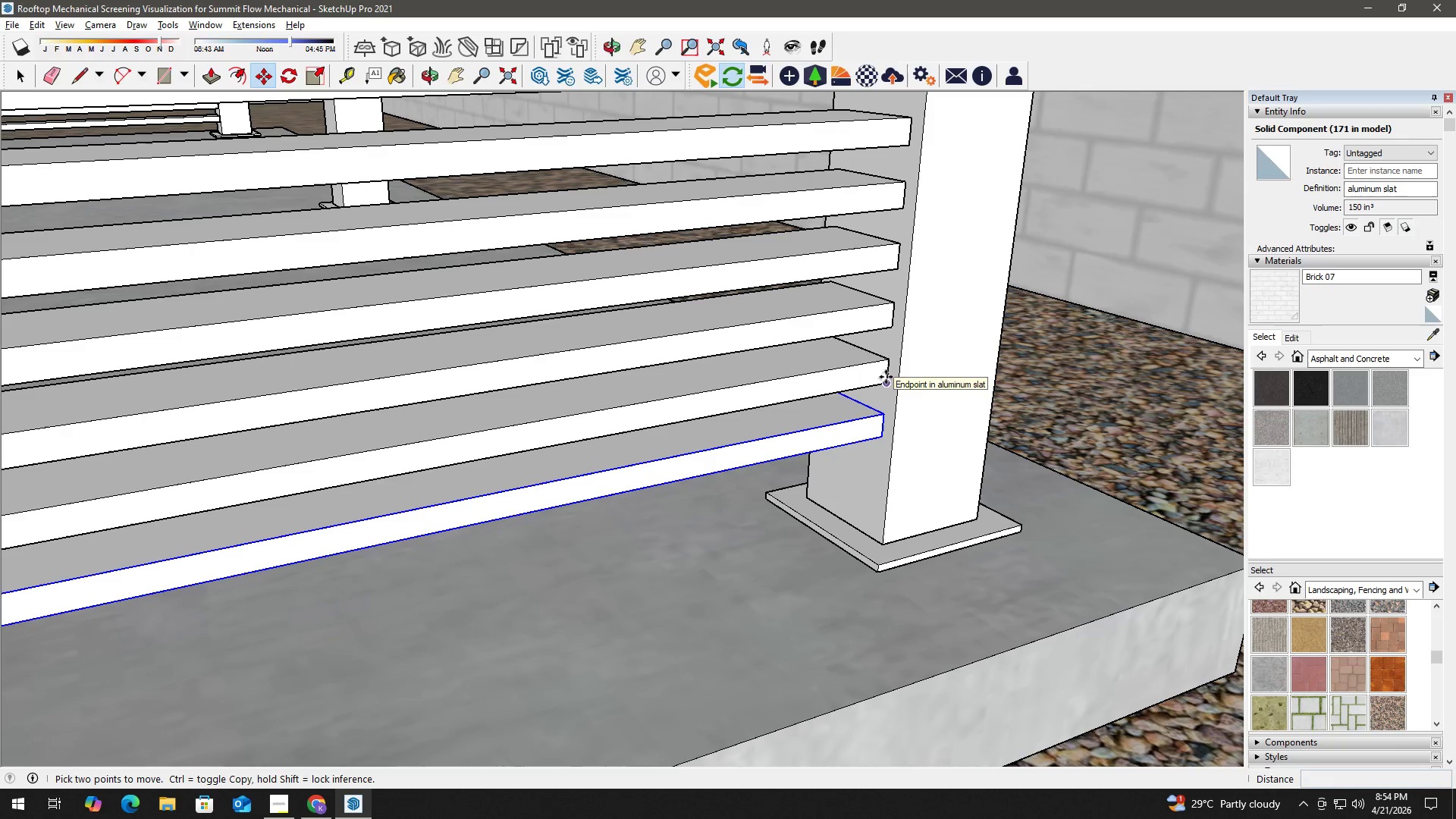 
left_click([886, 377])
 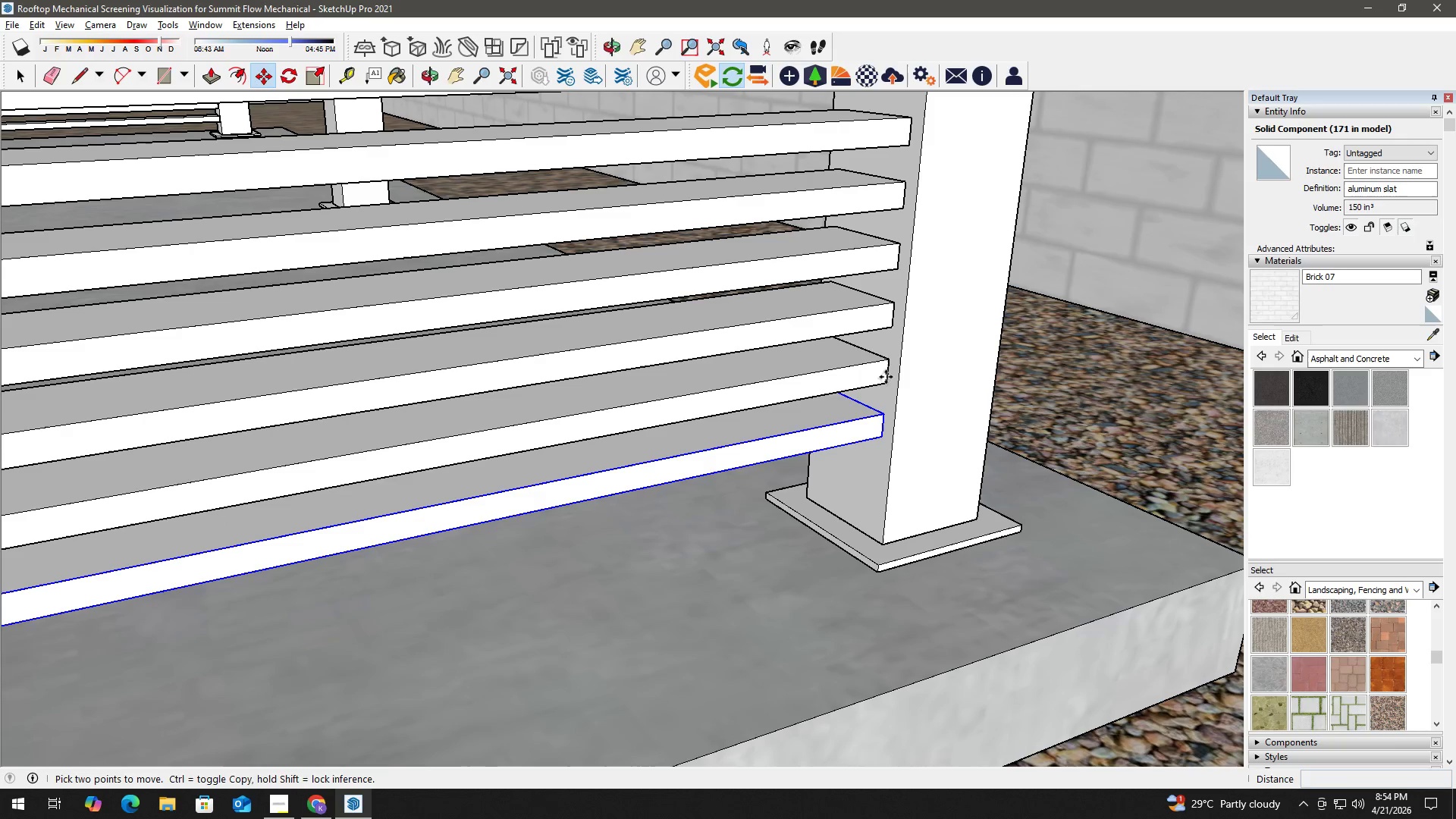 
key(Control+ControlLeft)
 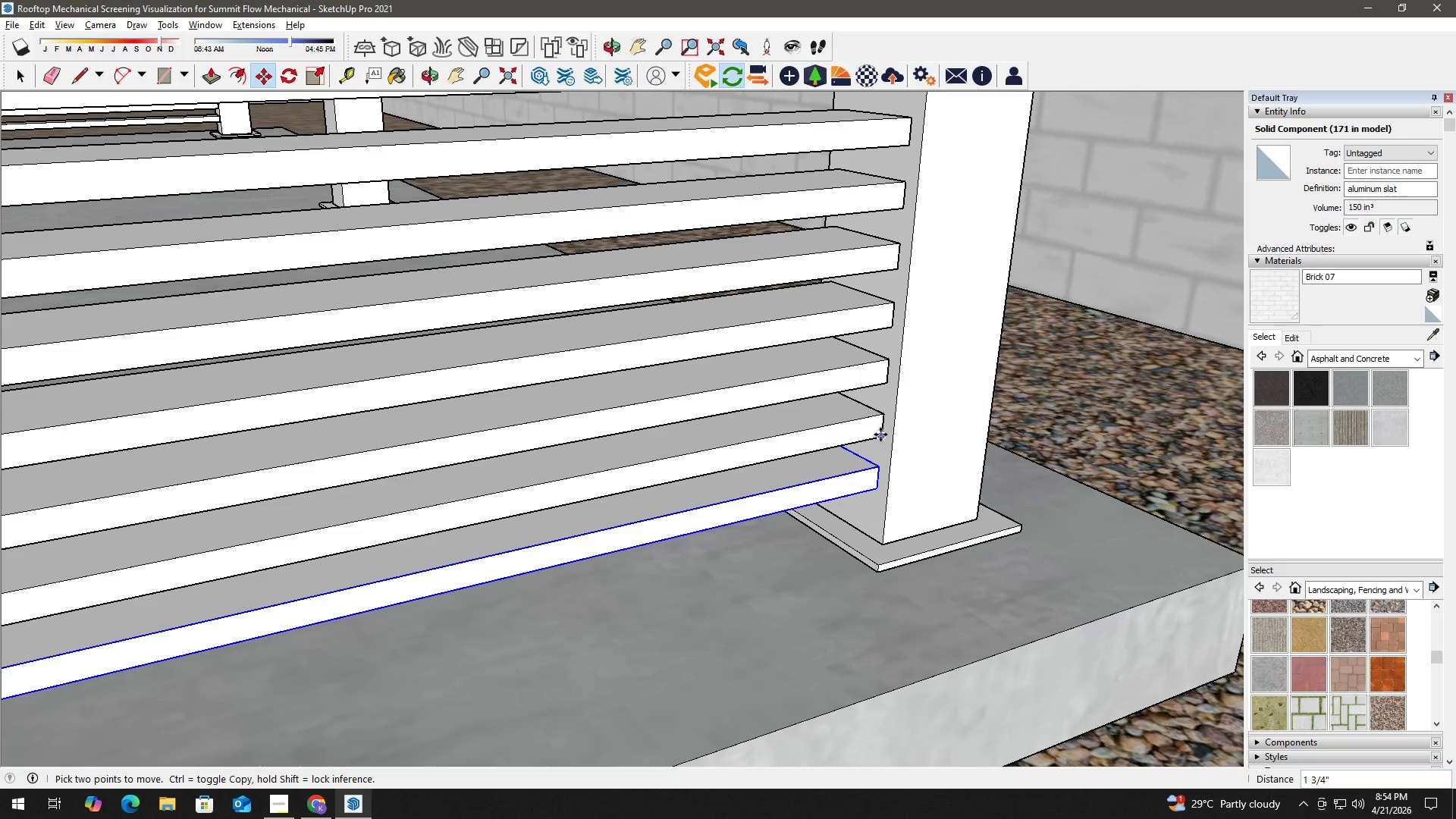 
key(Space)
 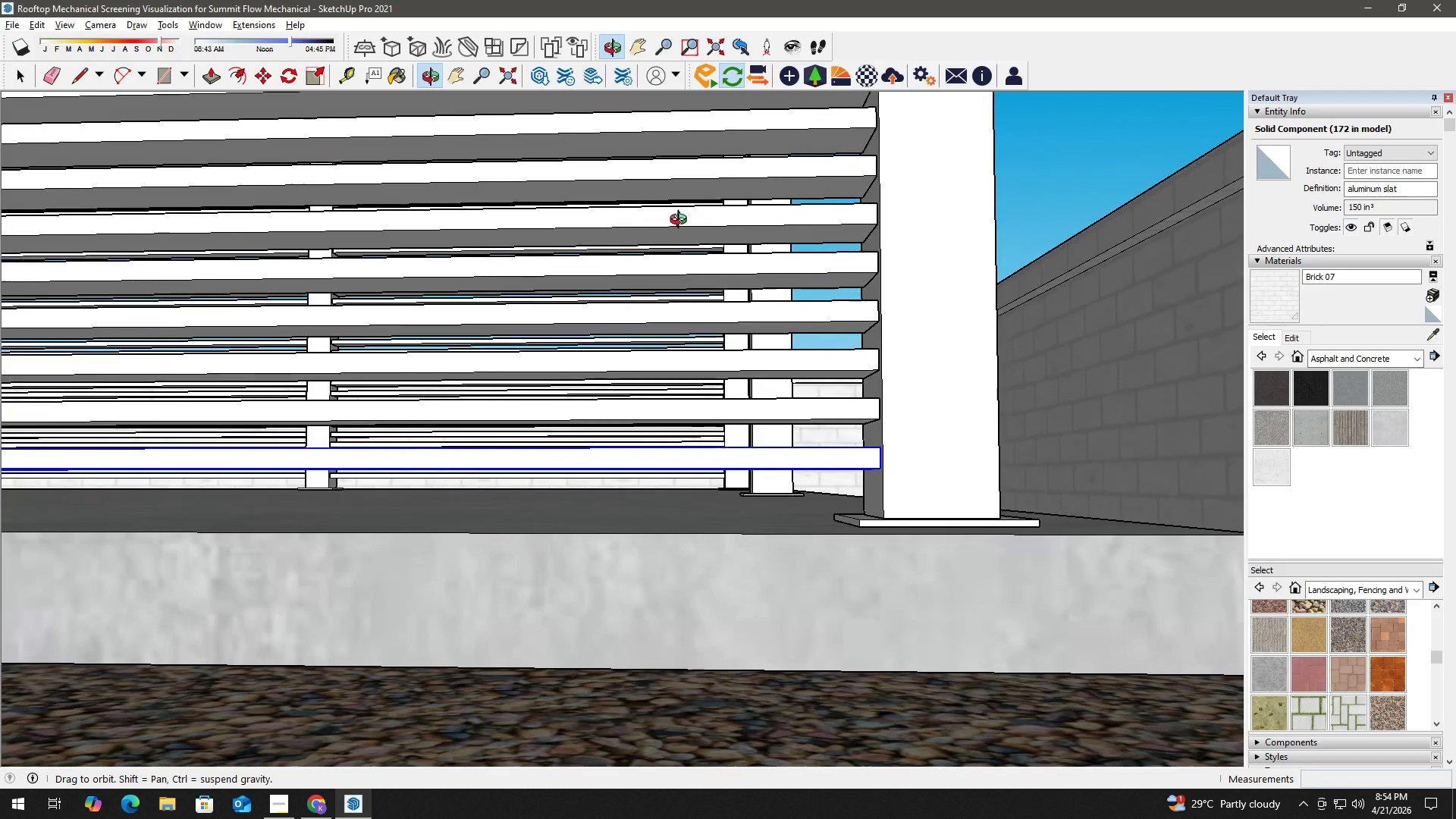 
scroll: coordinate [864, 397], scroll_direction: down, amount: 10.0
 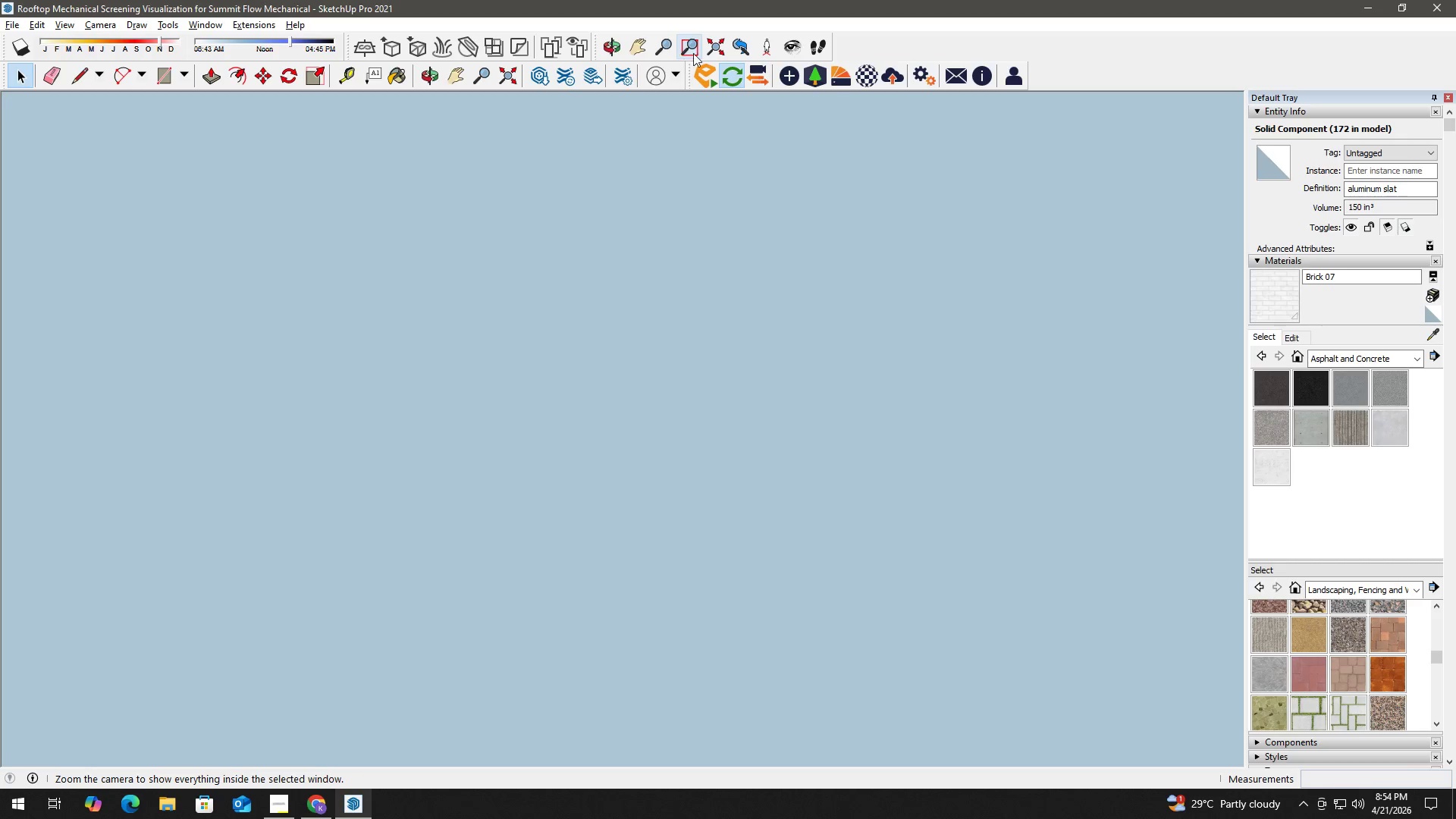 
left_click([721, 45])
 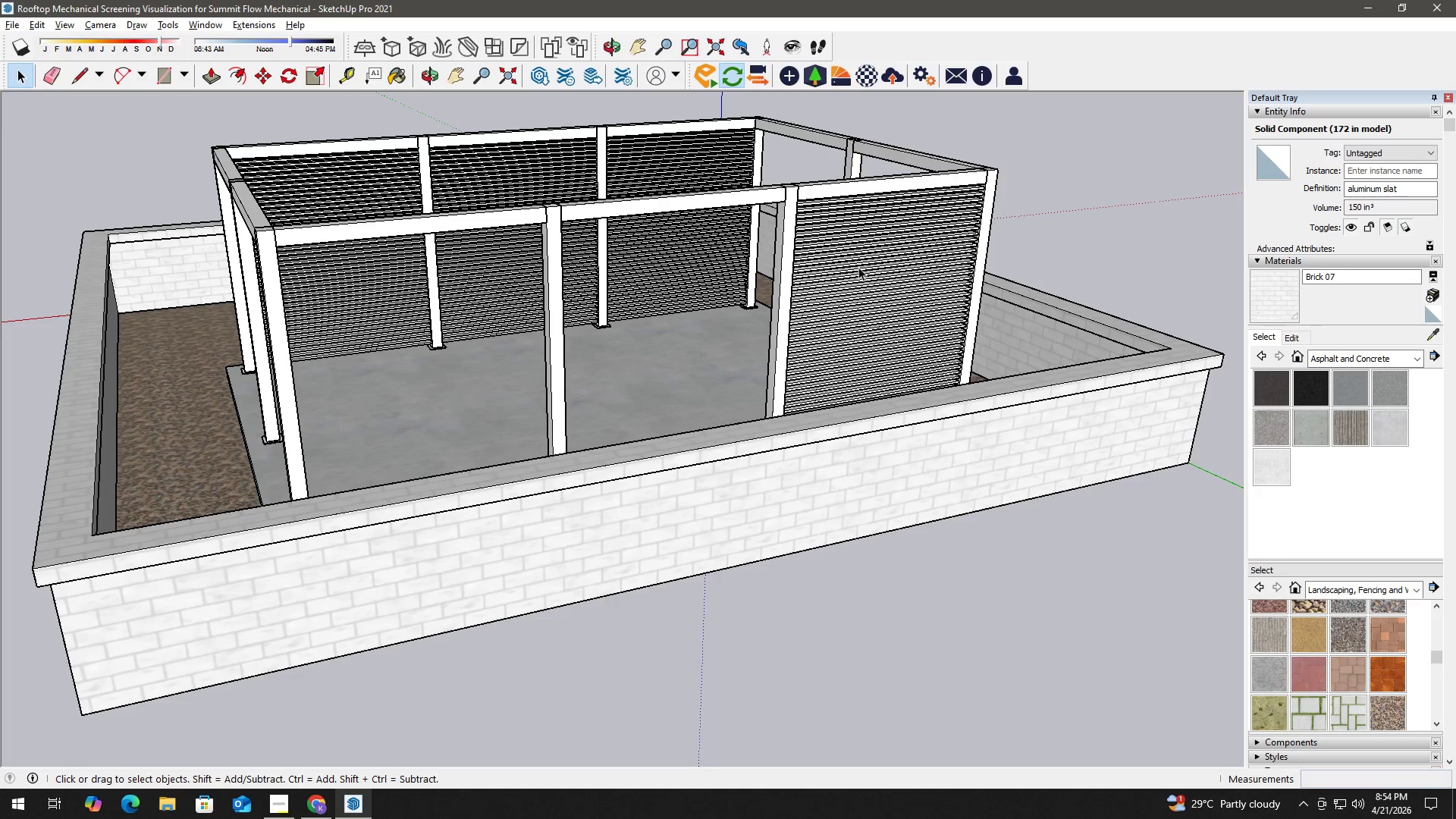 
scroll: coordinate [1020, 173], scroll_direction: up, amount: 10.0
 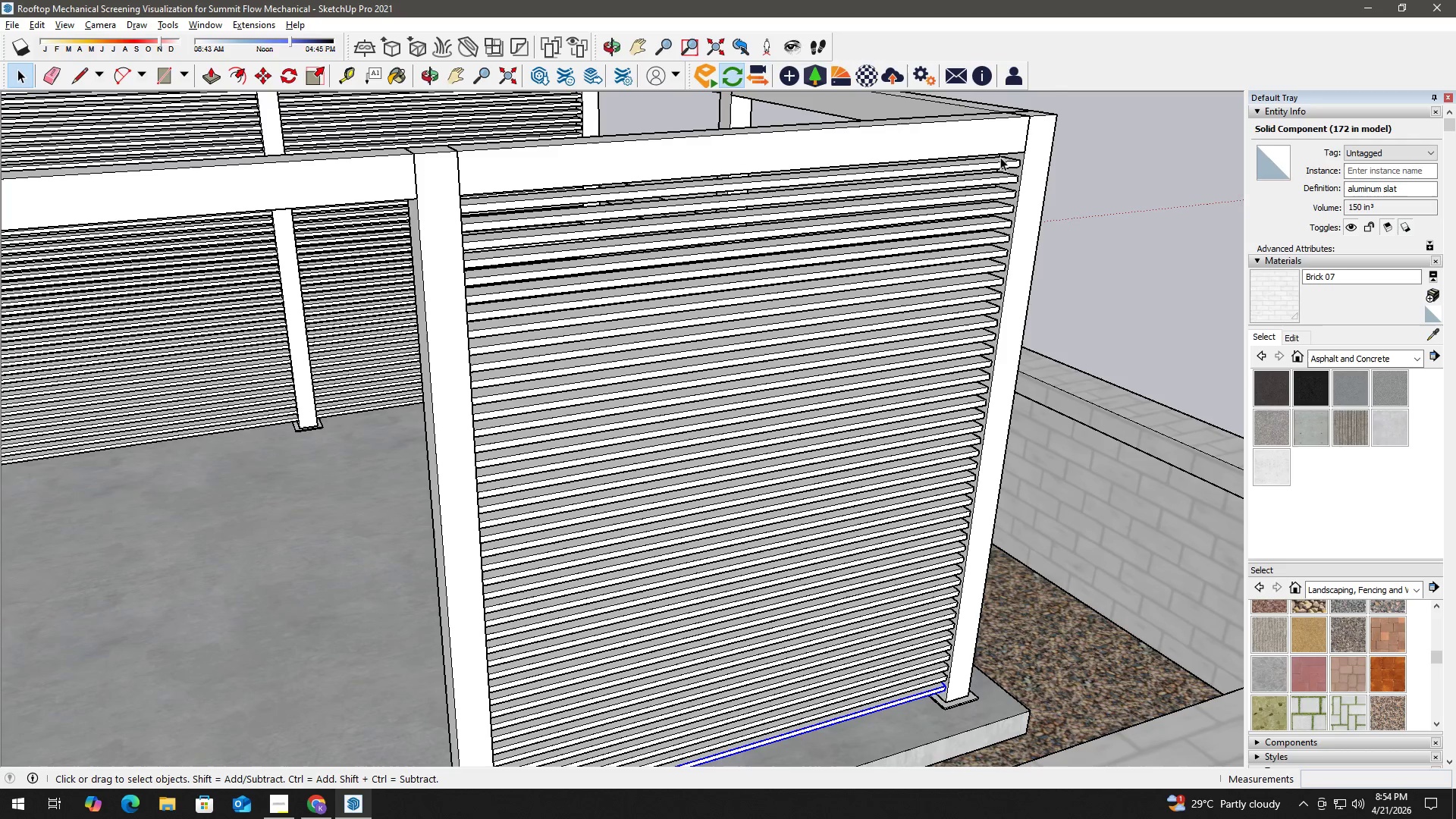 
left_click([999, 168])
 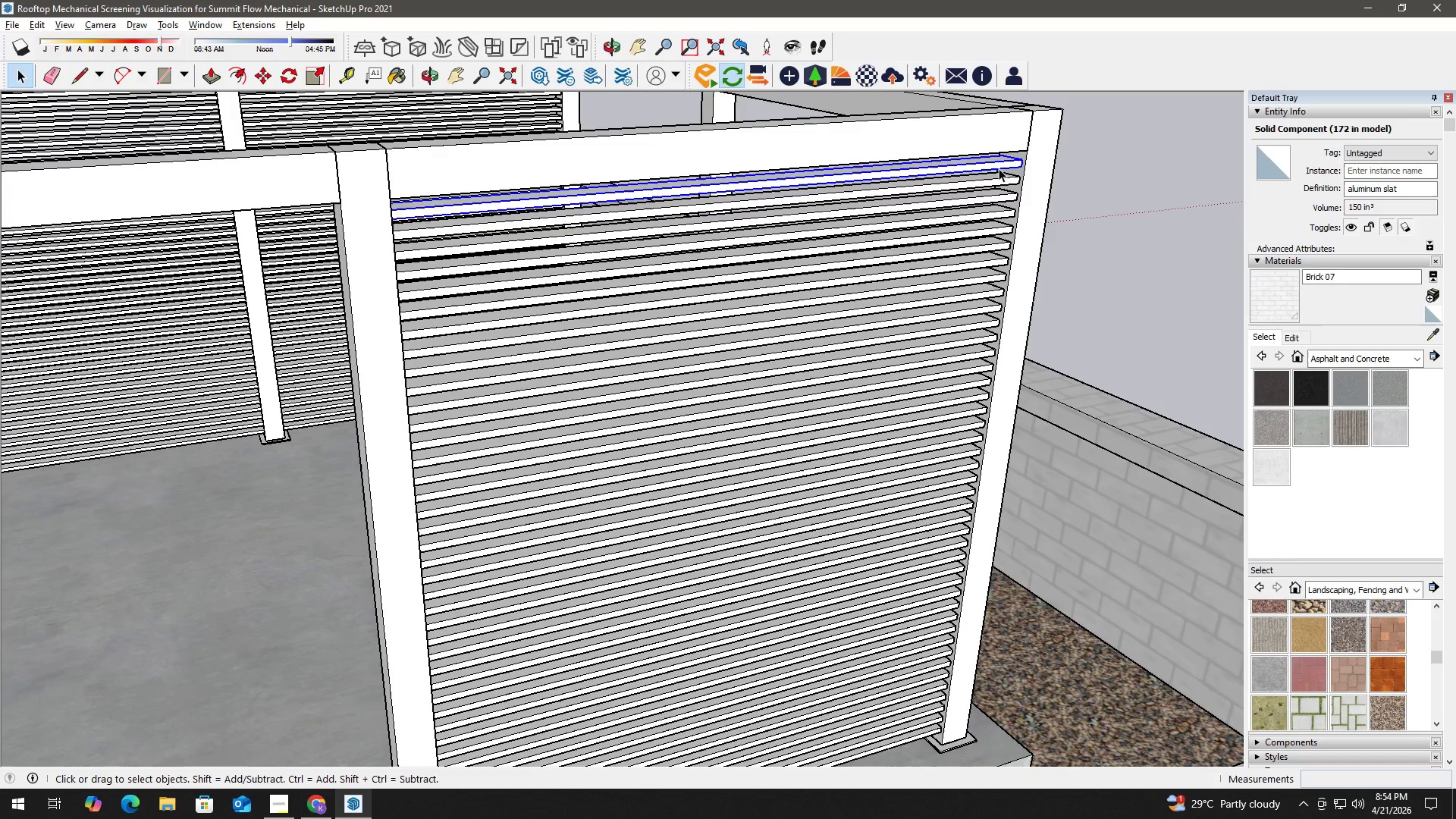 
scroll: coordinate [999, 168], scroll_direction: up, amount: 2.0
 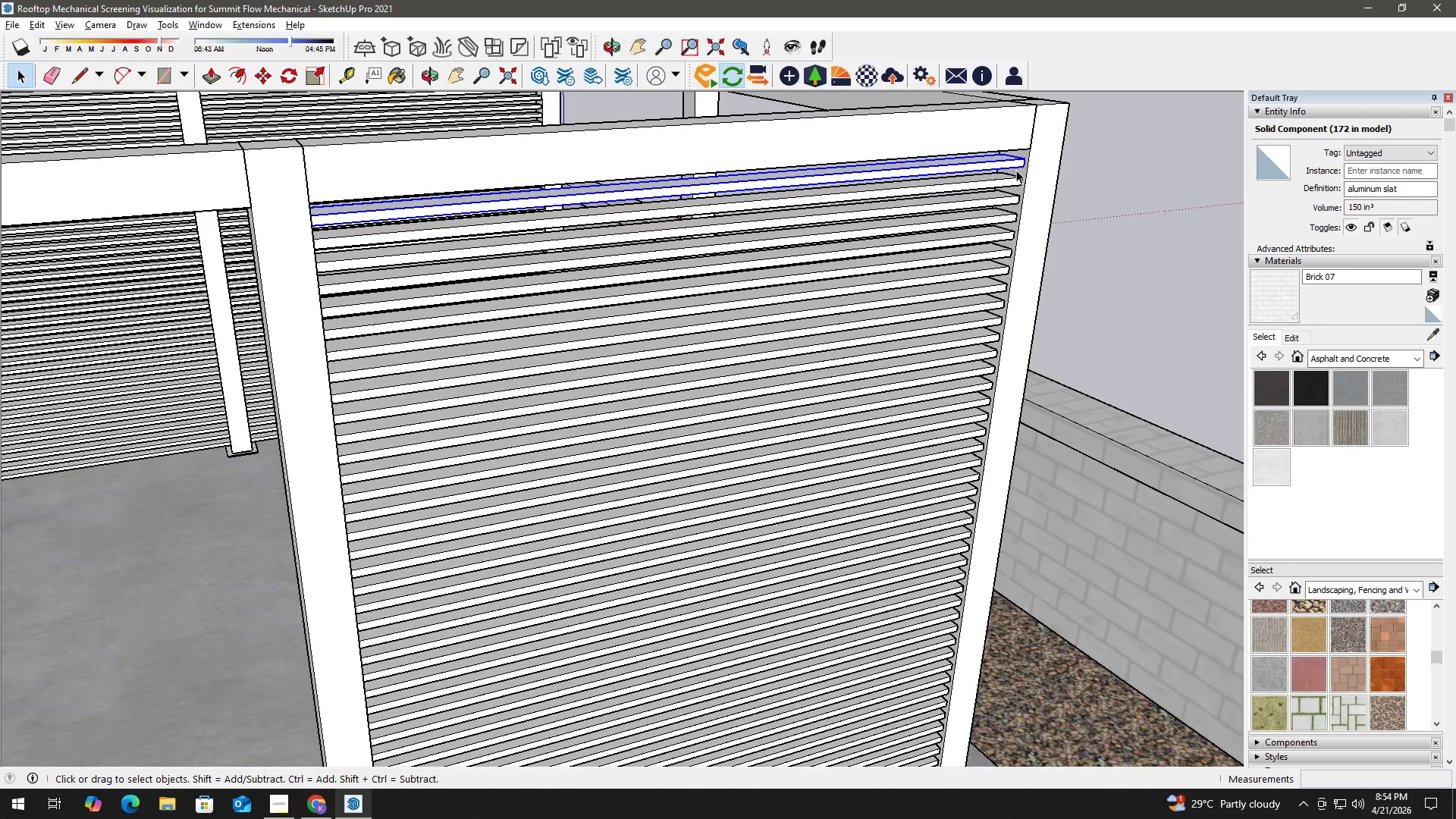 
key(M)
 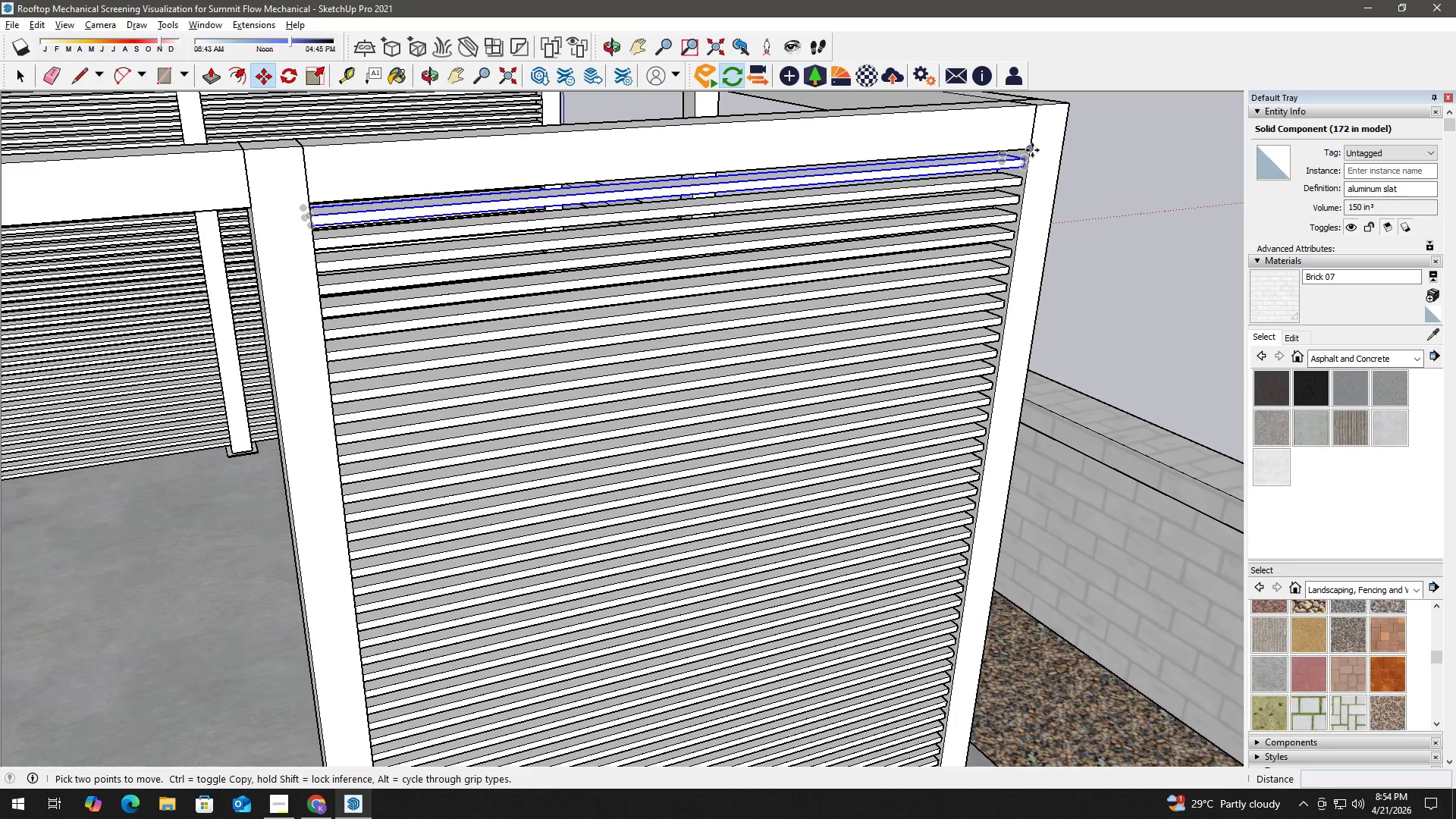 
left_click([1032, 150])
 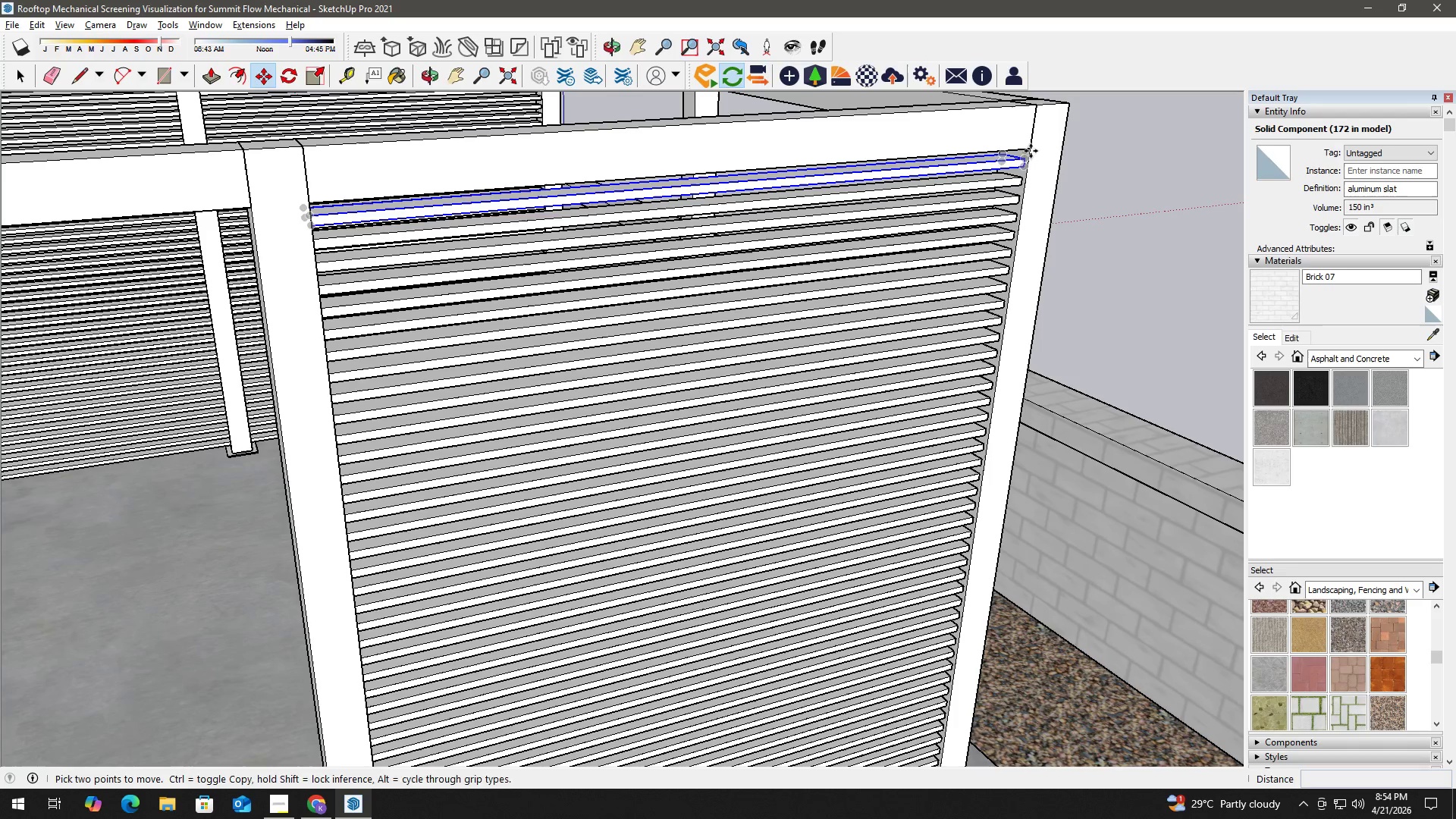 
key(Control+ControlLeft)
 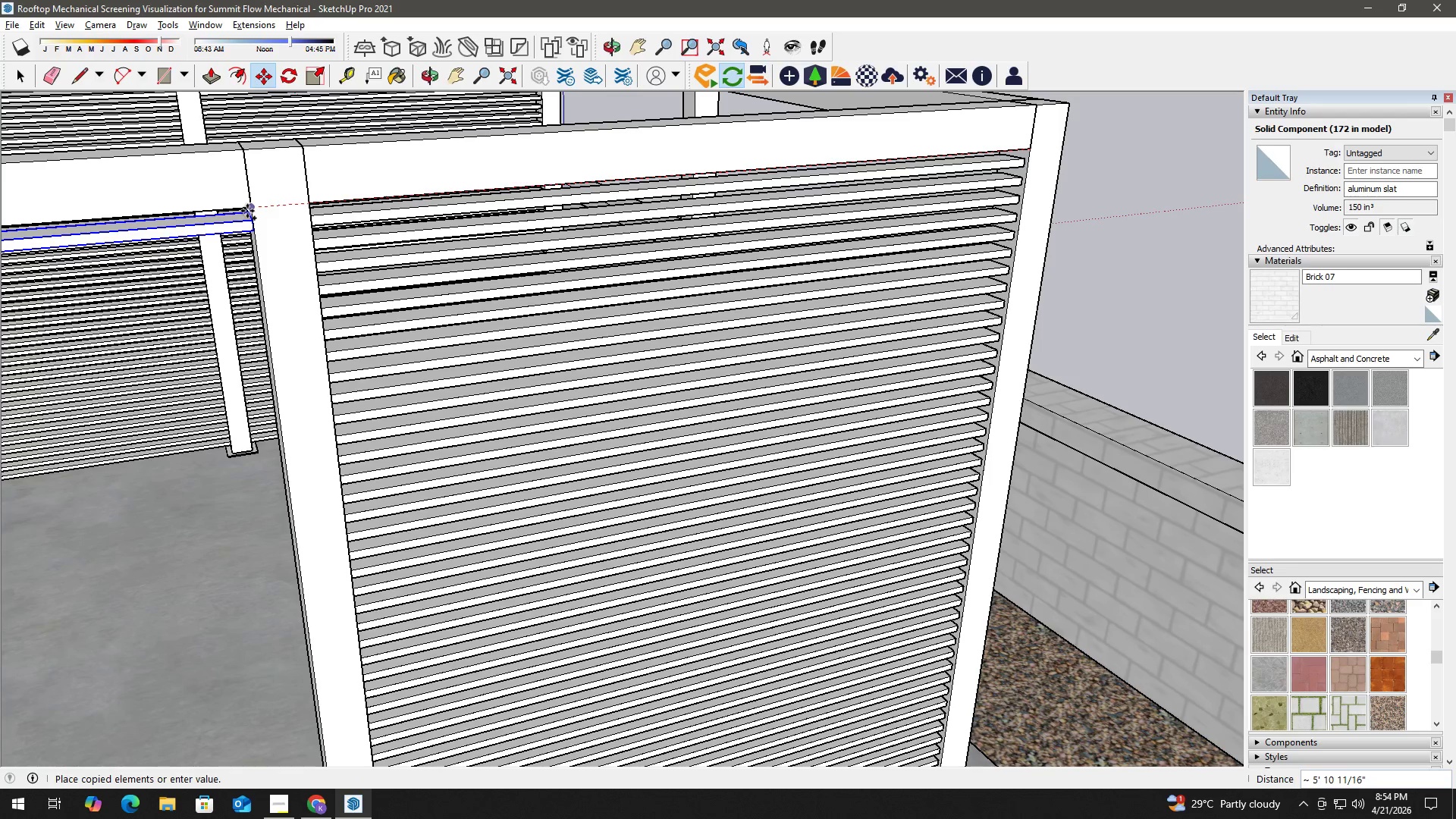 
left_click([247, 211])
 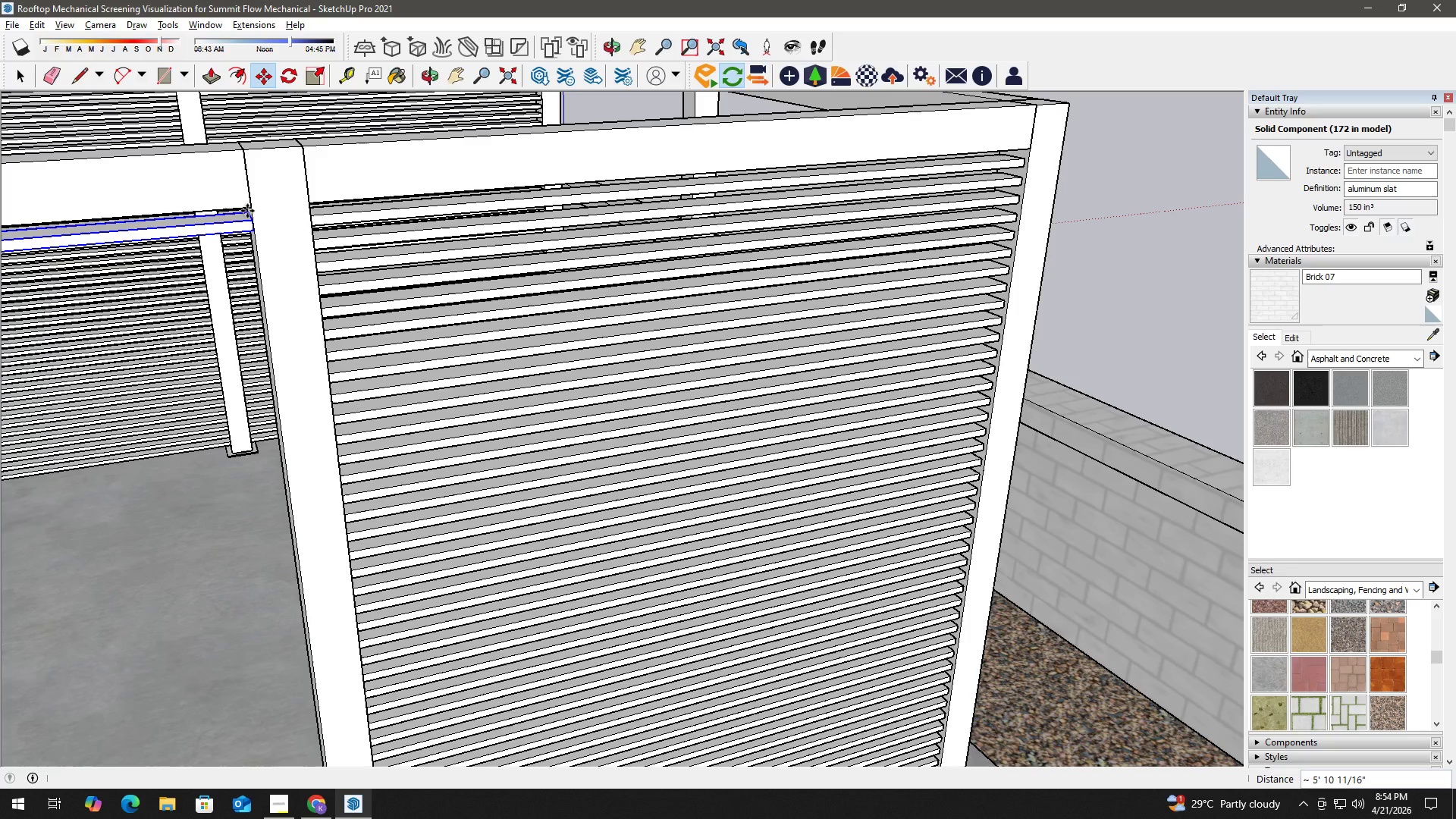 
type( hhm)
 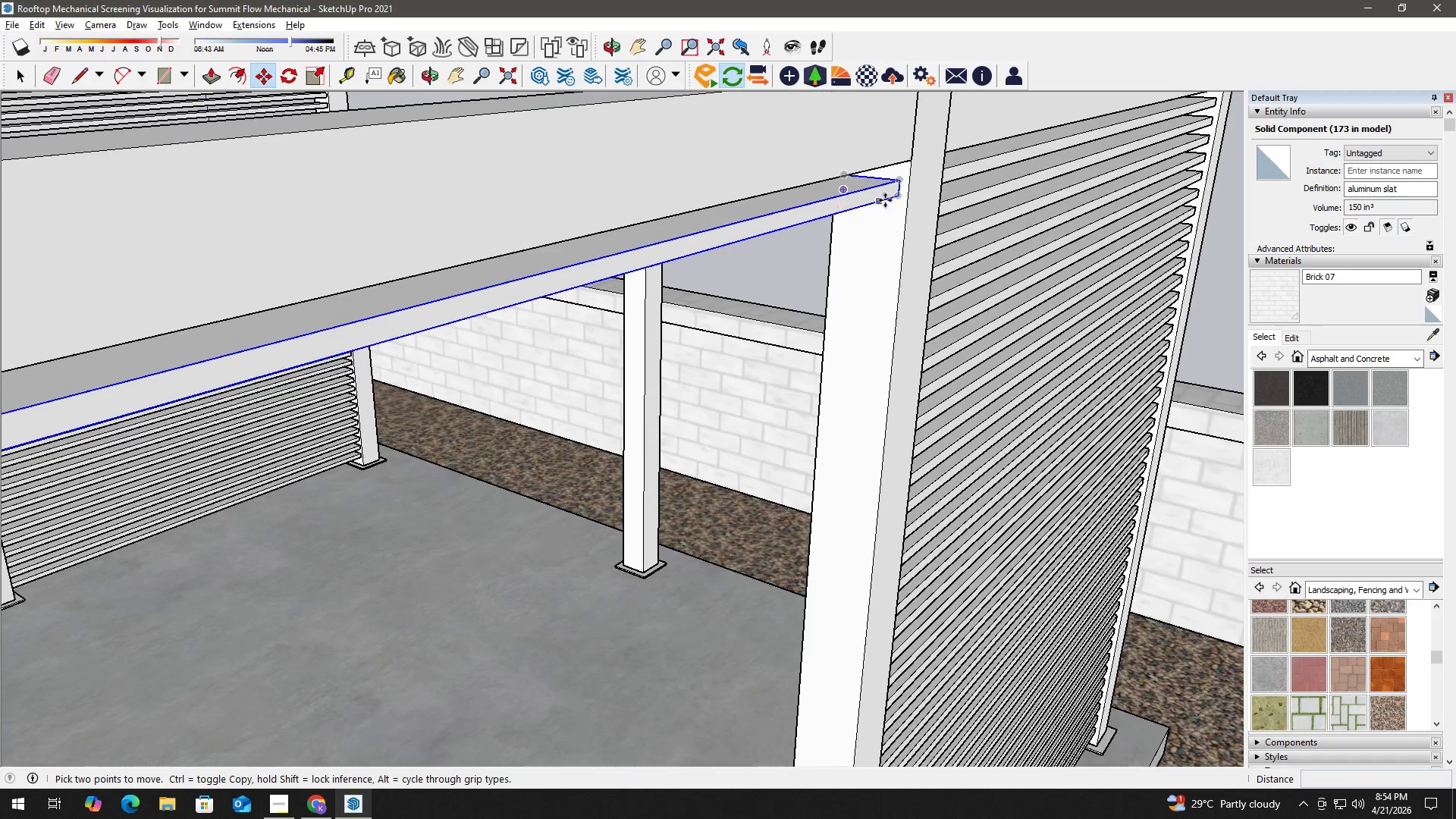 
scroll: coordinate [847, 207], scroll_direction: up, amount: 4.0
 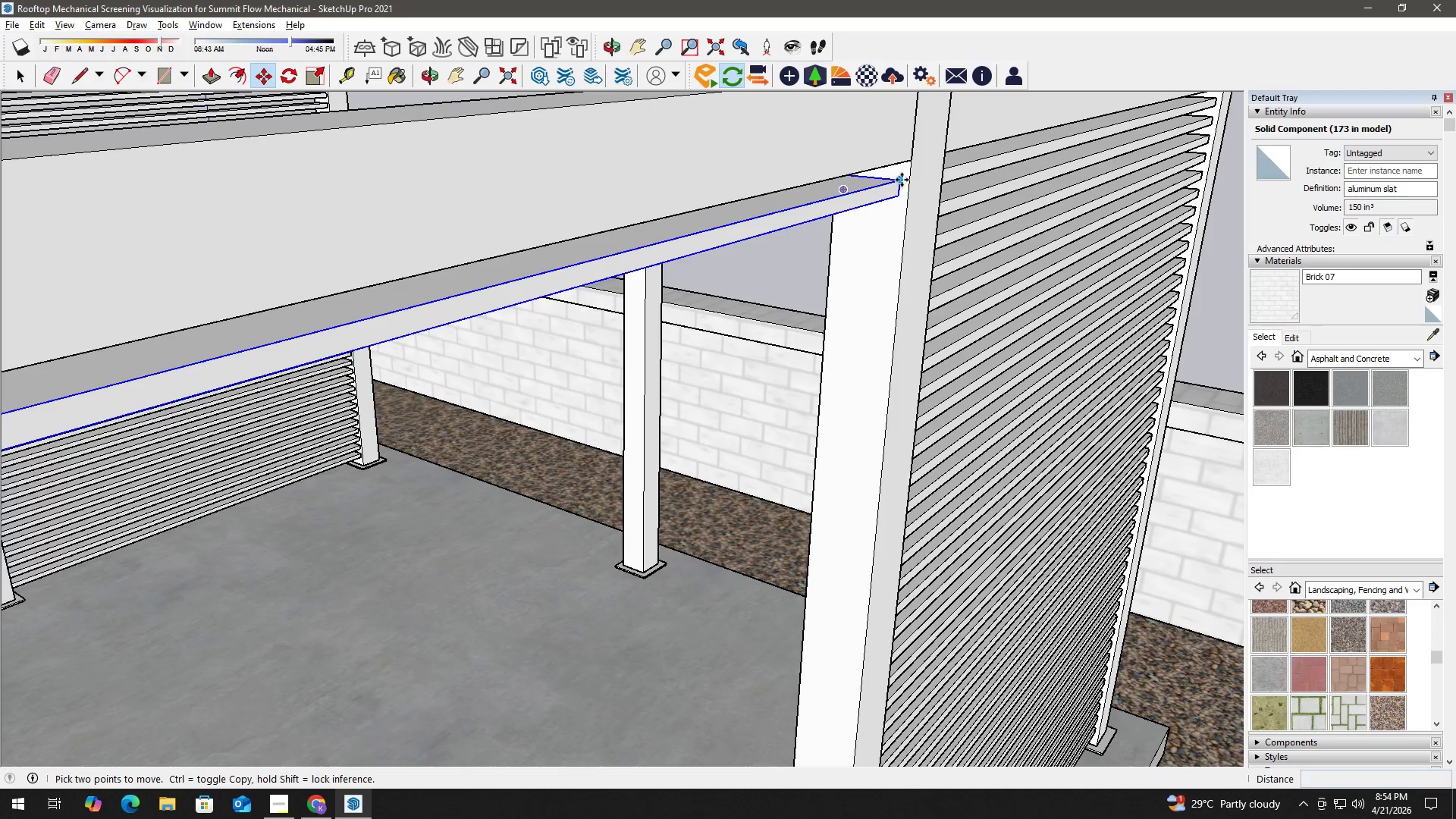 
left_click([902, 180])
 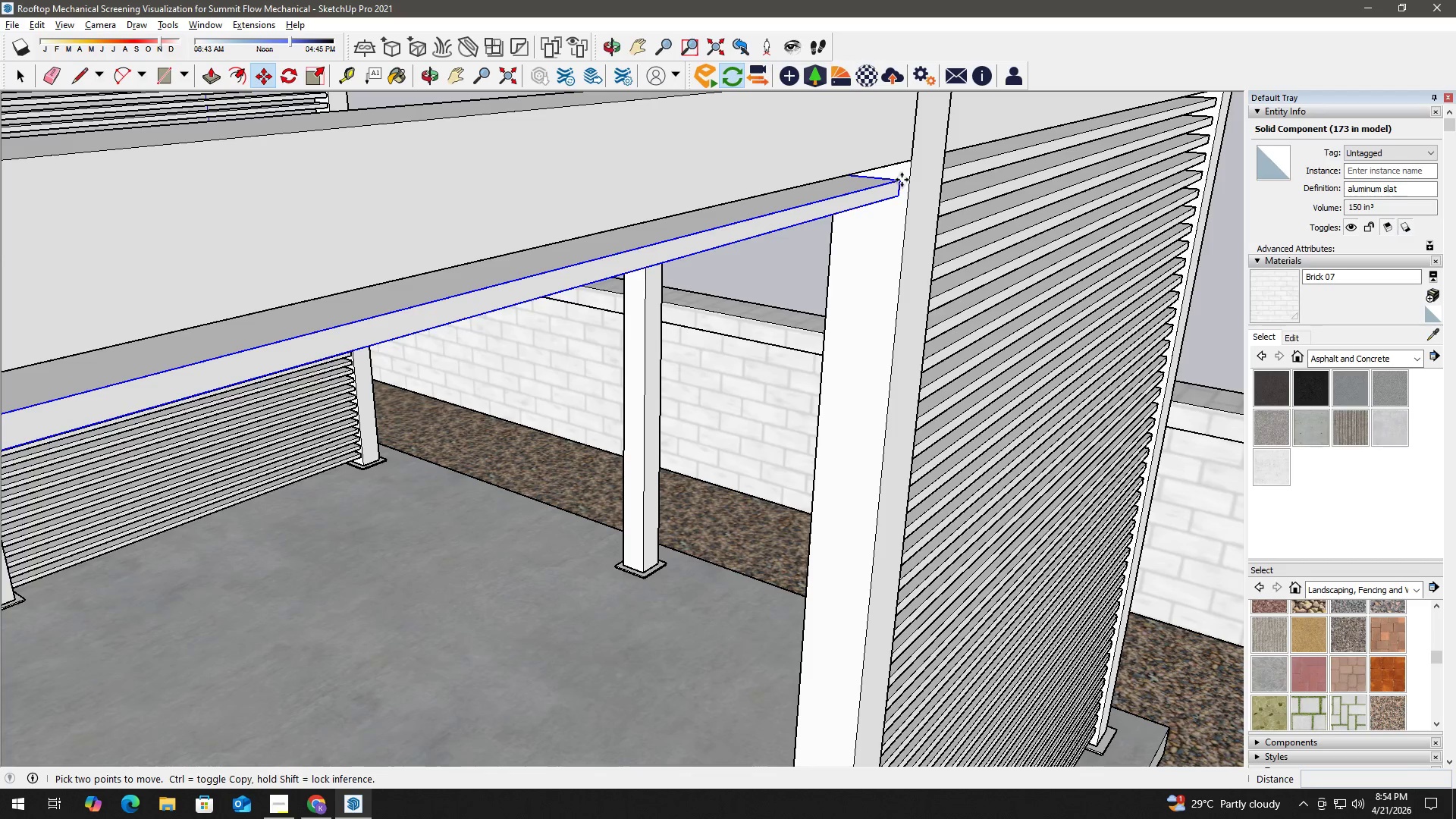 
key(Control+ControlLeft)
 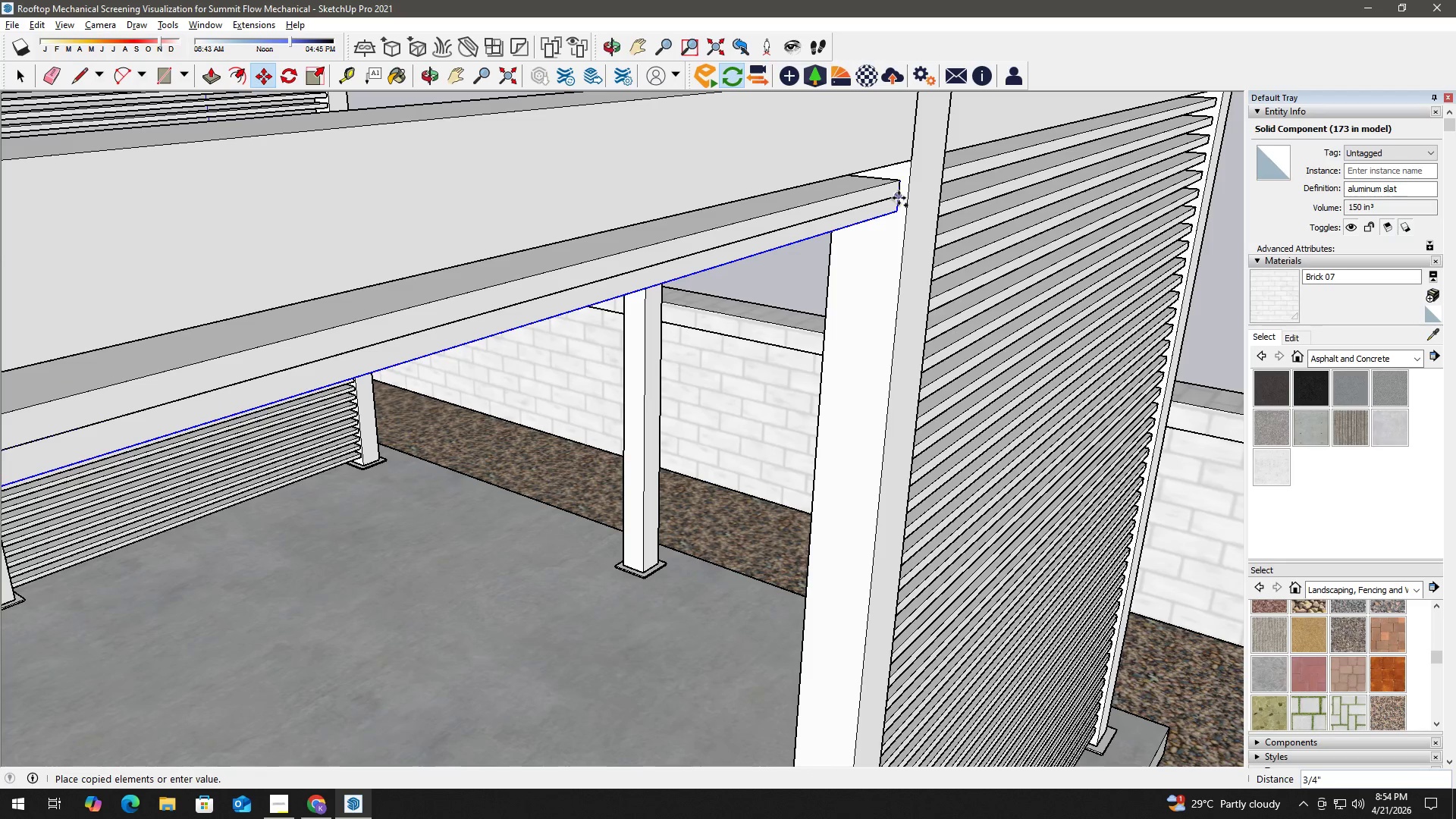 
left_click([899, 198])
 